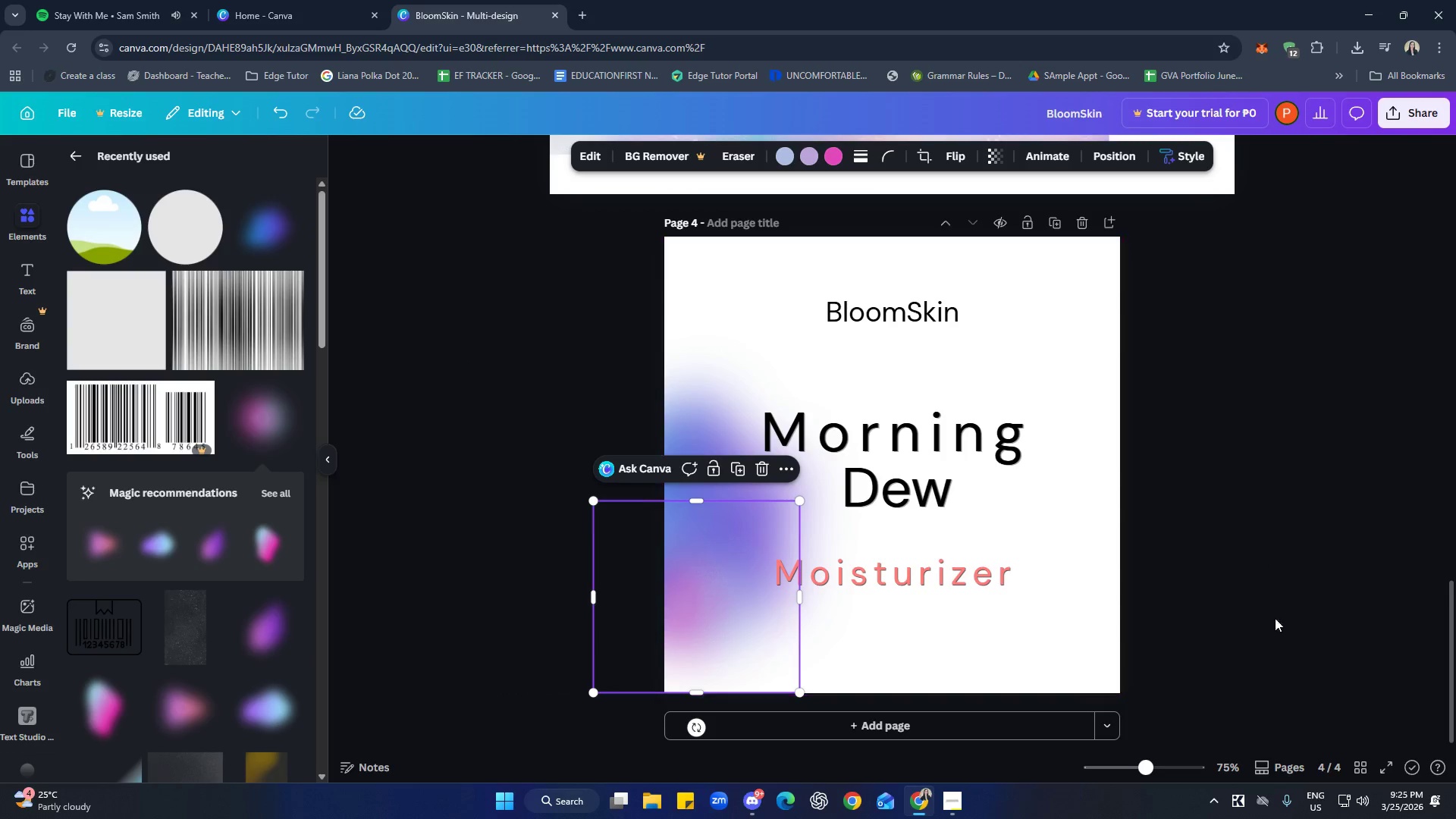 
left_click([1282, 617])
 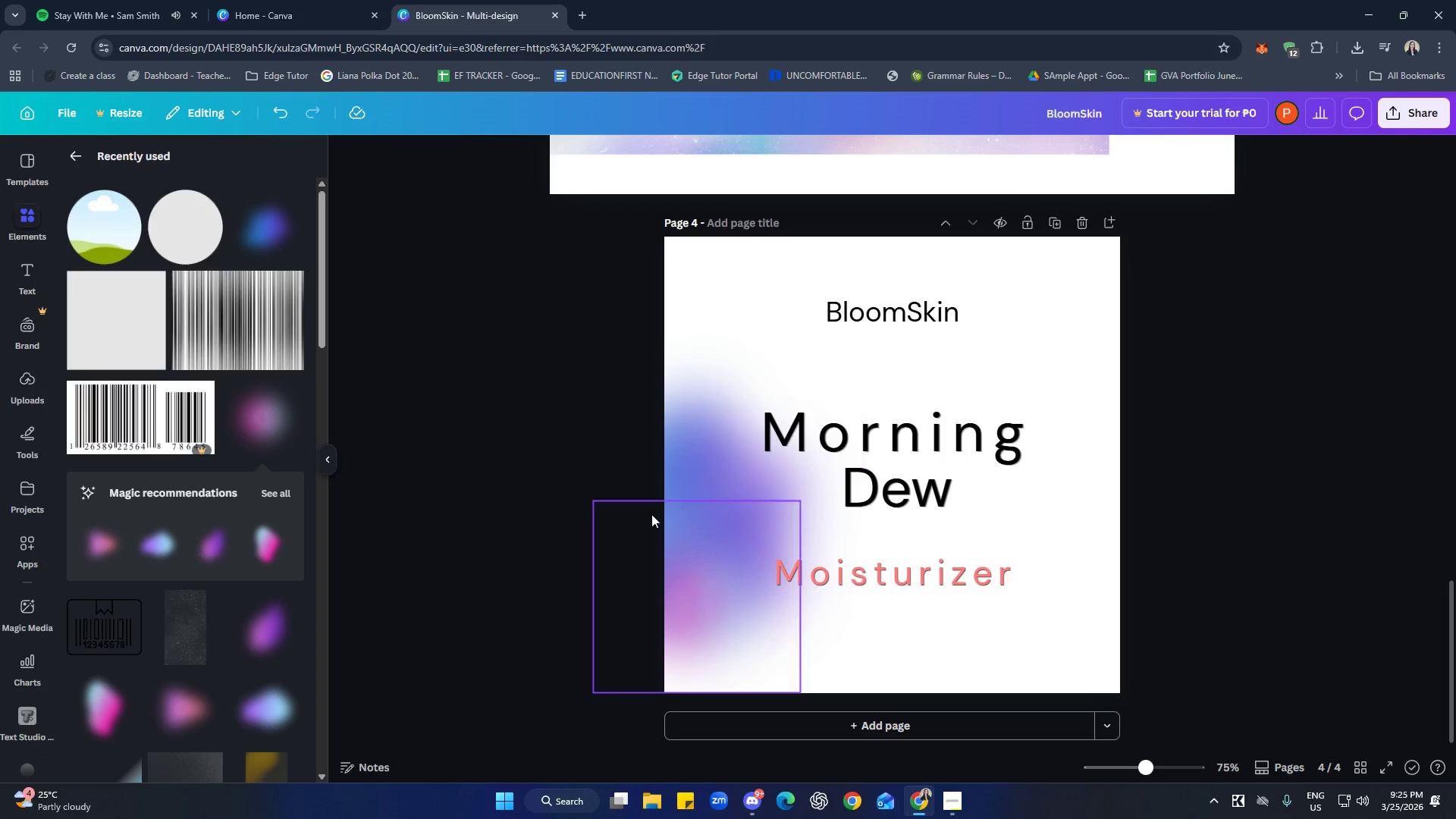 
scroll: coordinate [249, 463], scroll_direction: down, amount: 1.0
 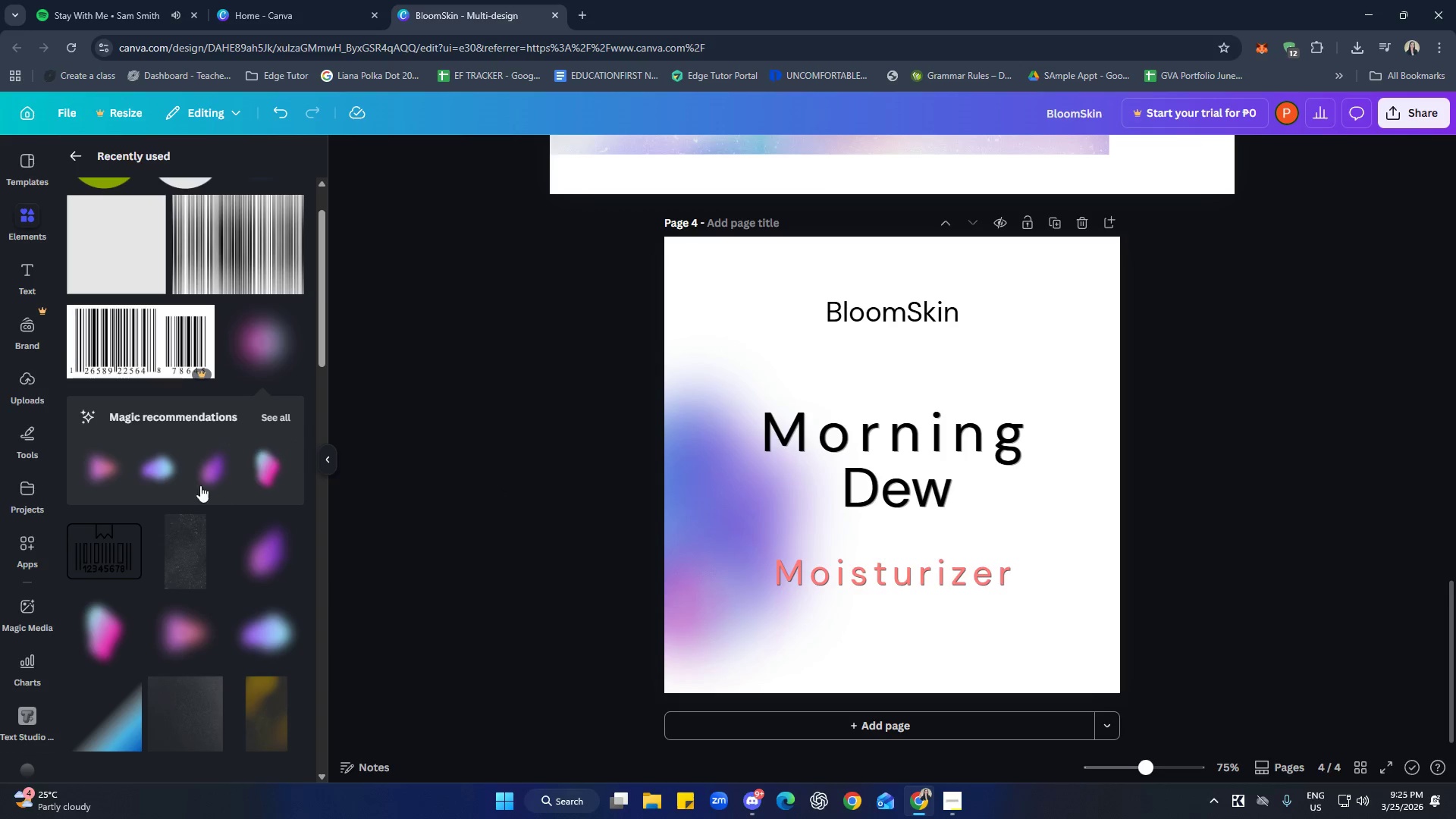 
left_click([206, 469])
 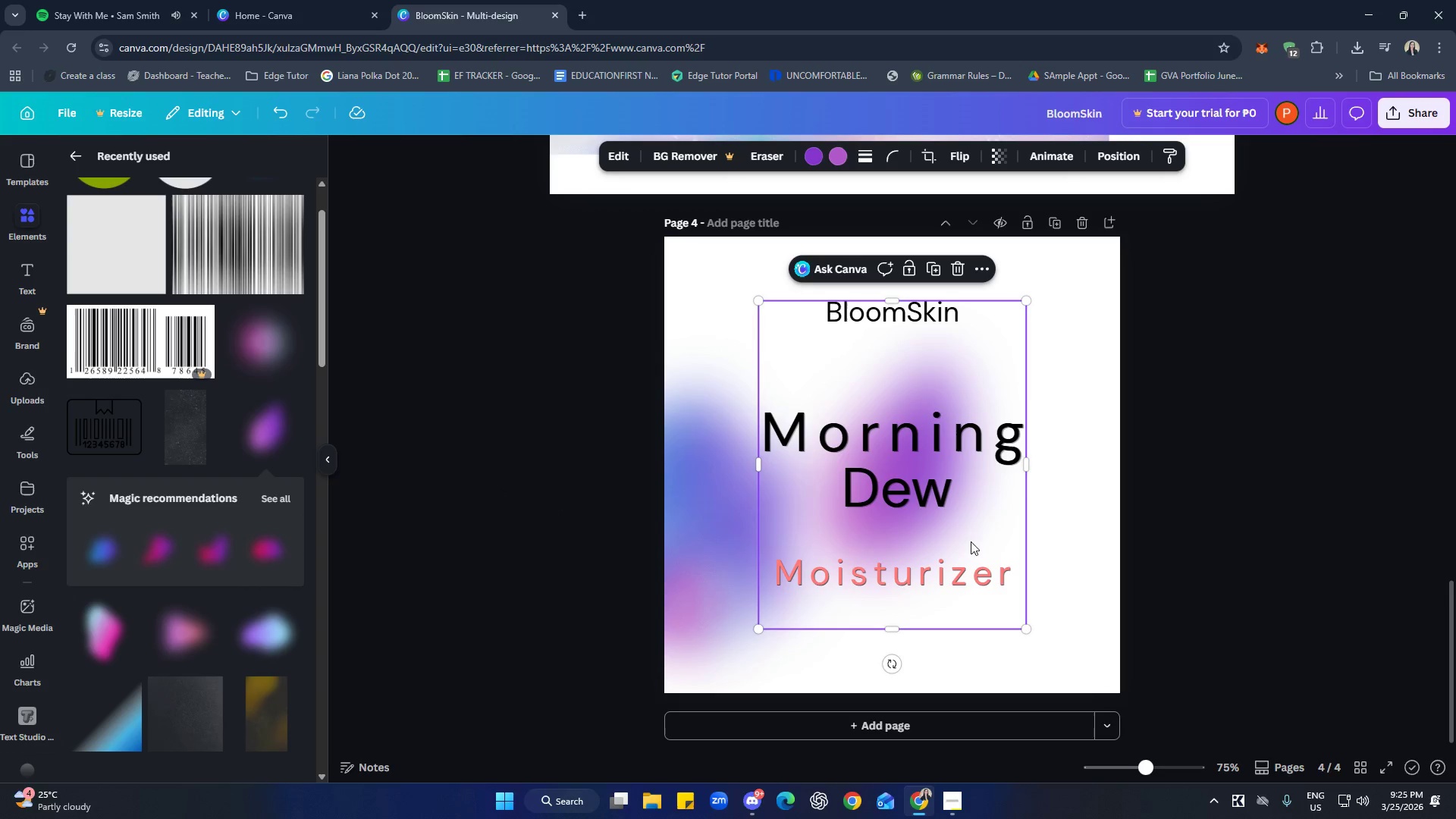 
left_click_drag(start_coordinate=[978, 529], to_coordinate=[792, 729])
 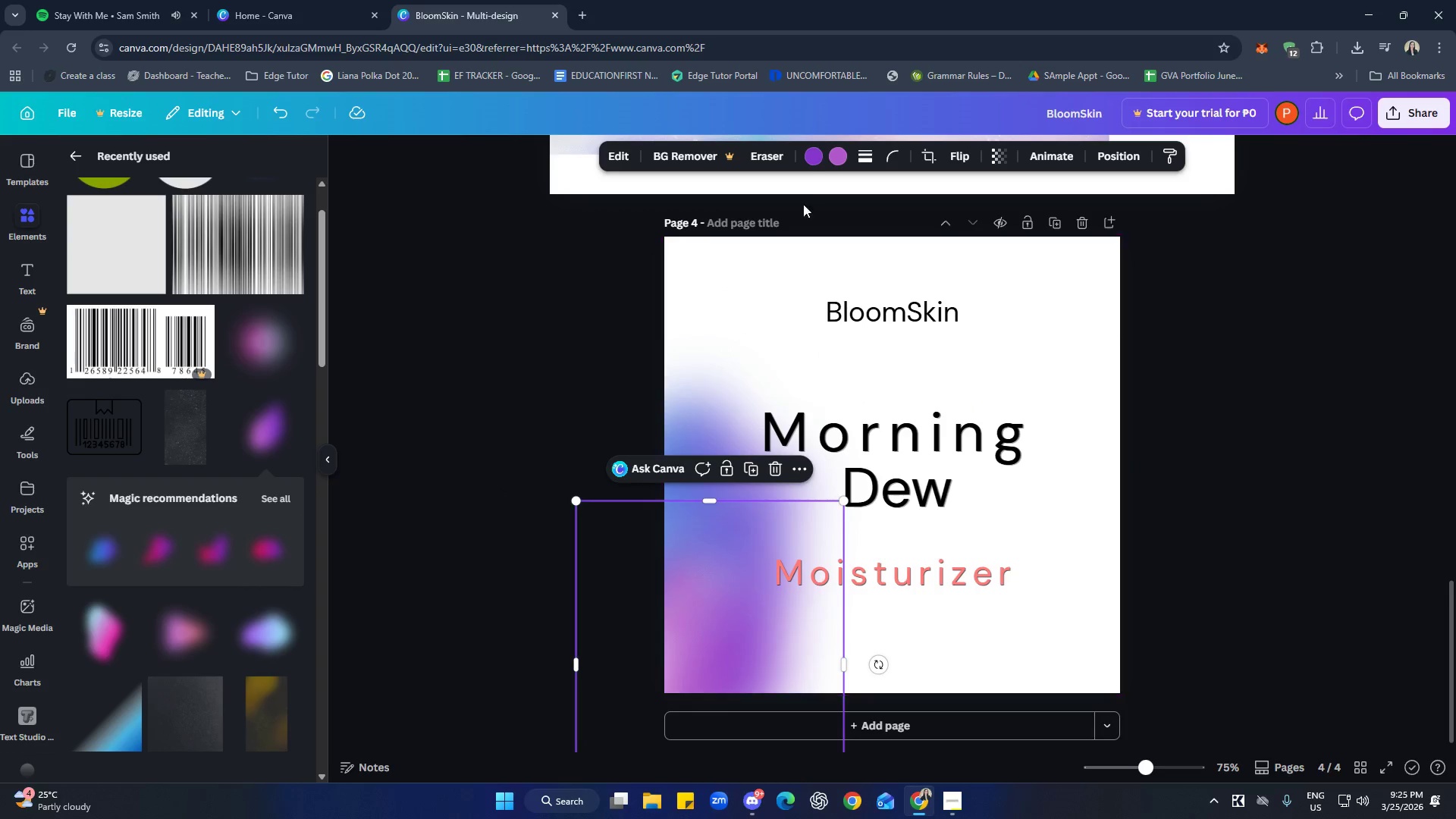 
left_click([811, 158])
 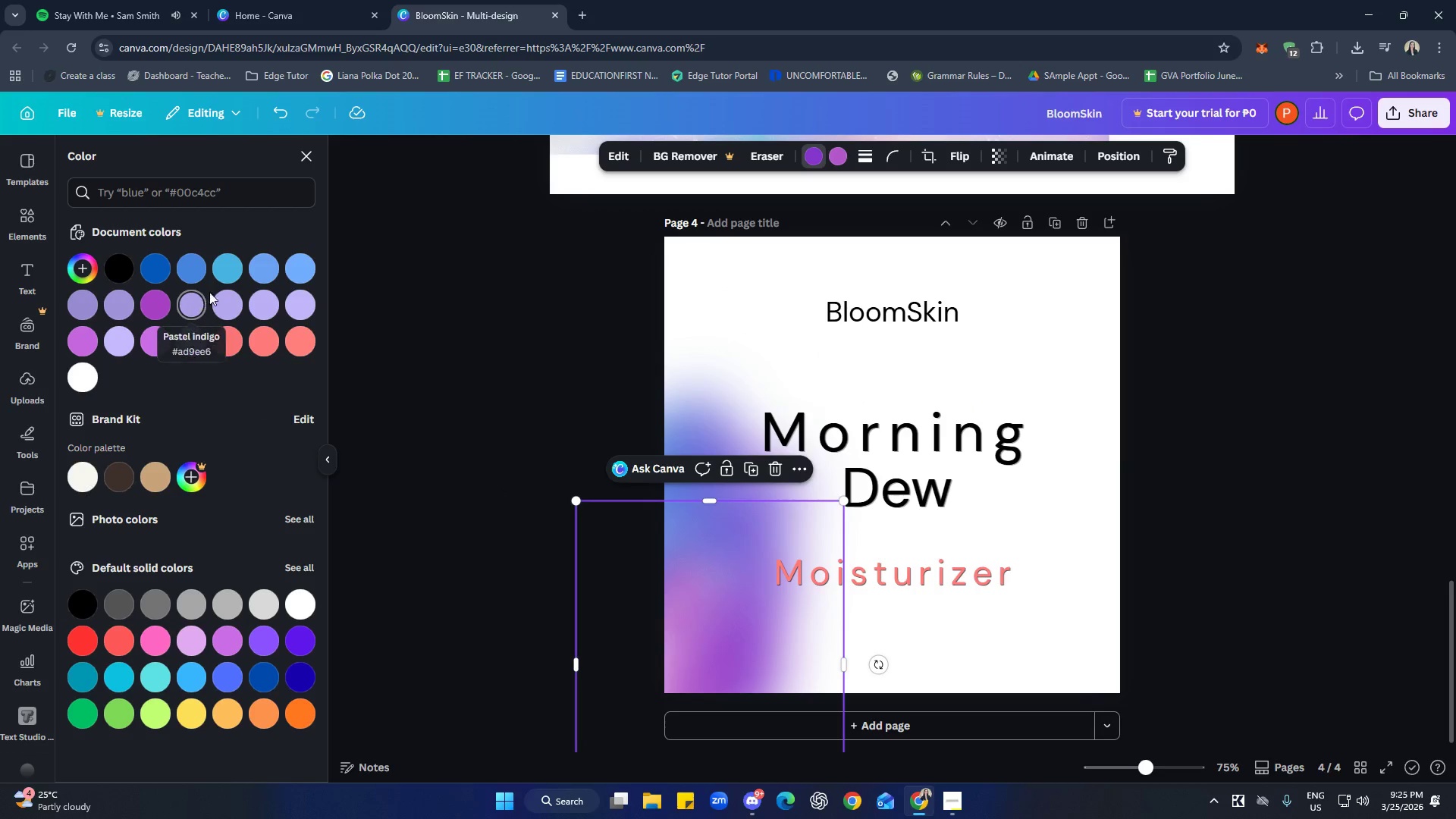 
left_click([261, 271])
 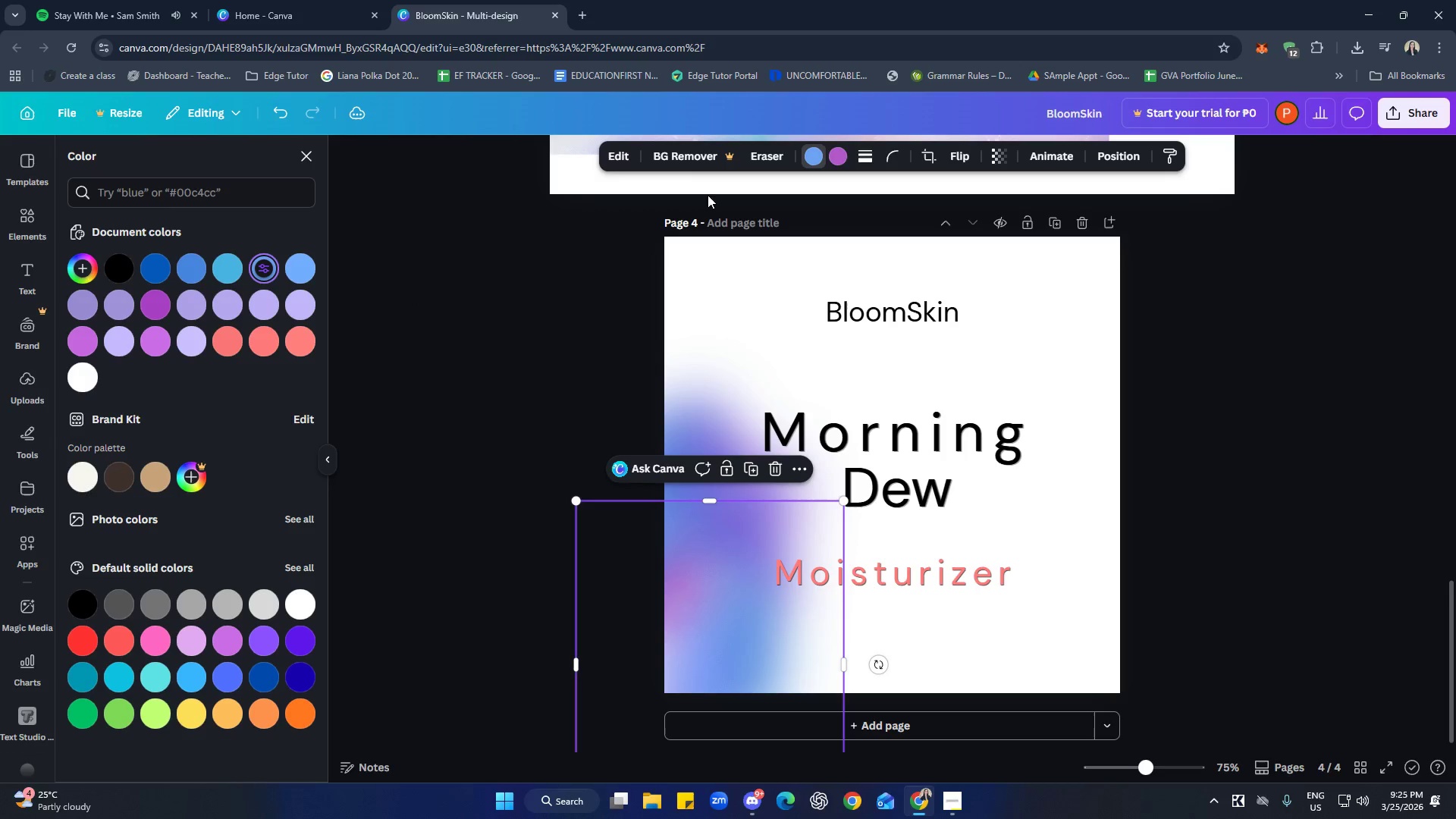 
left_click([840, 152])
 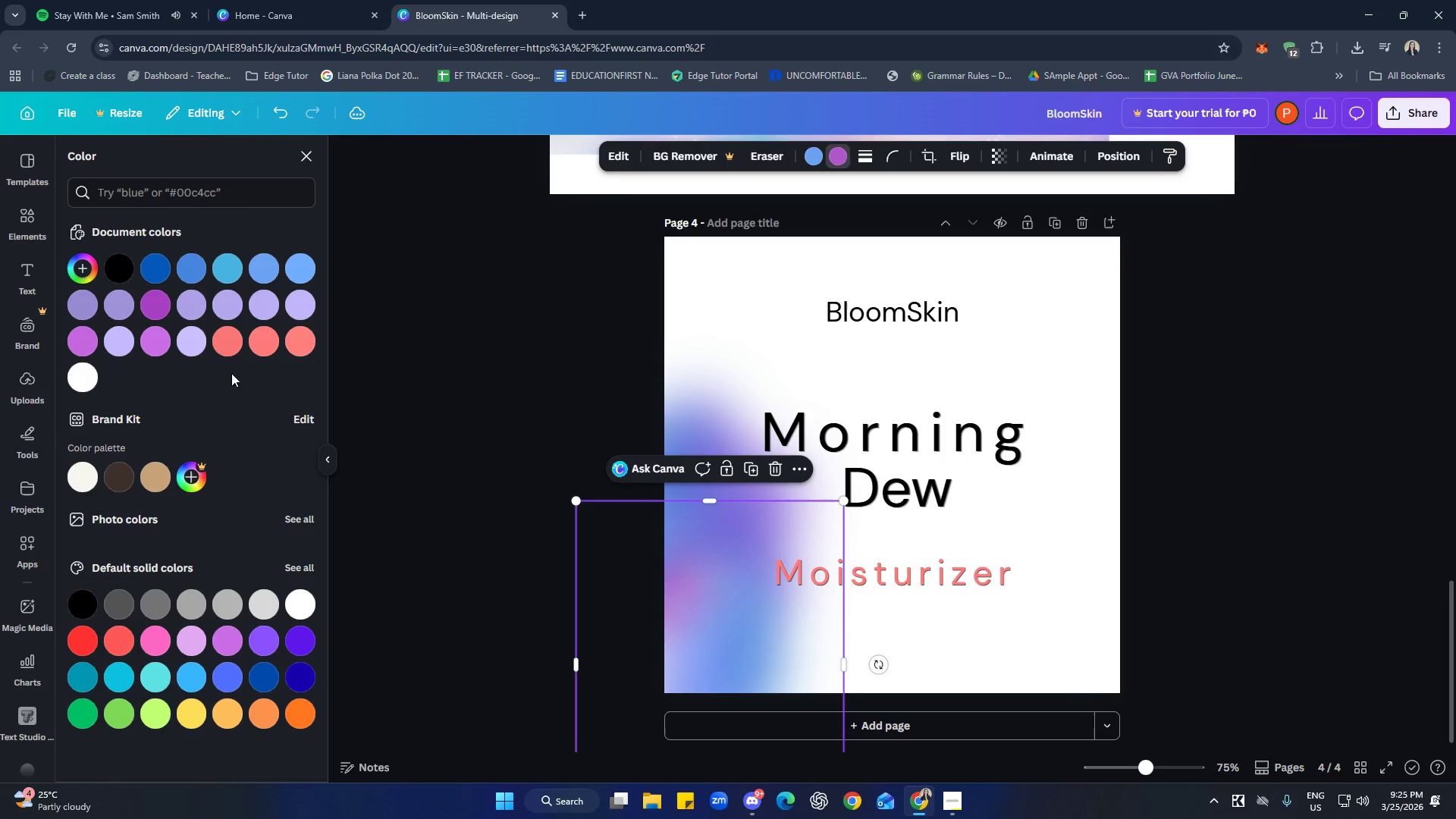 
left_click([237, 345])
 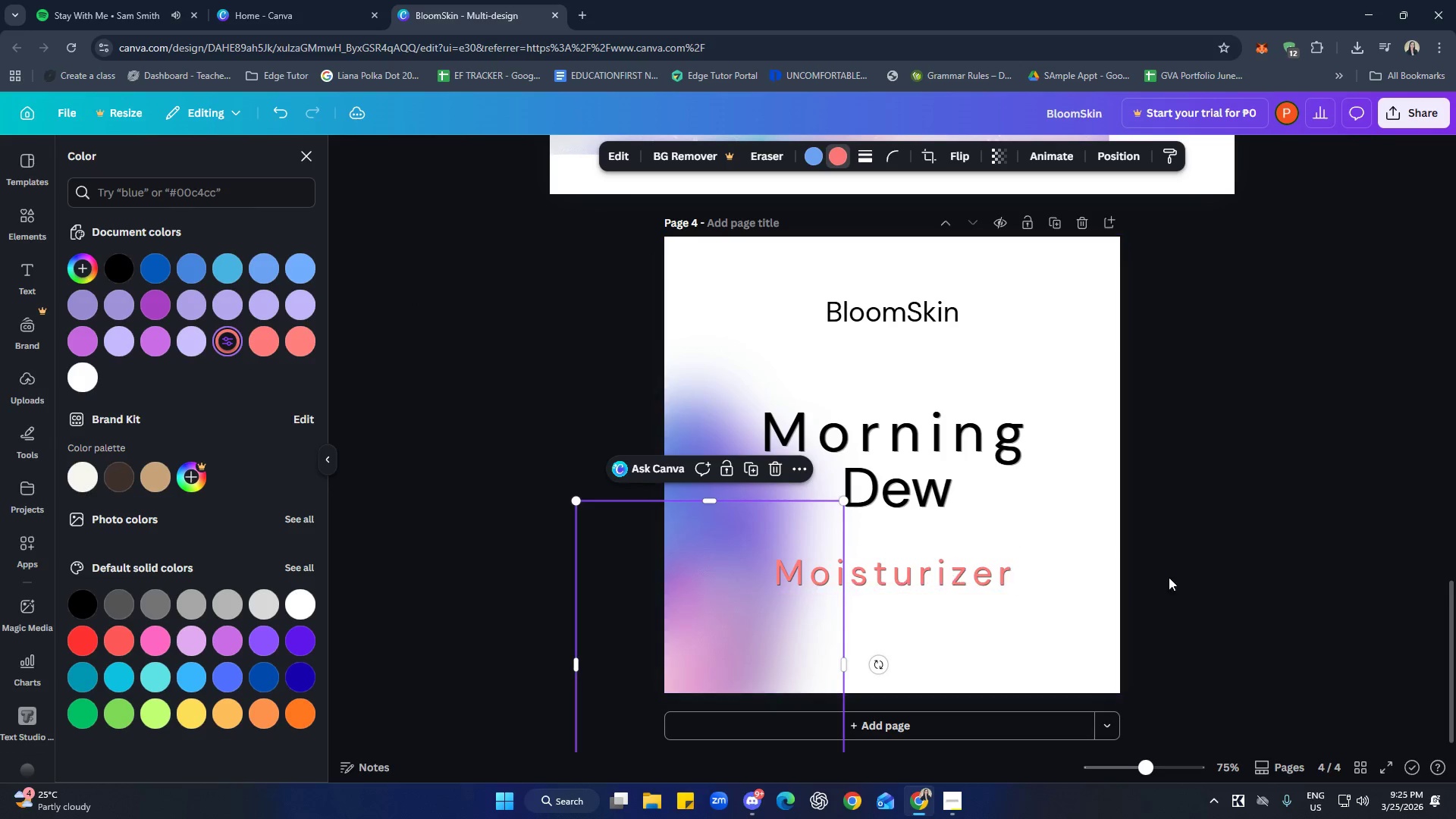 
double_click([1230, 560])
 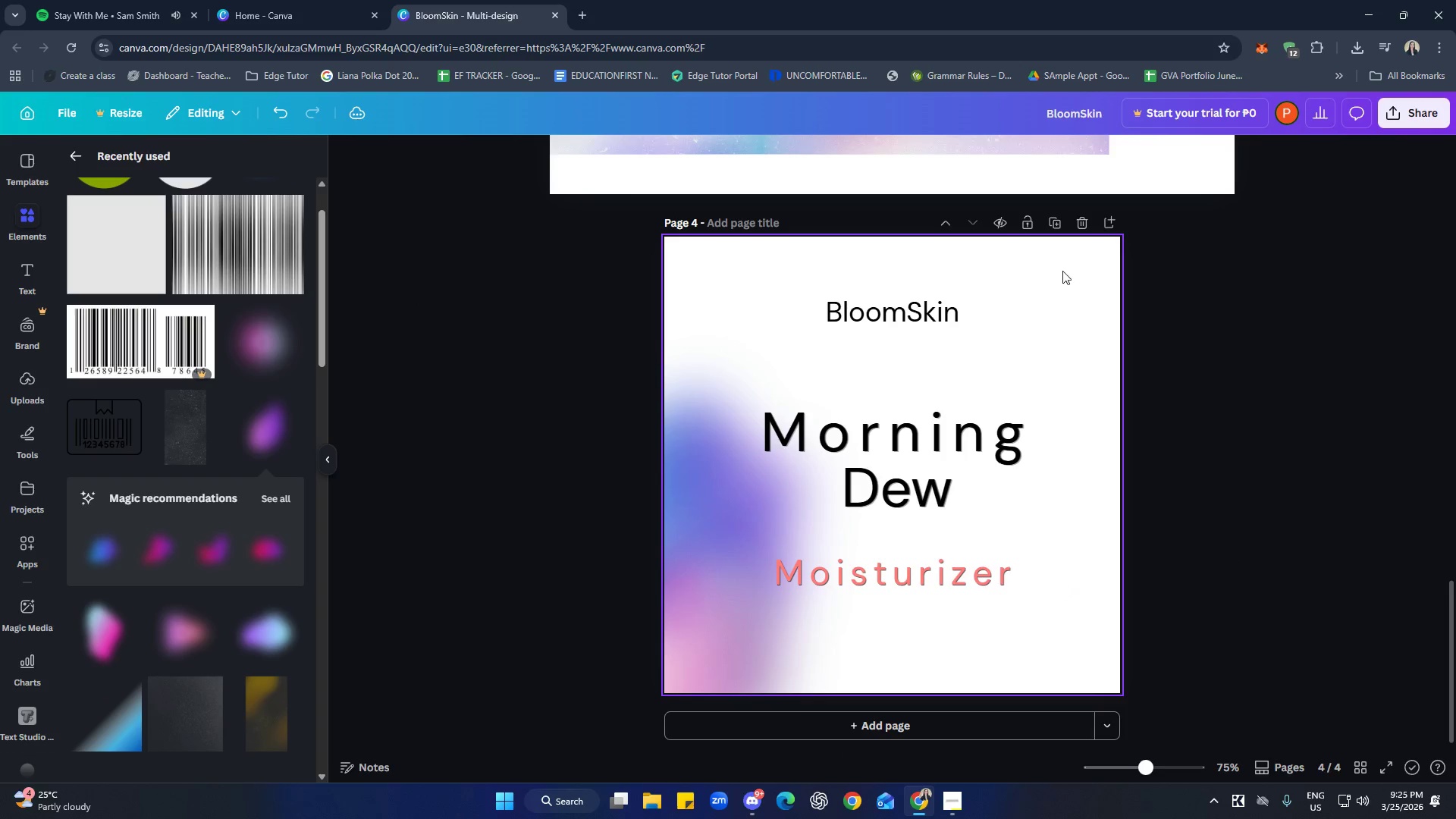 
left_click([730, 659])
 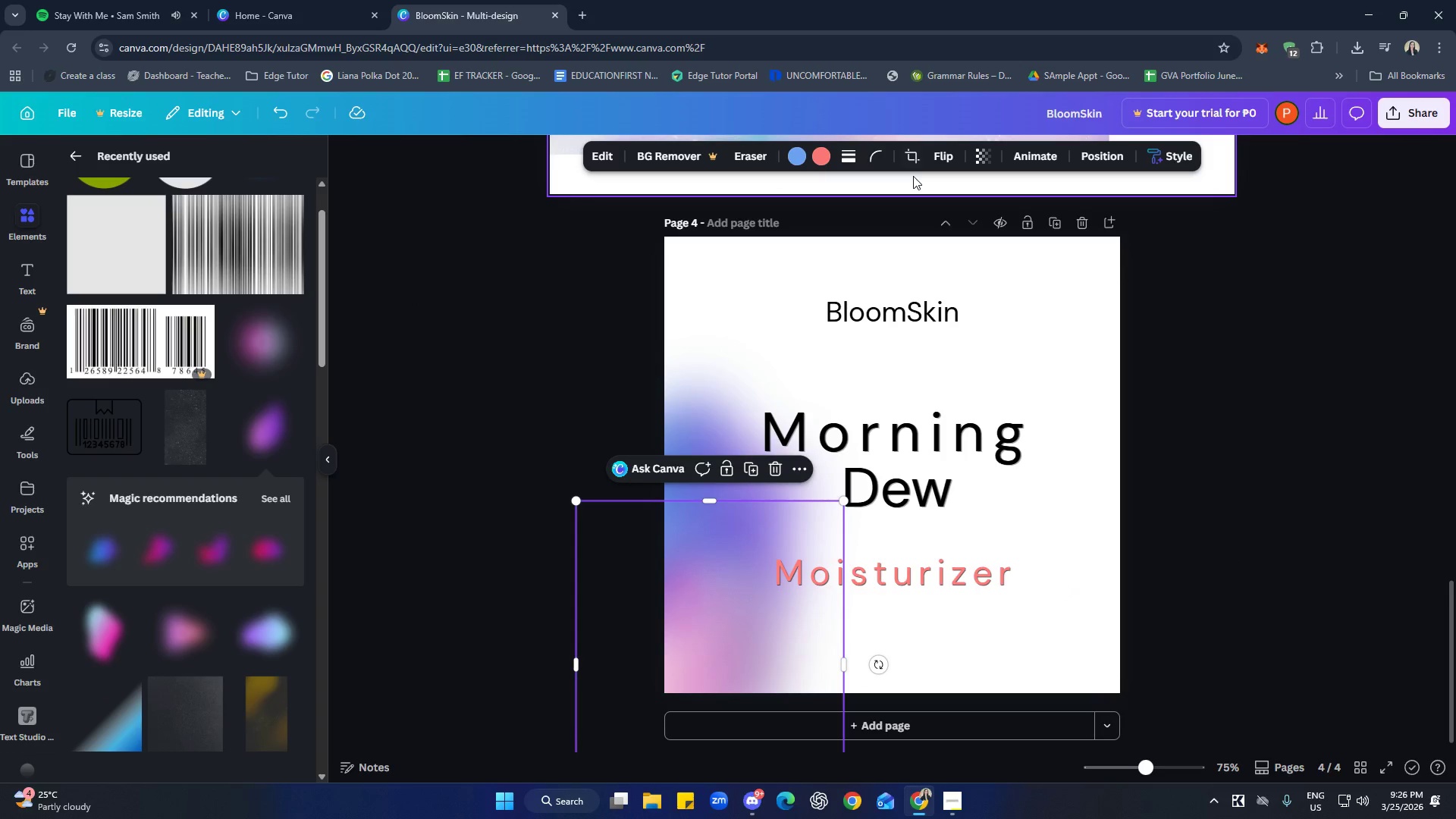 
left_click([982, 154])
 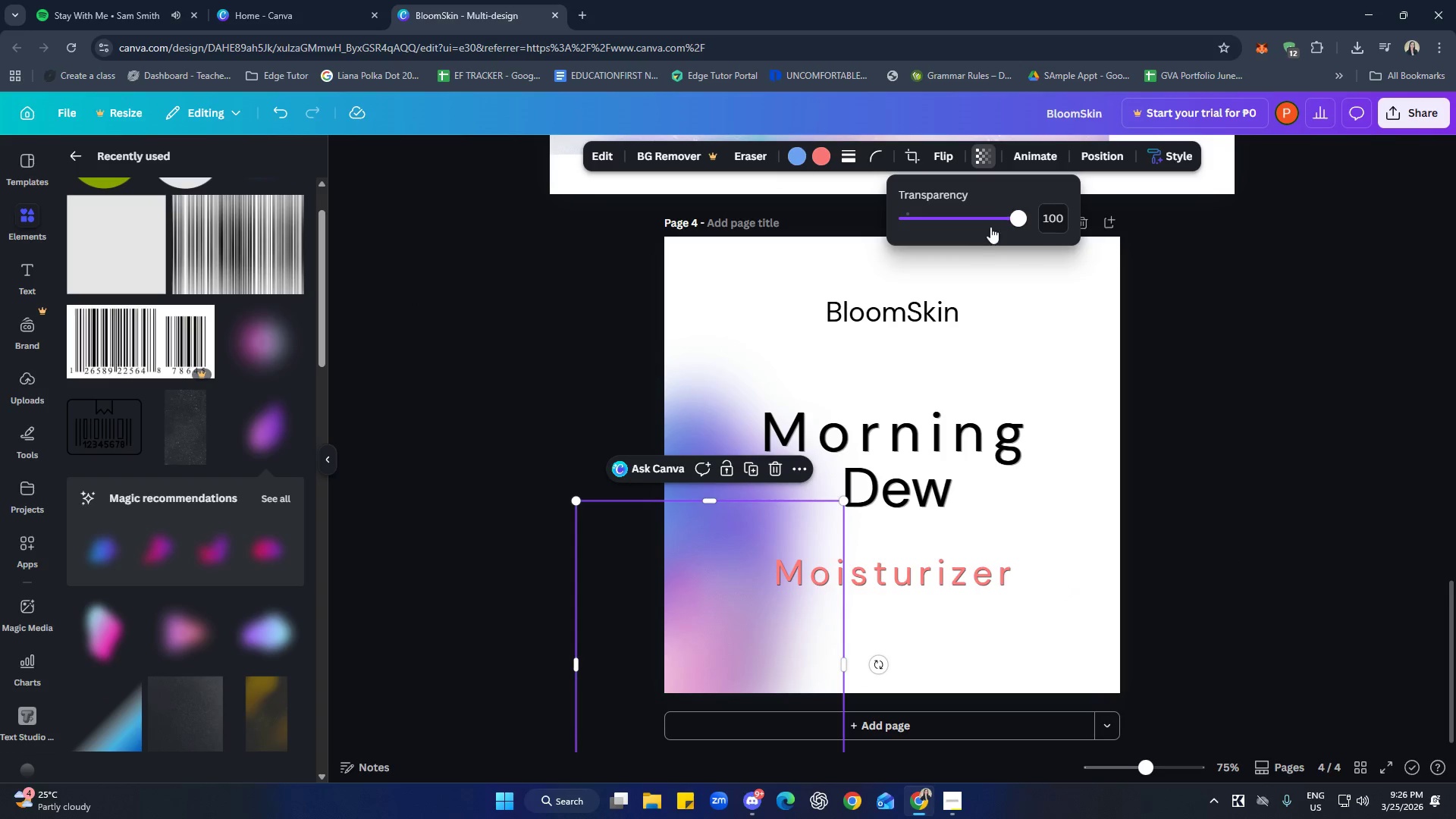 
left_click([1045, 221])
 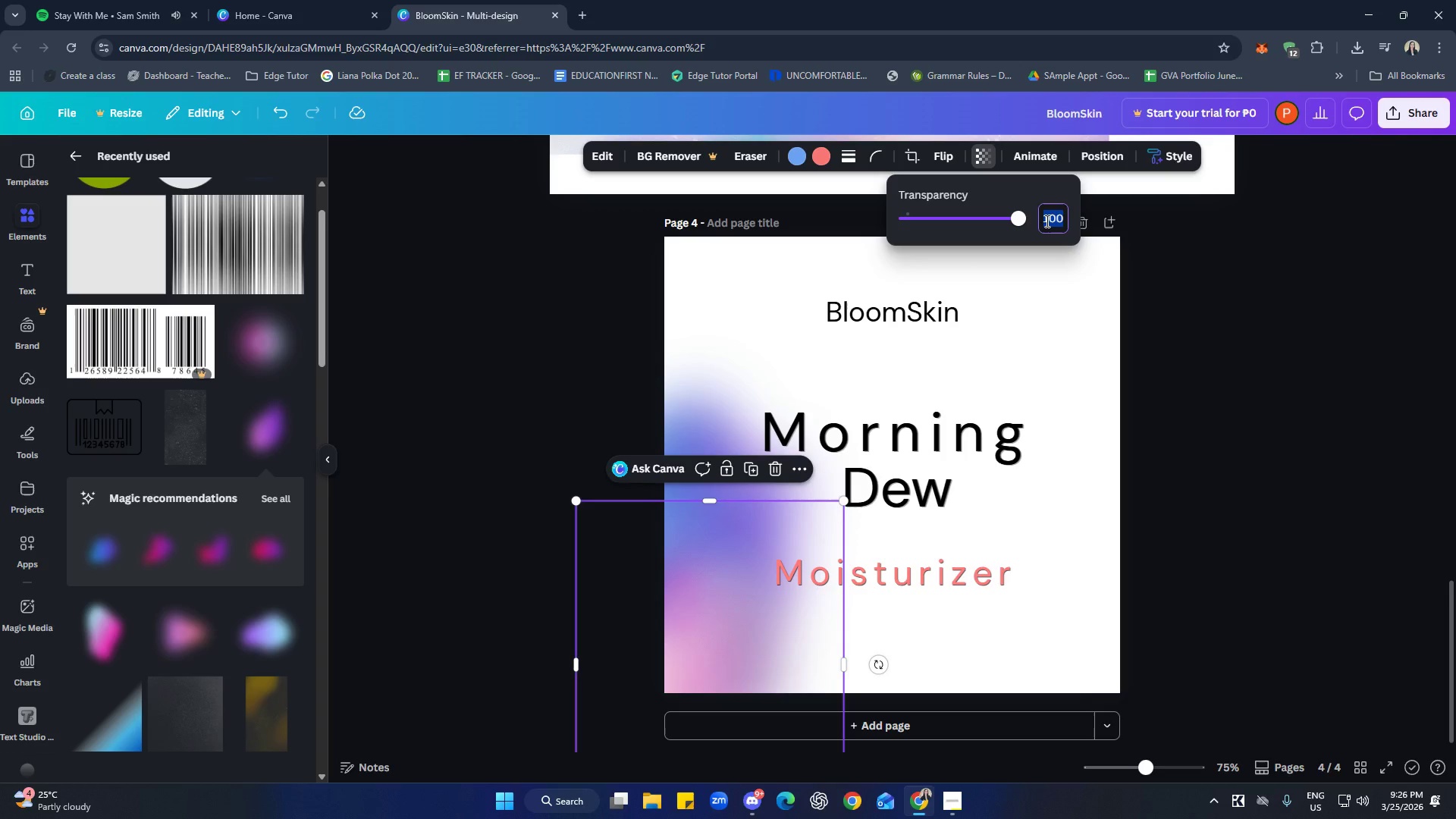 
type(85)
 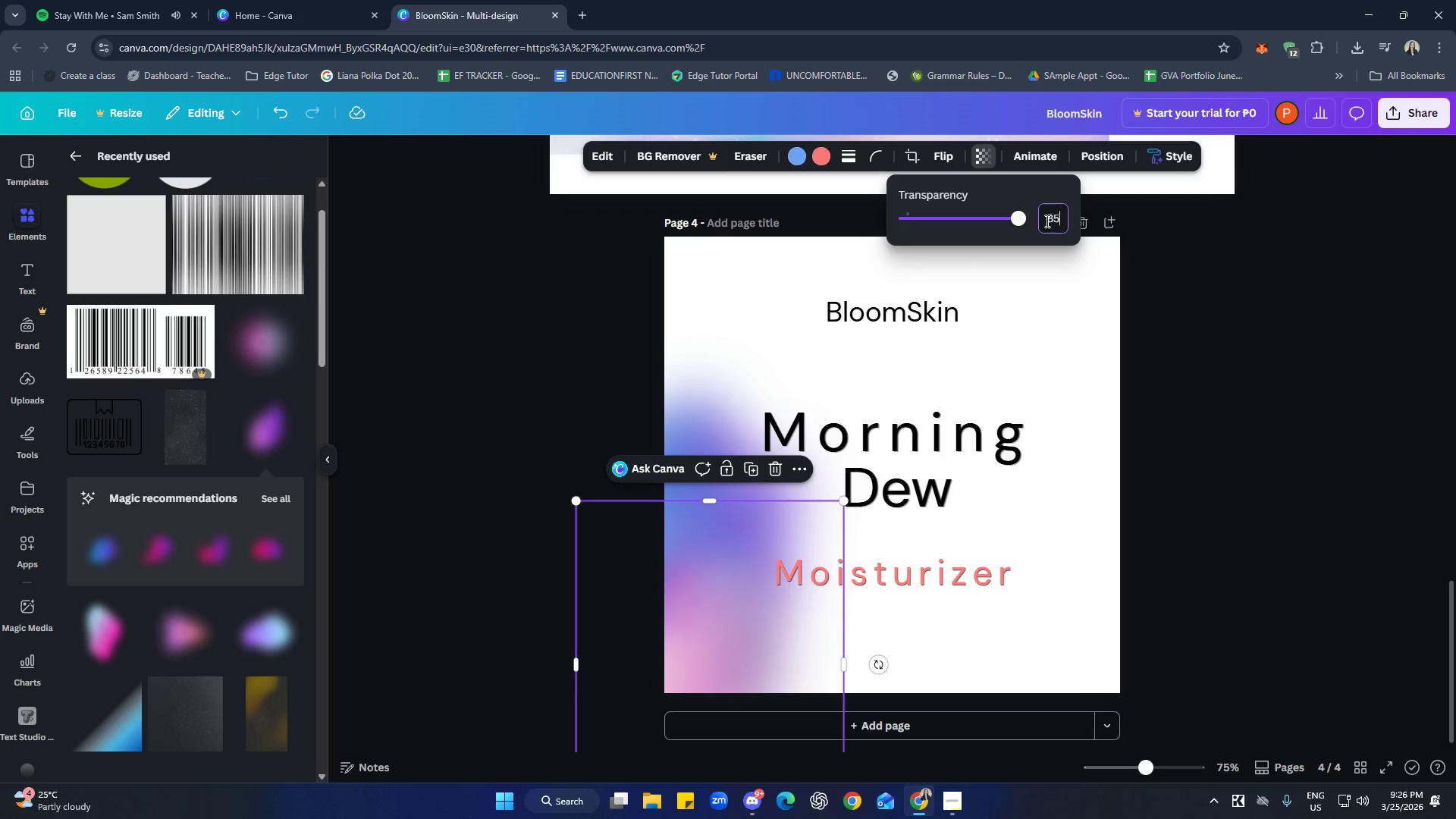 
key(Enter)
 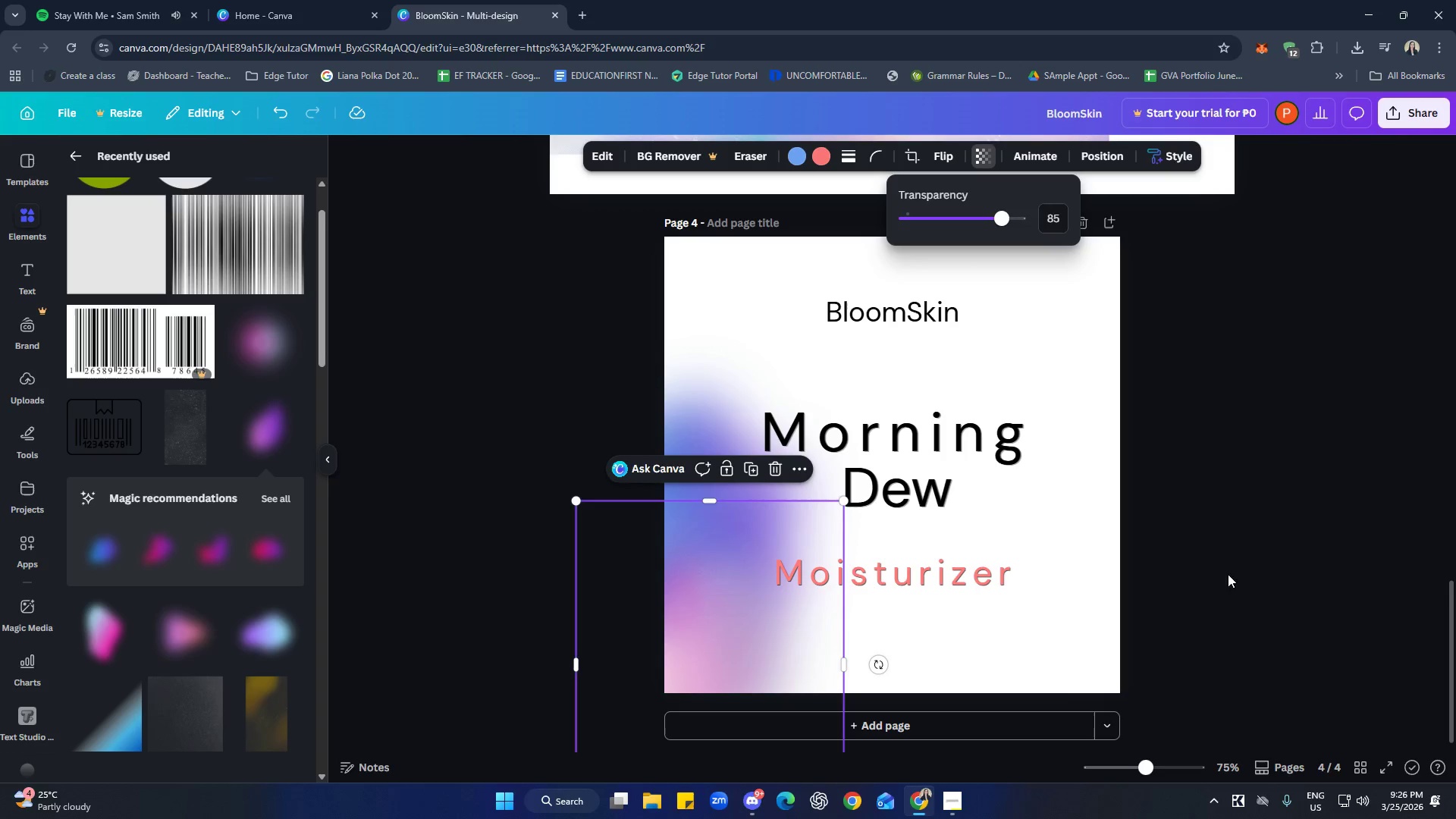 
left_click([1385, 537])
 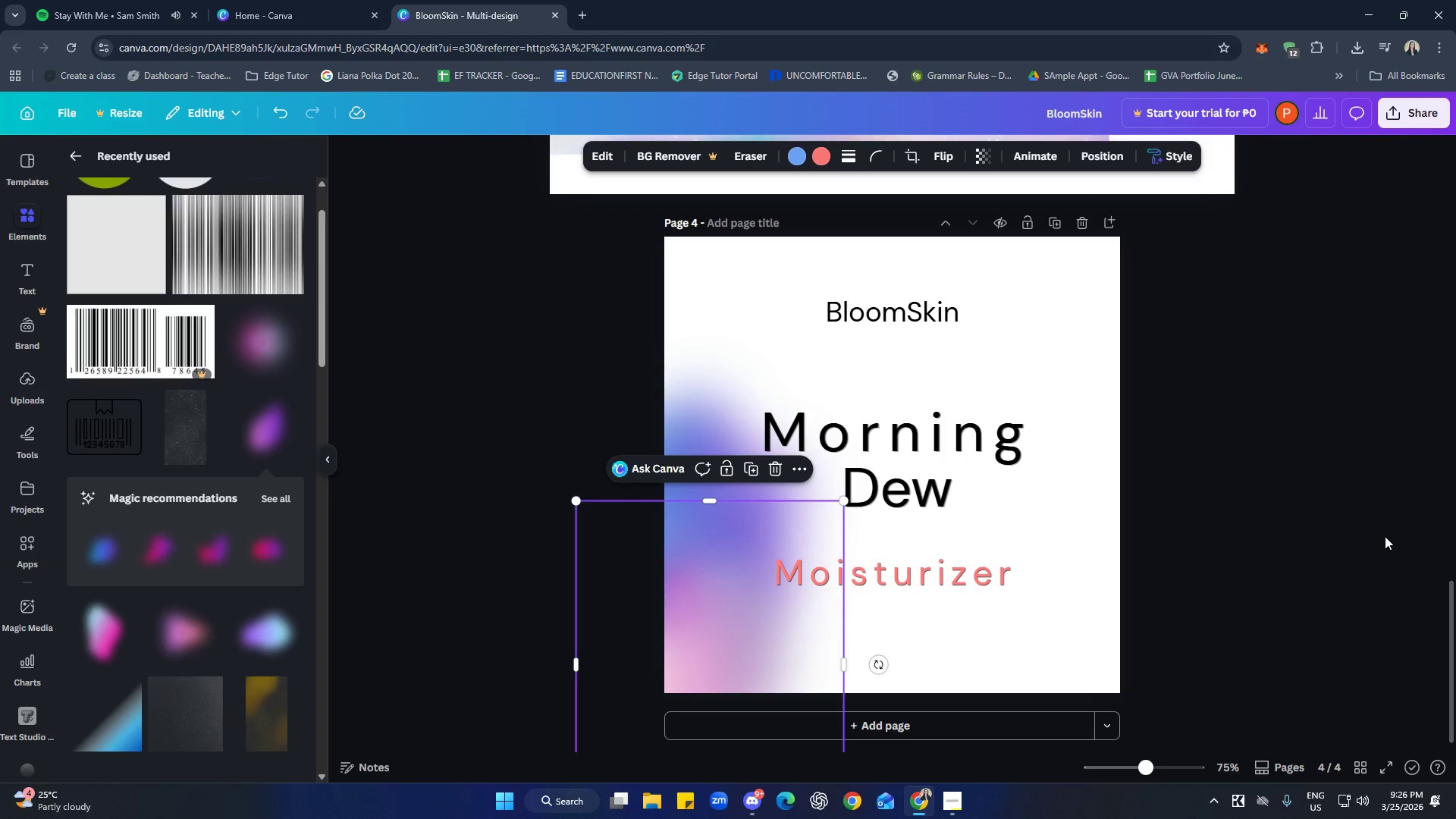 
left_click([1297, 500])
 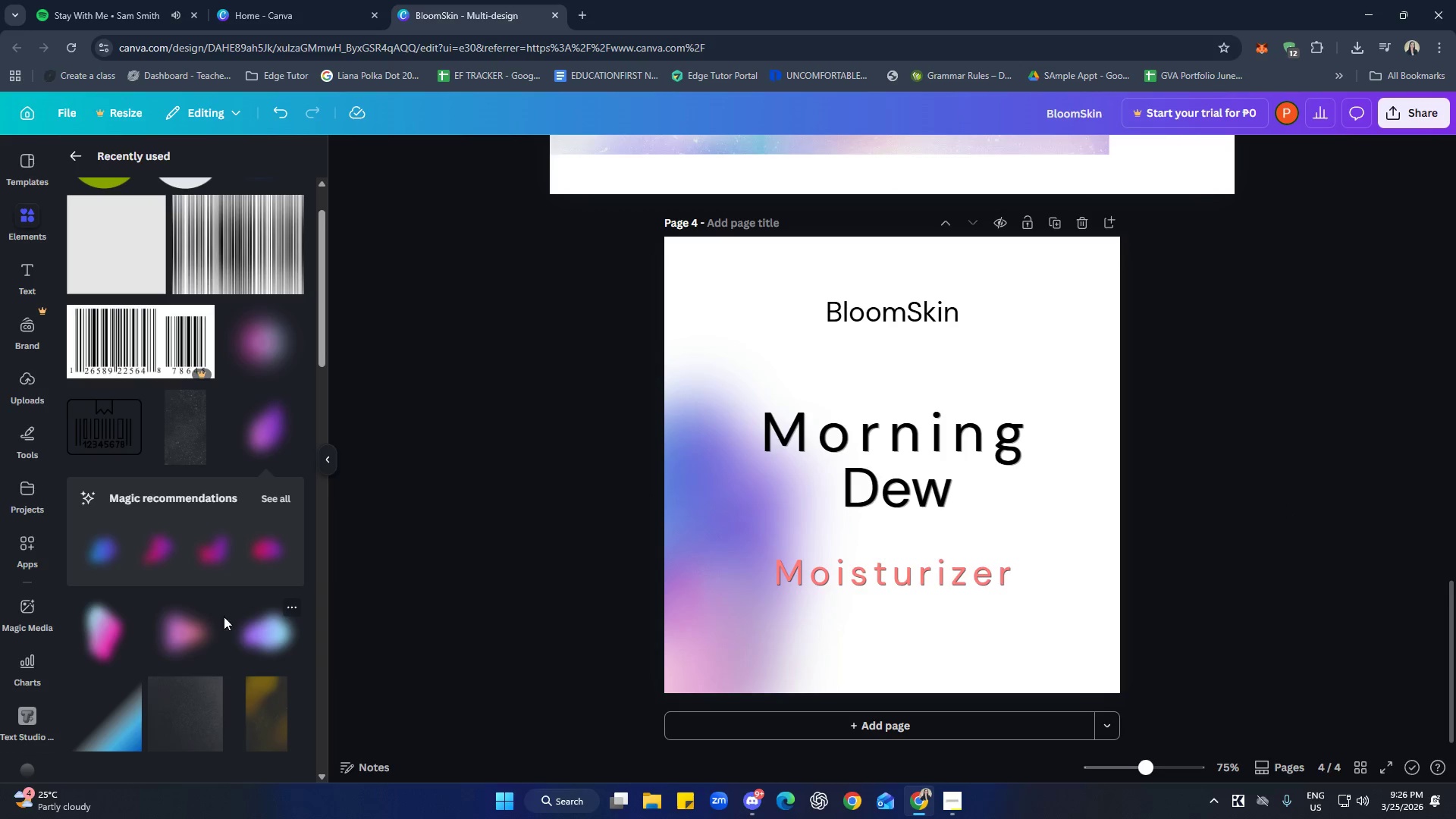 
scroll: coordinate [242, 505], scroll_direction: down, amount: 1.0
 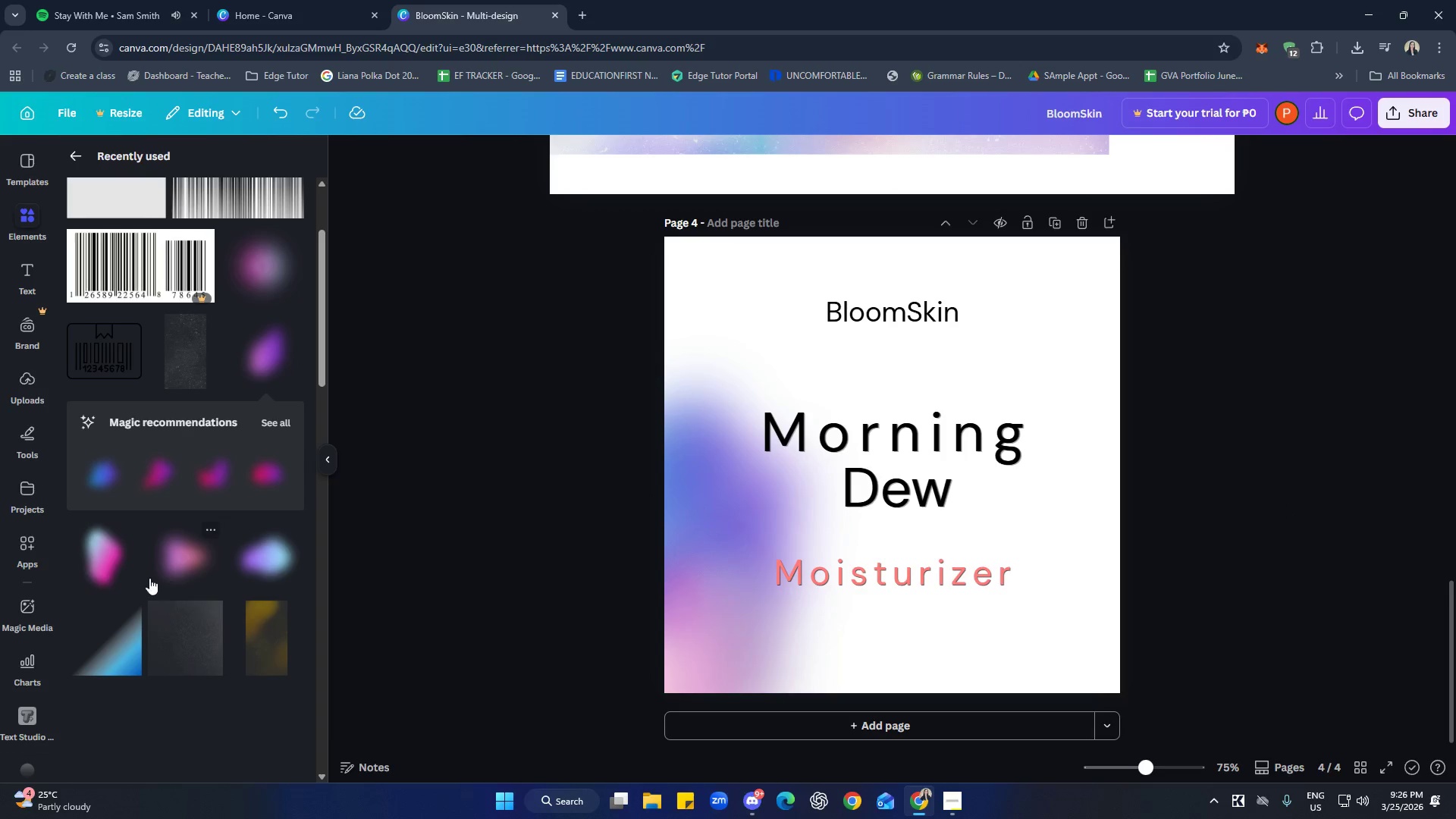 
left_click([105, 558])
 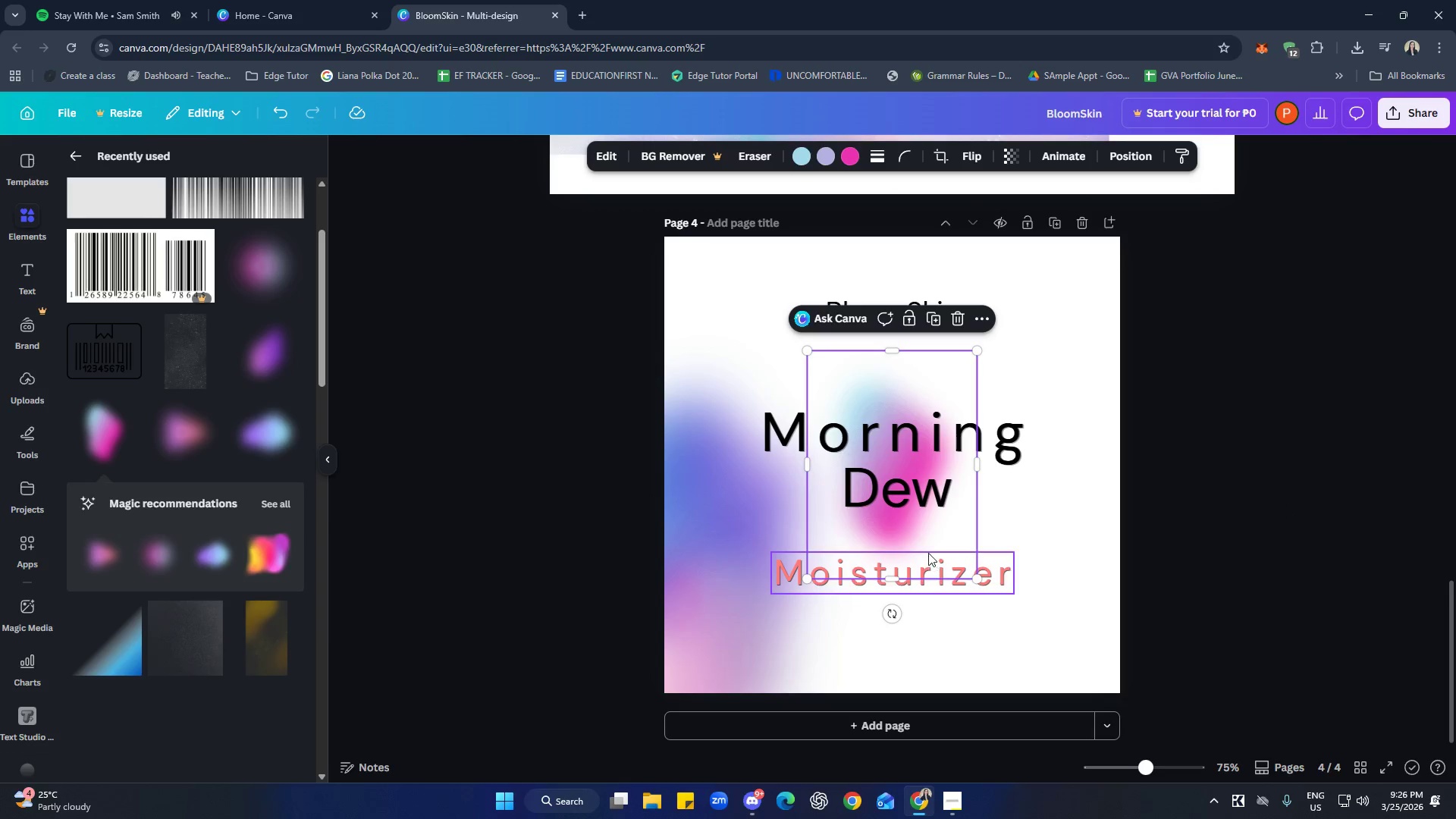 
left_click_drag(start_coordinate=[920, 533], to_coordinate=[831, 738])
 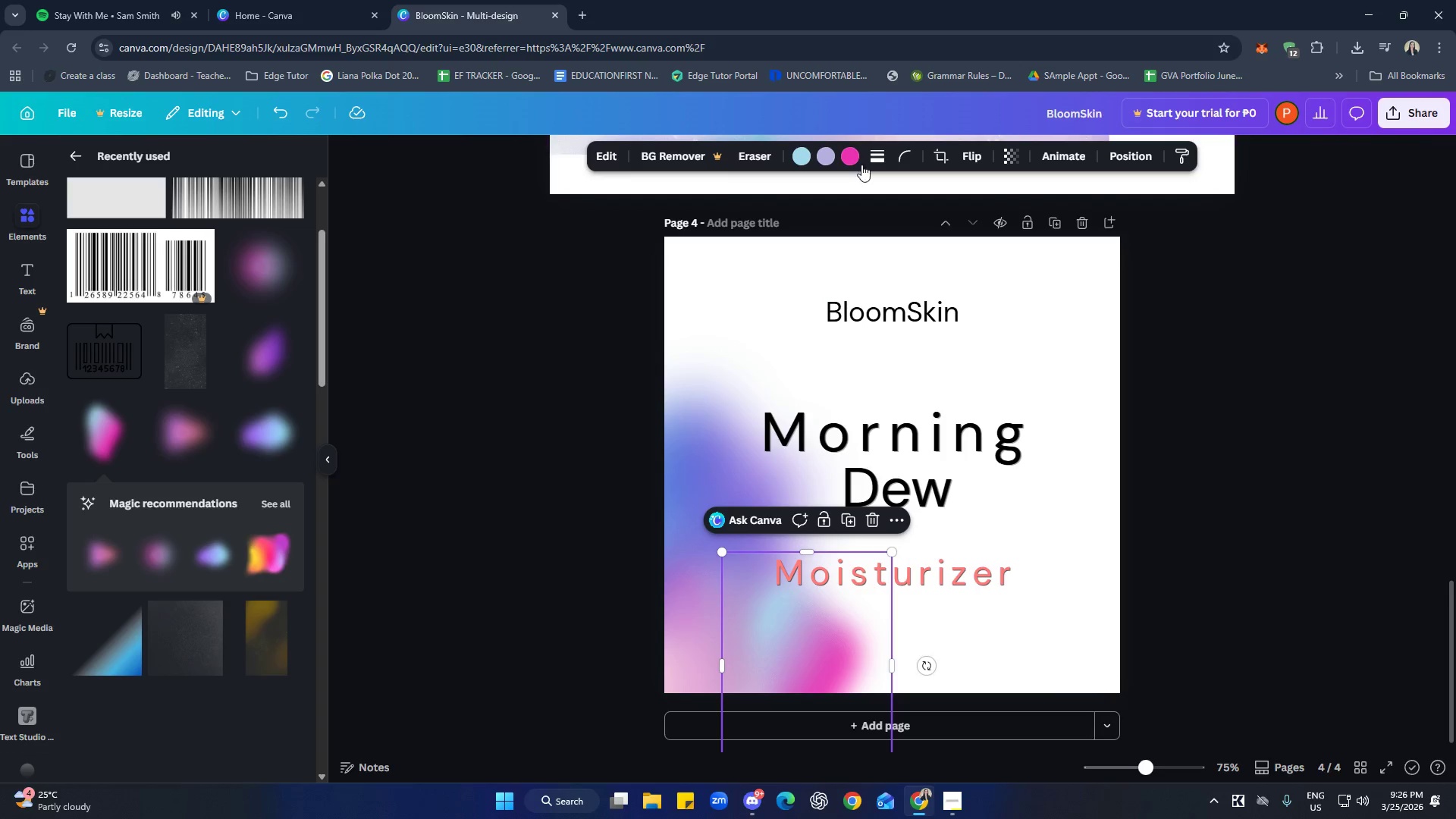 
left_click([857, 152])
 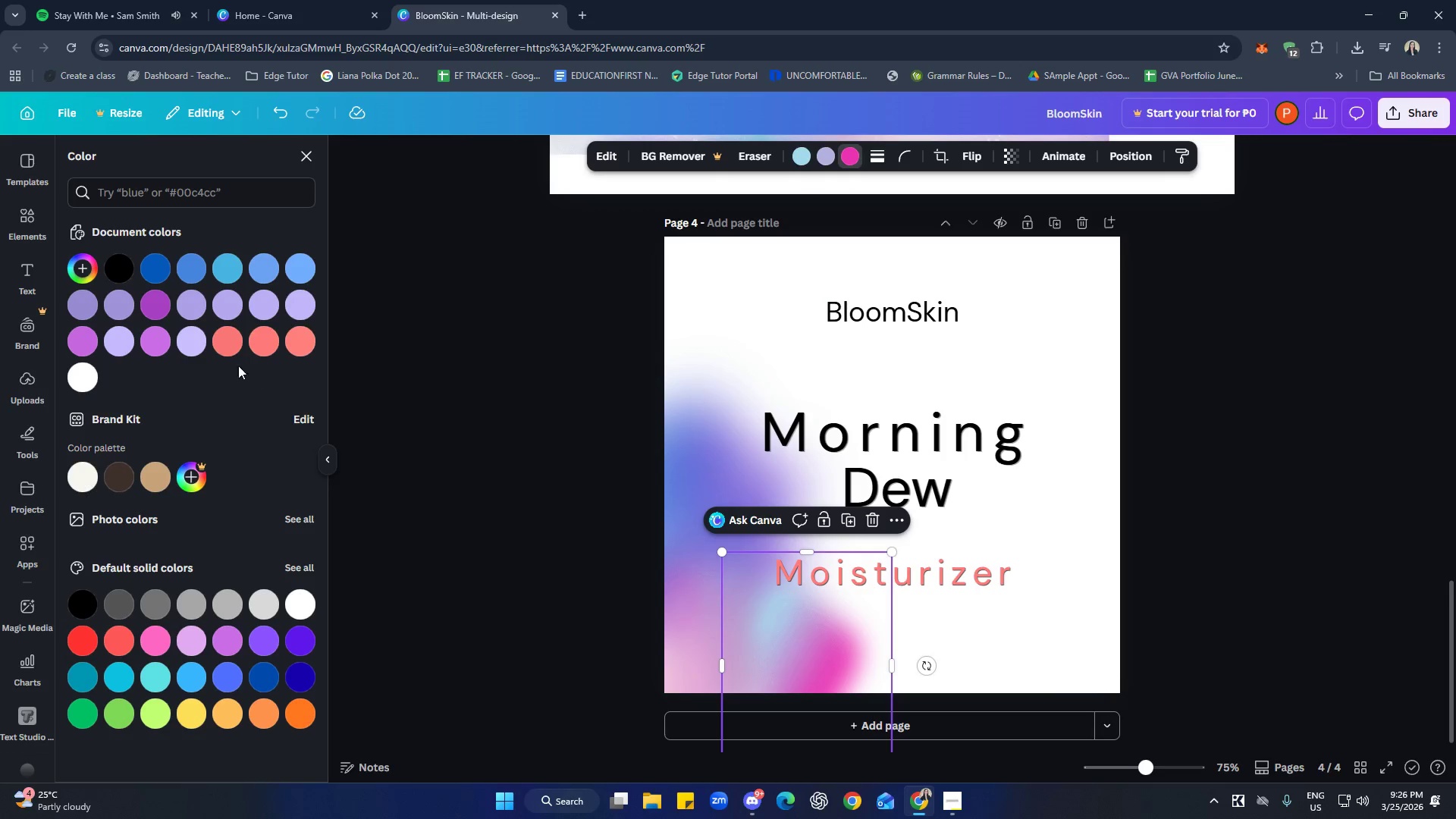 
left_click([231, 348])
 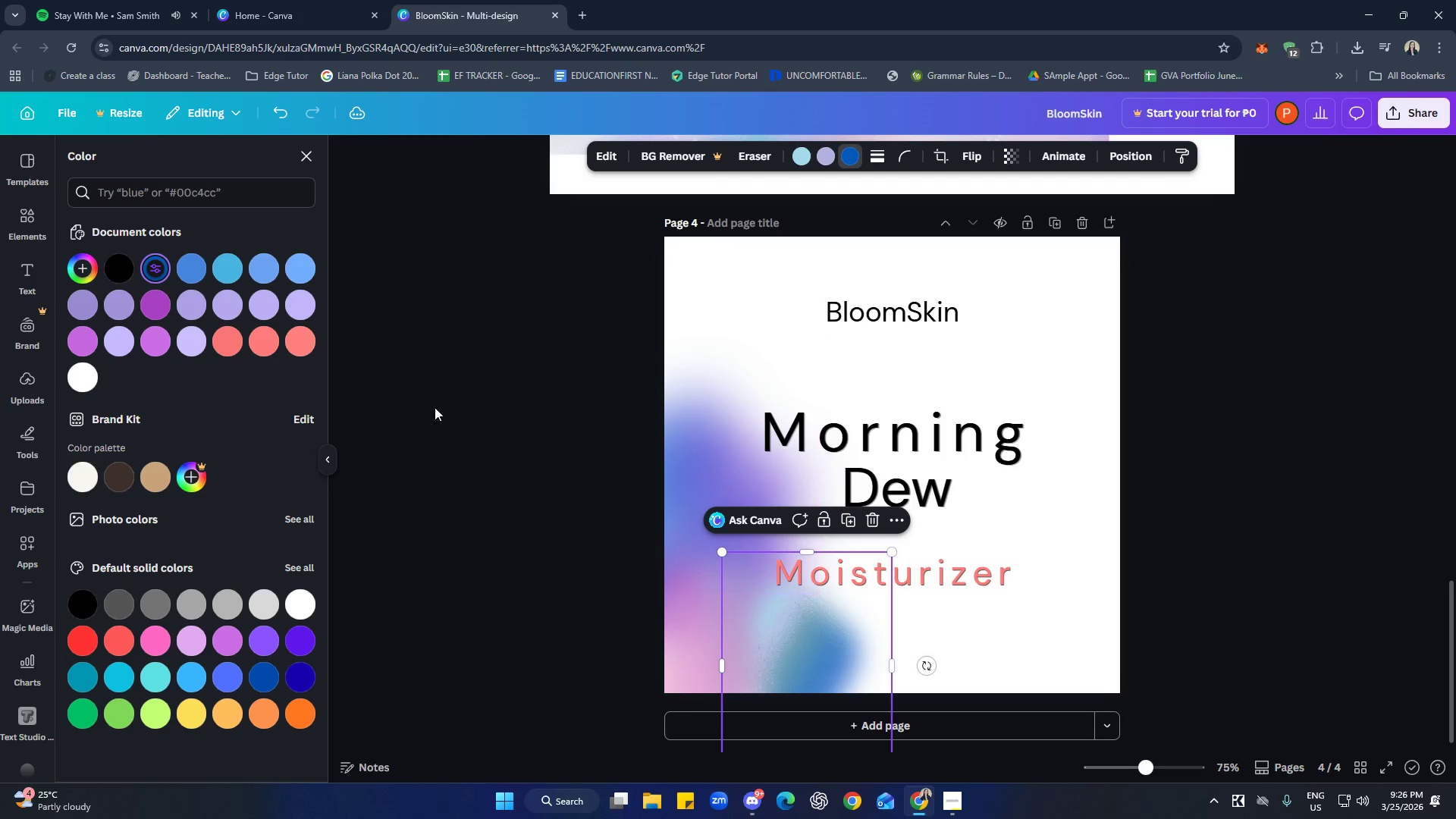 
wait(5.31)
 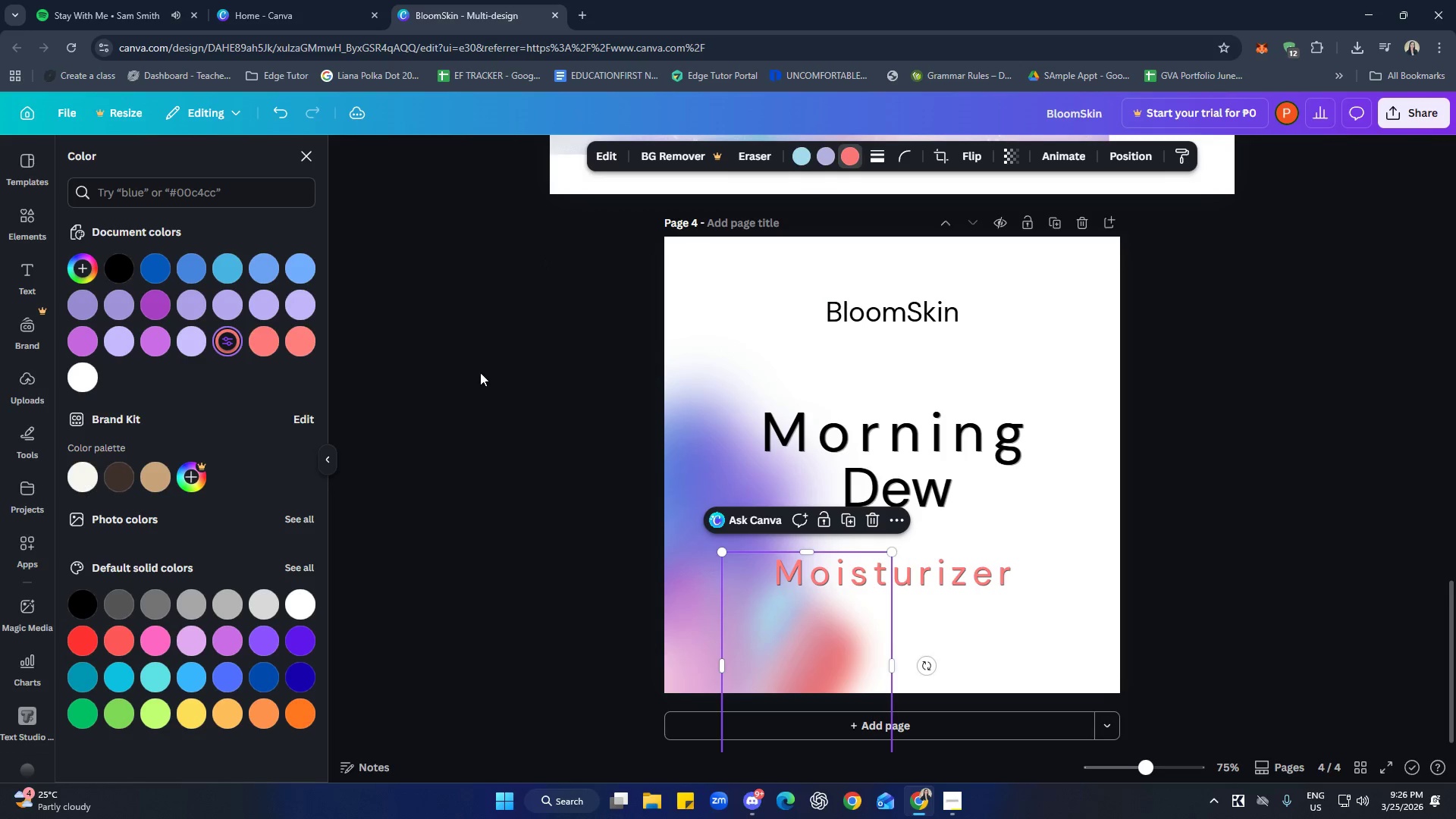 
left_click([821, 161])
 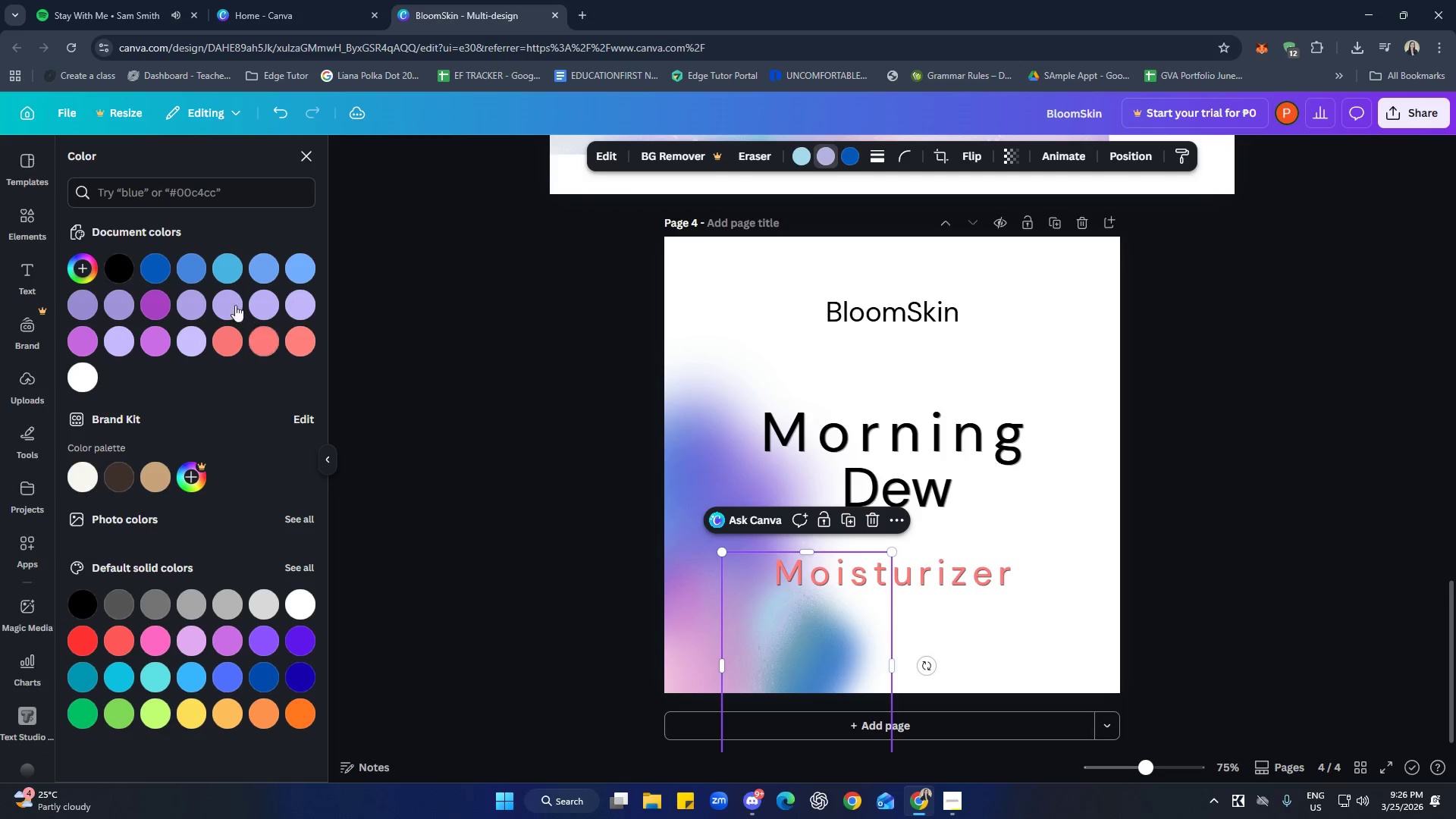 
left_click([191, 268])
 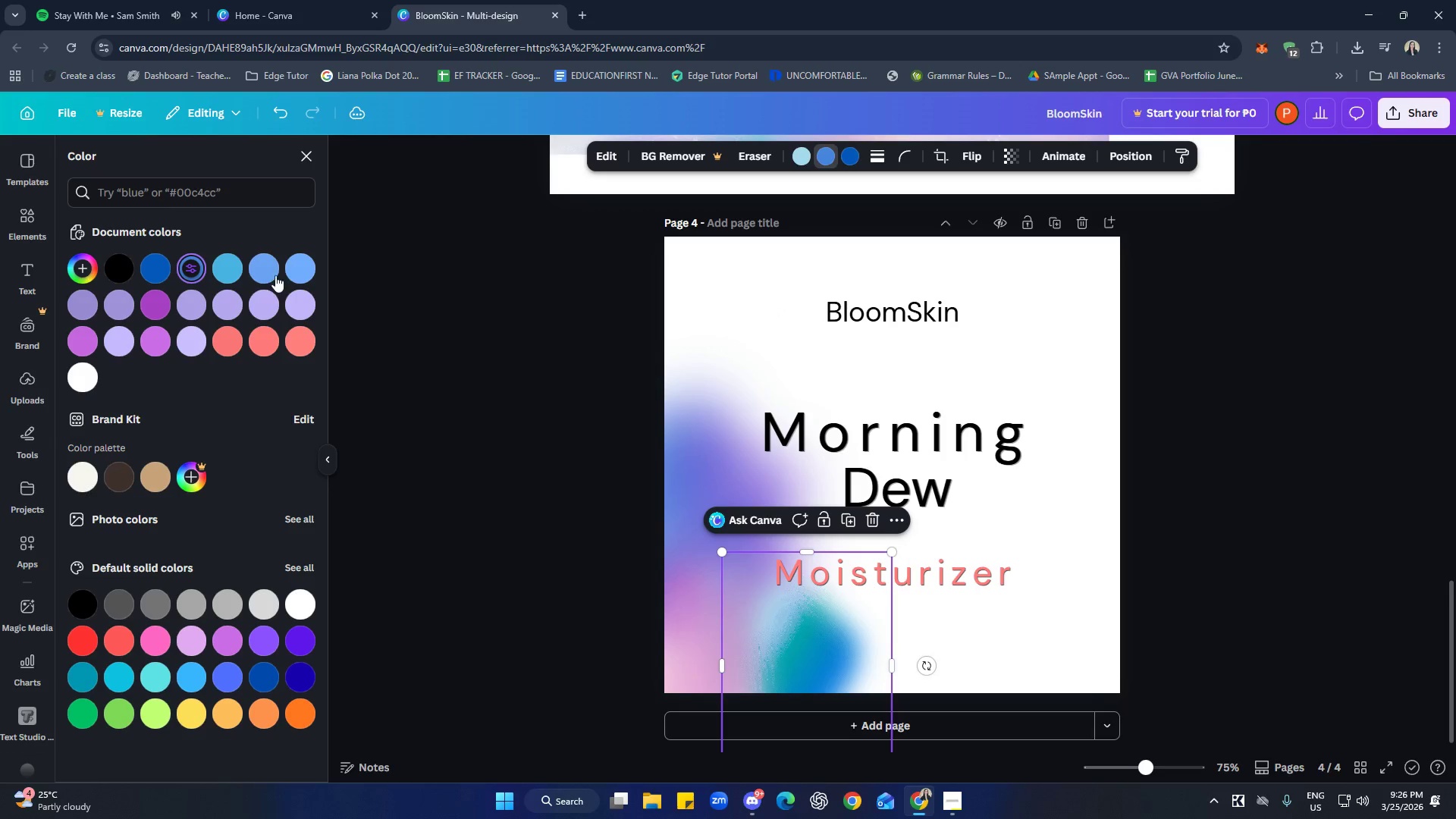 
left_click([190, 307])
 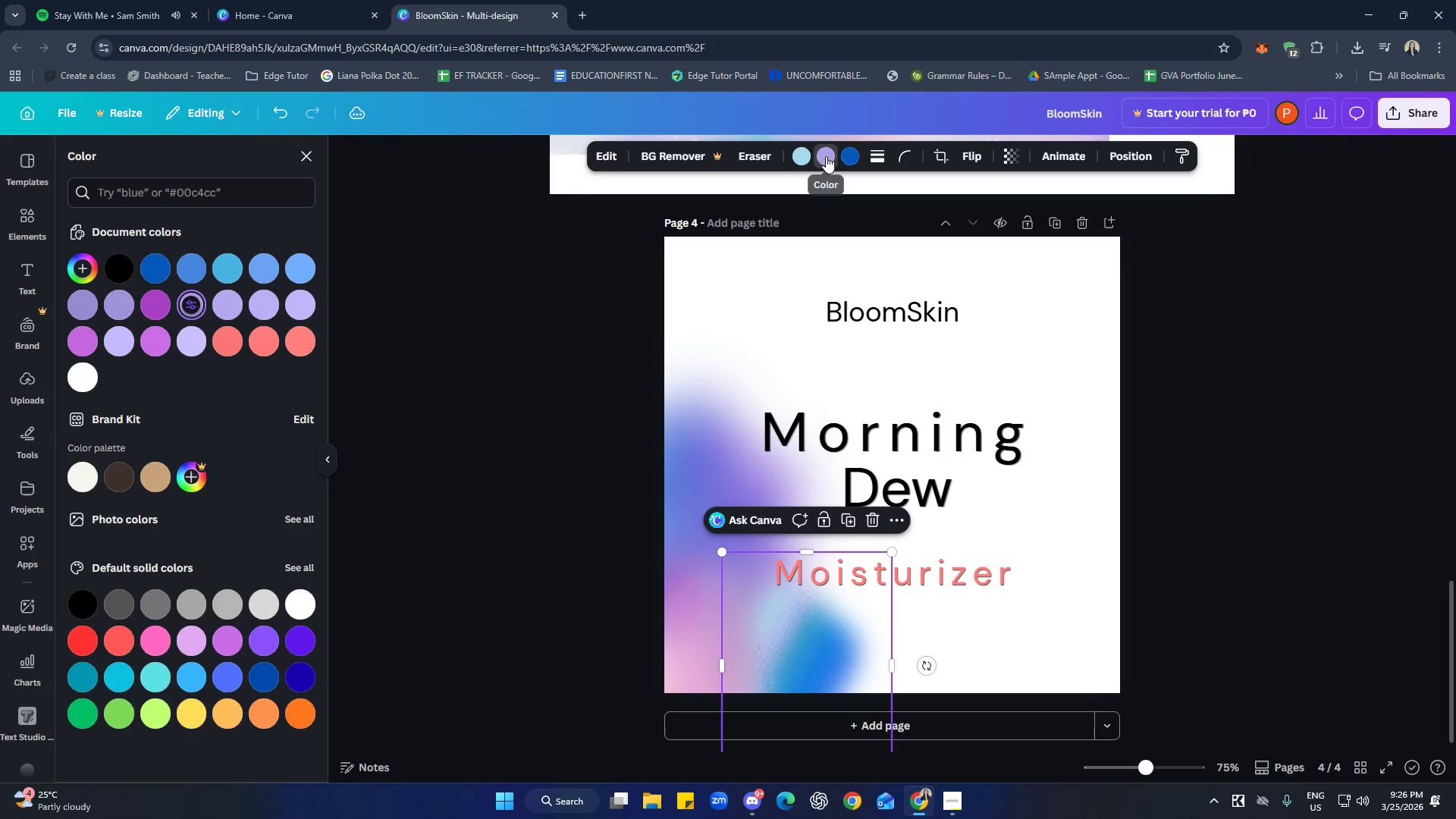 
left_click([801, 158])
 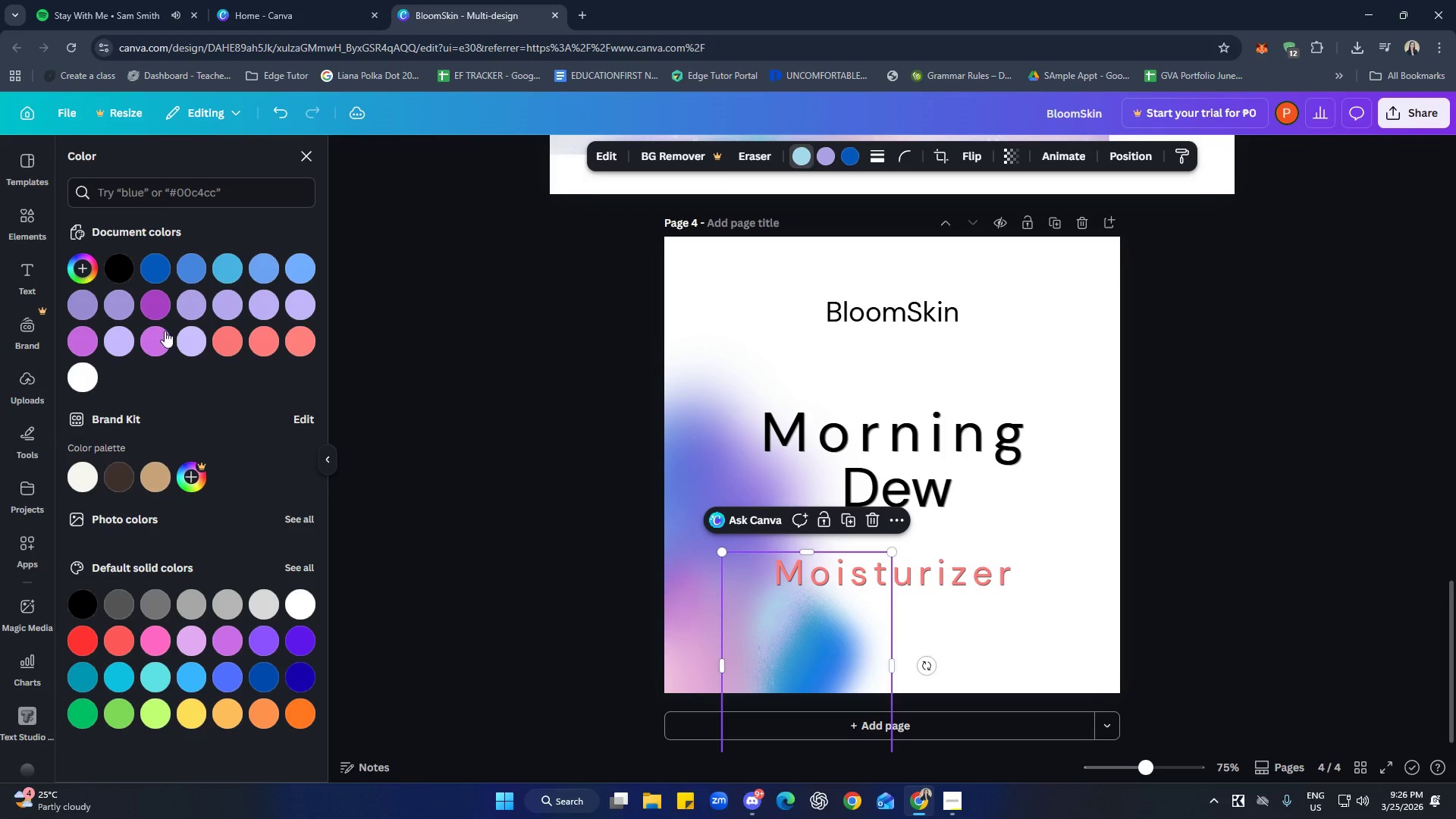 
left_click([159, 307])
 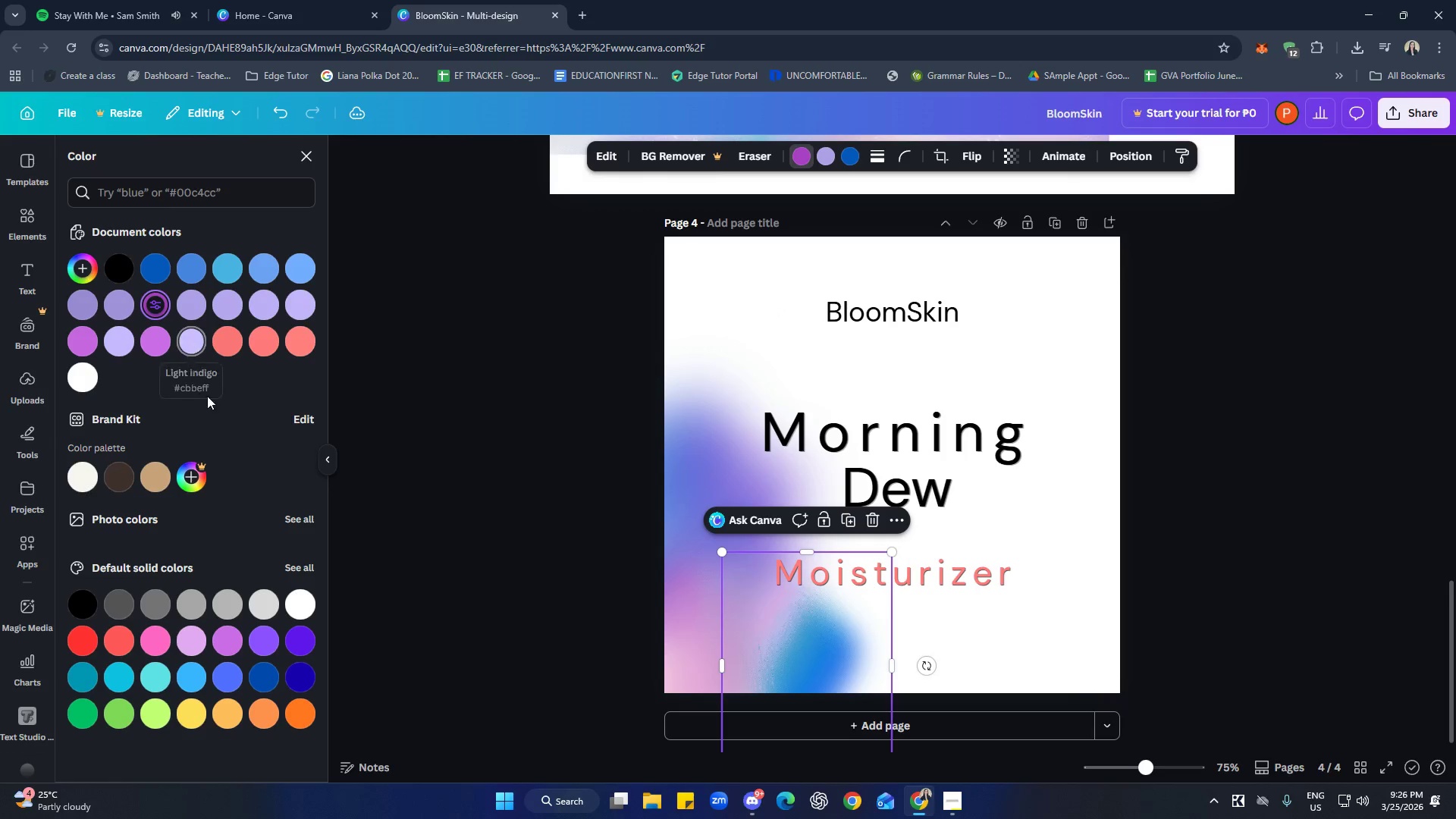 
left_click([228, 343])
 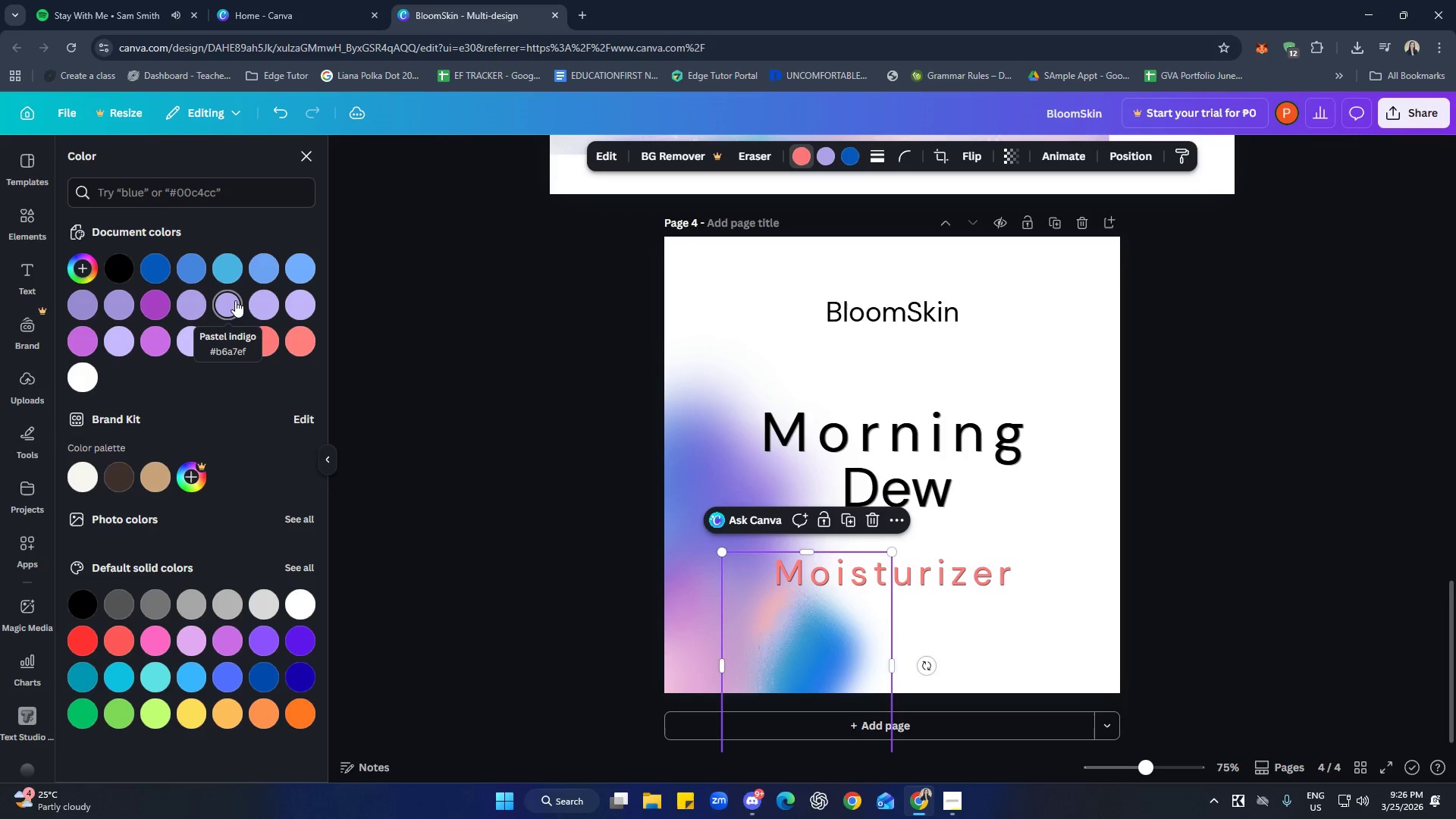 
left_click([262, 305])
 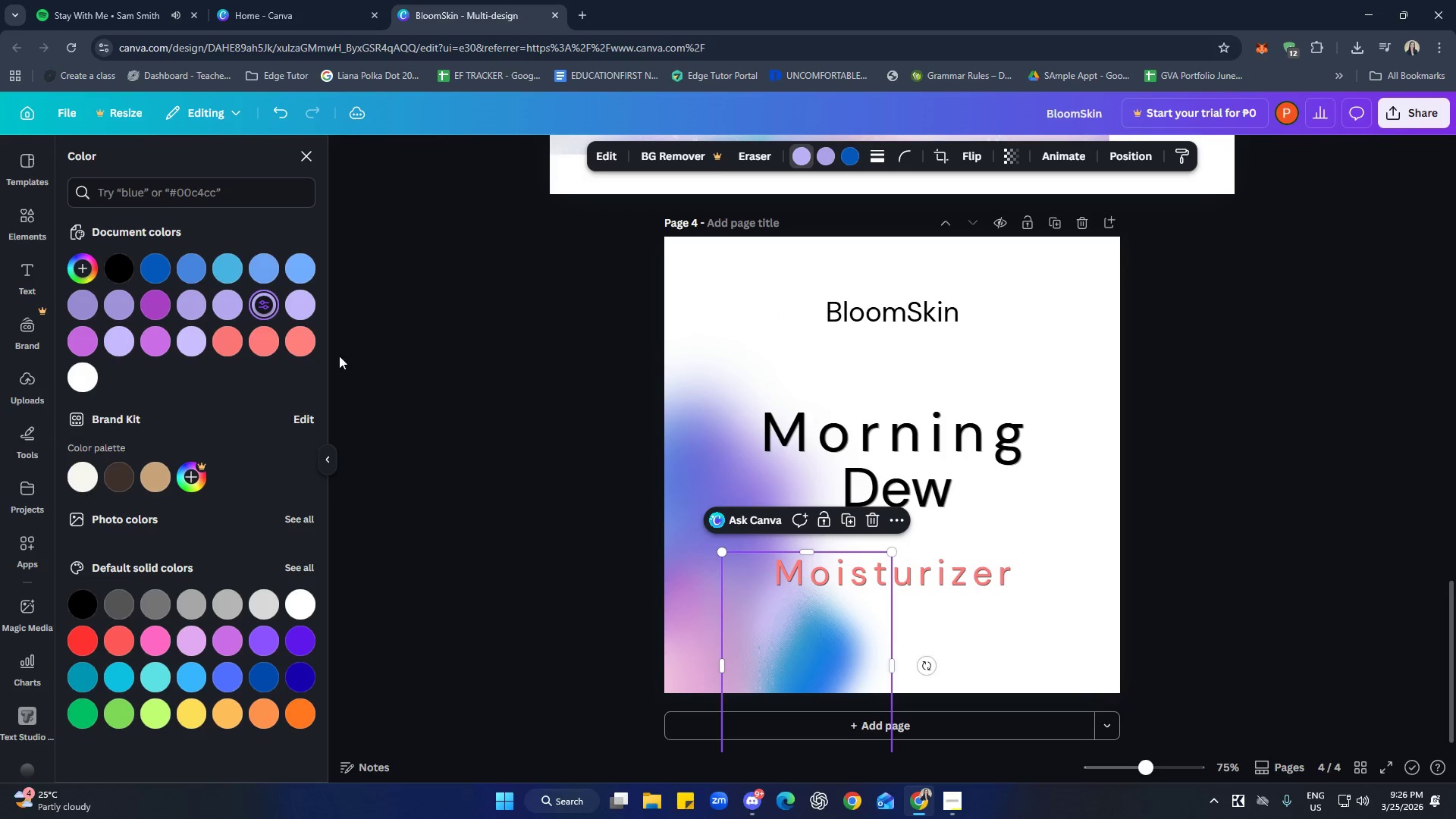 
left_click([237, 275])
 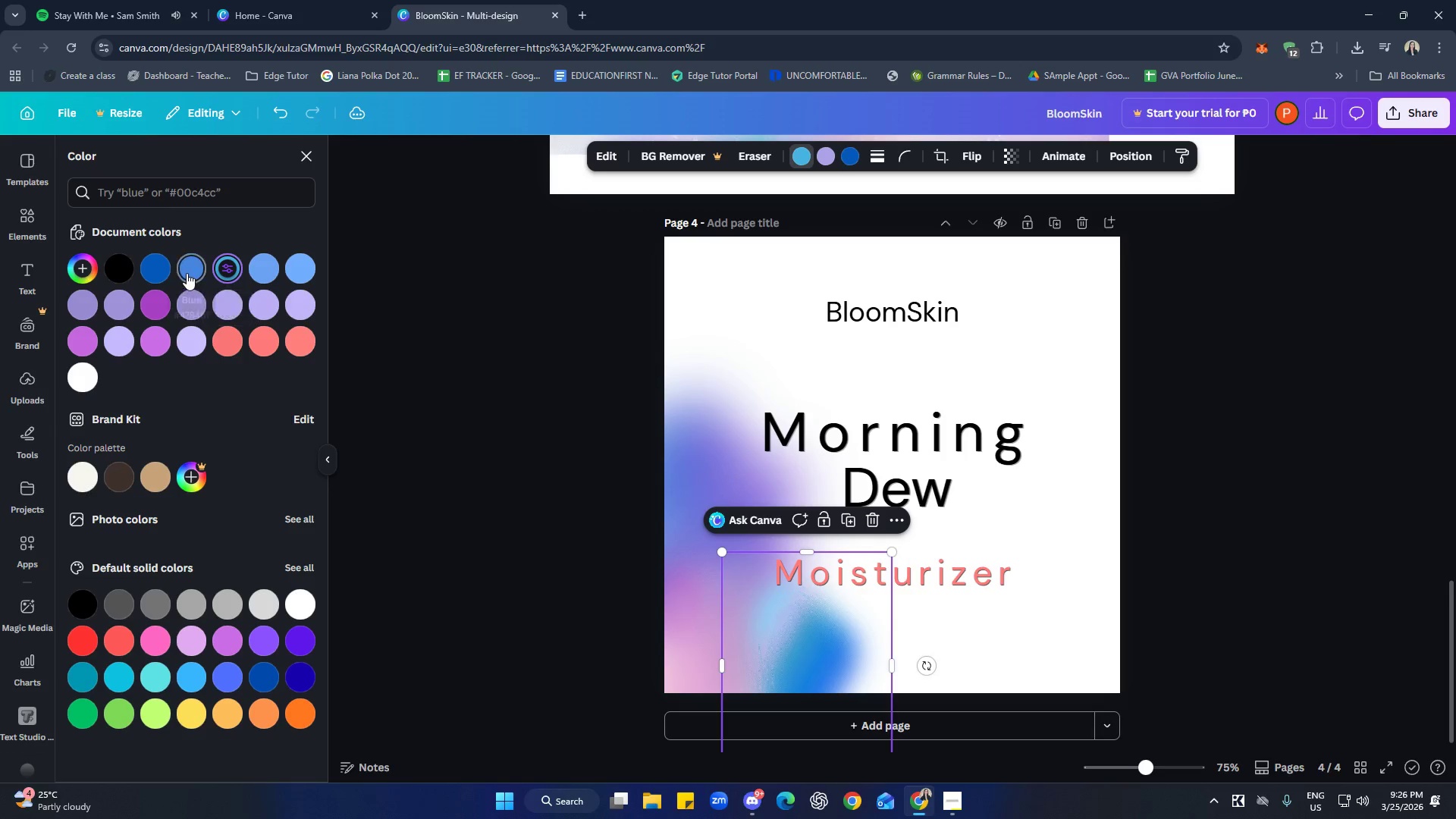 
double_click([149, 268])
 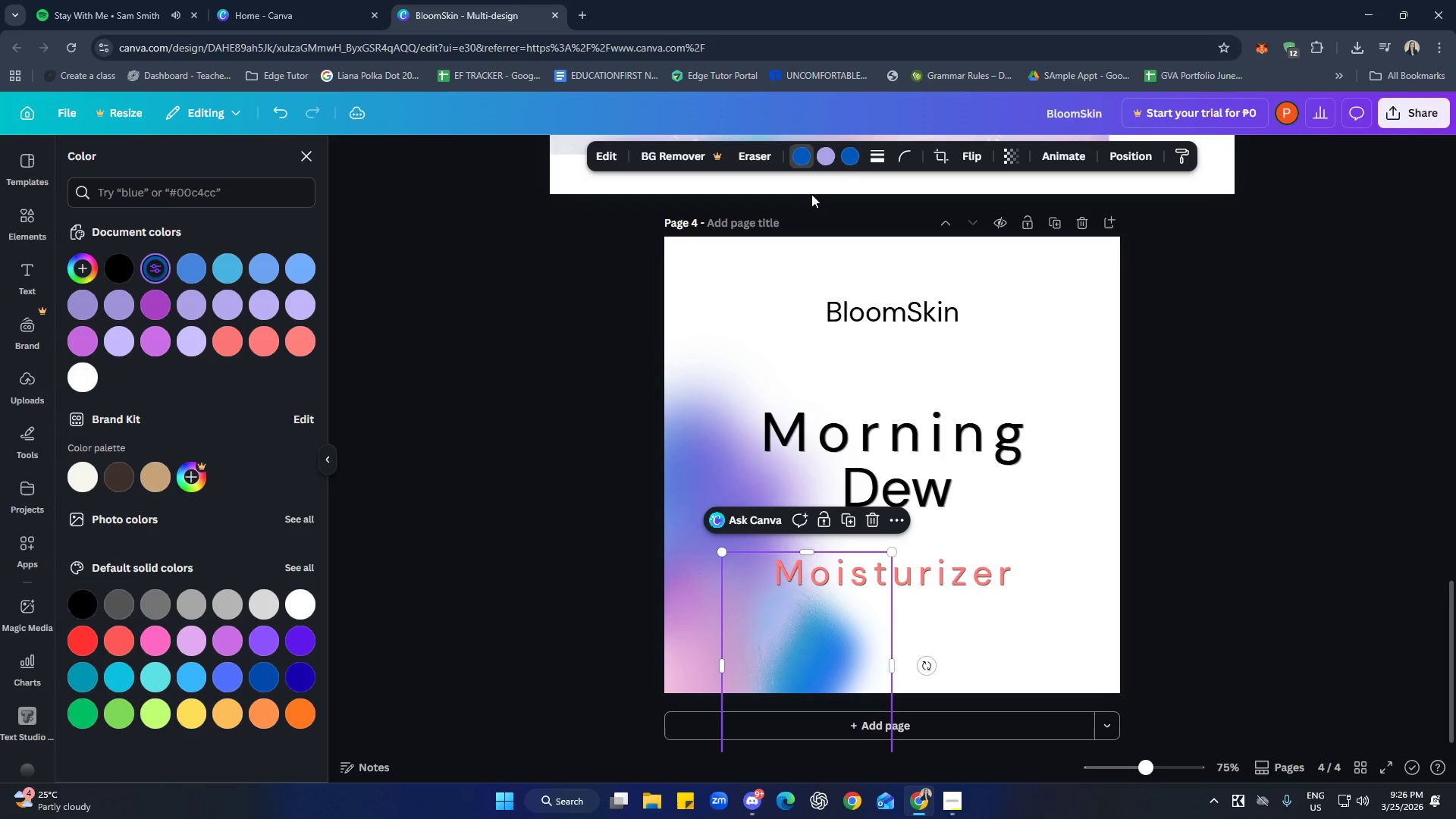 
left_click([827, 153])
 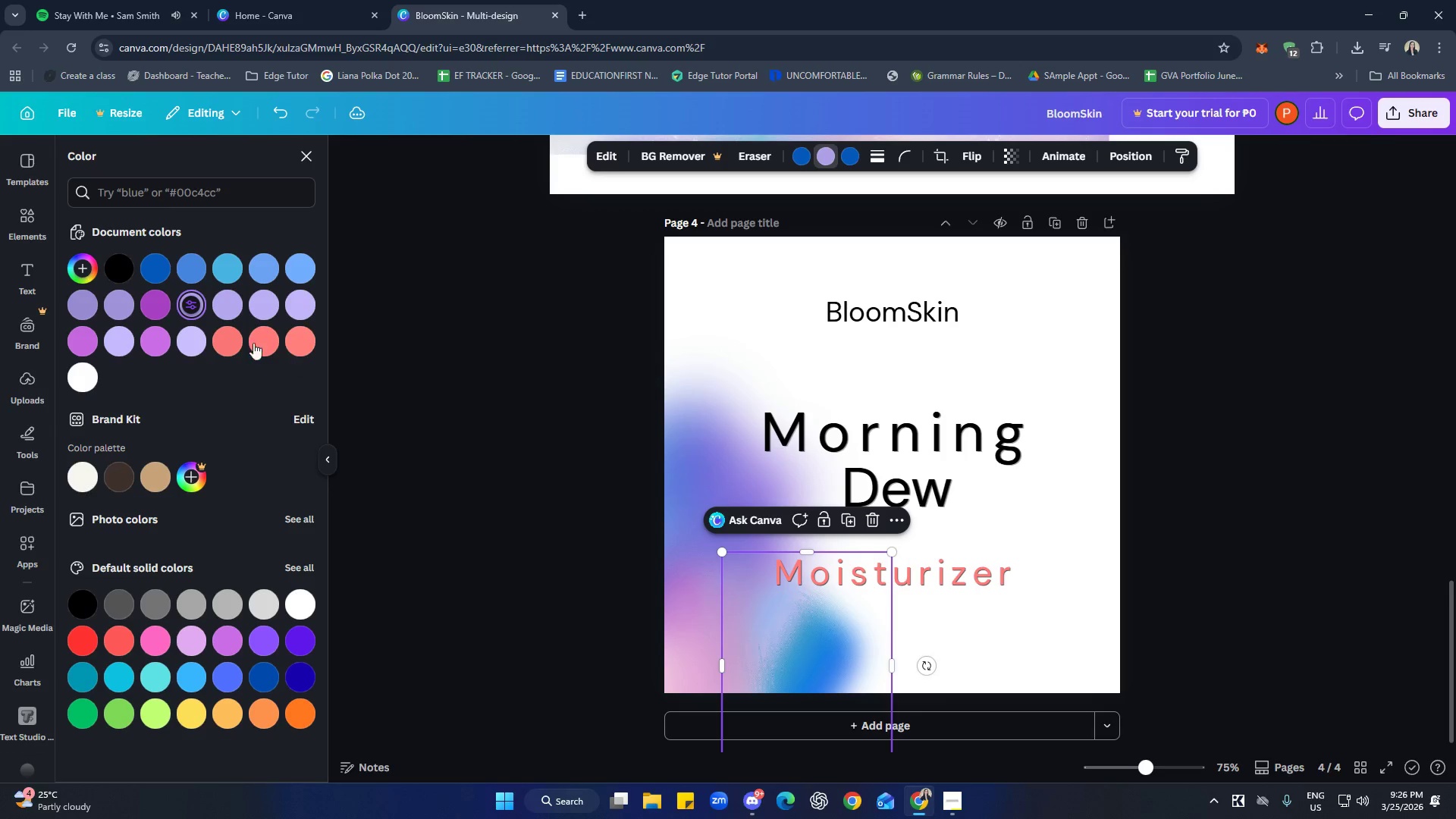 
left_click([259, 297])
 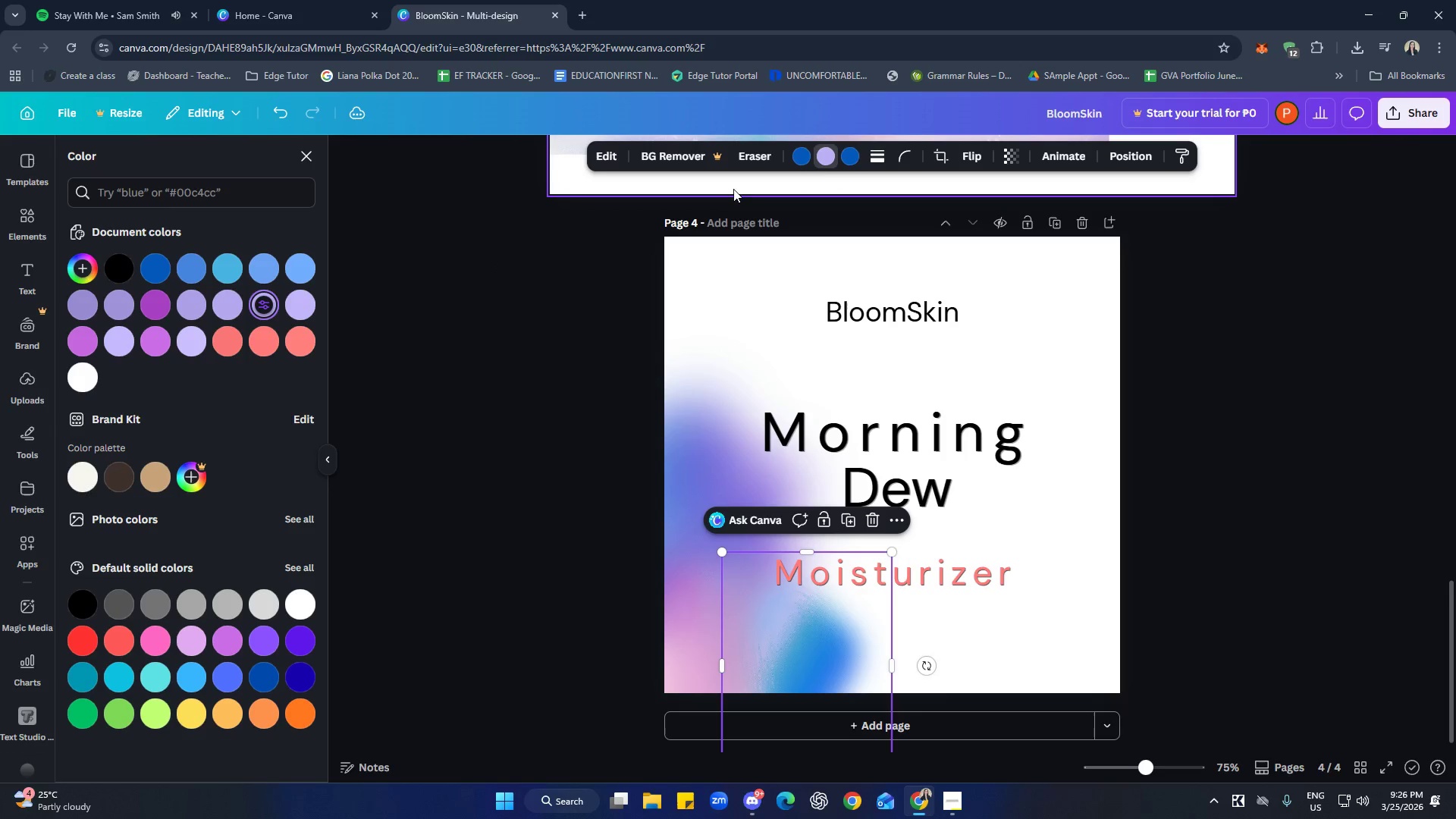 
left_click([846, 157])
 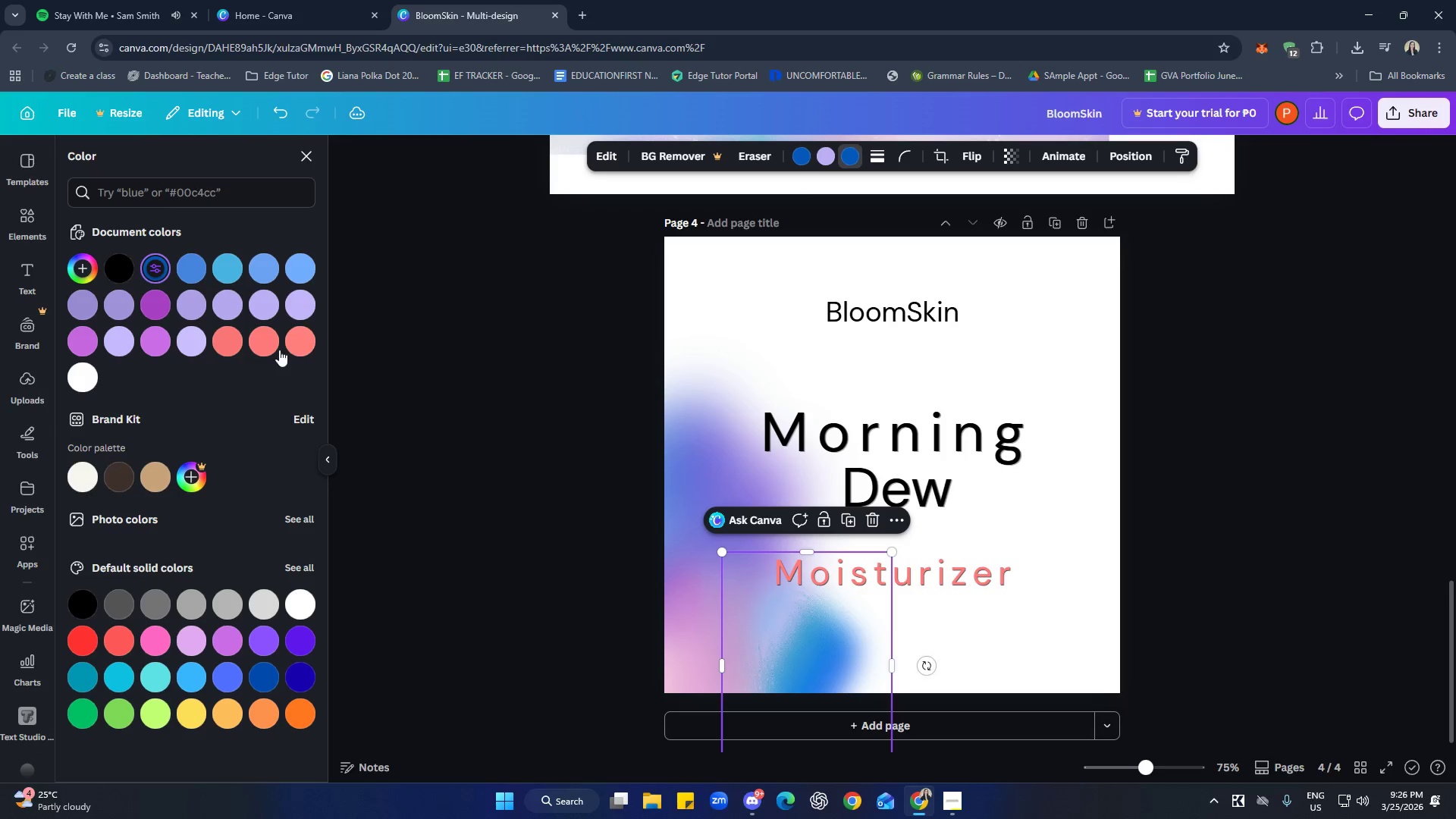 
left_click([275, 308])
 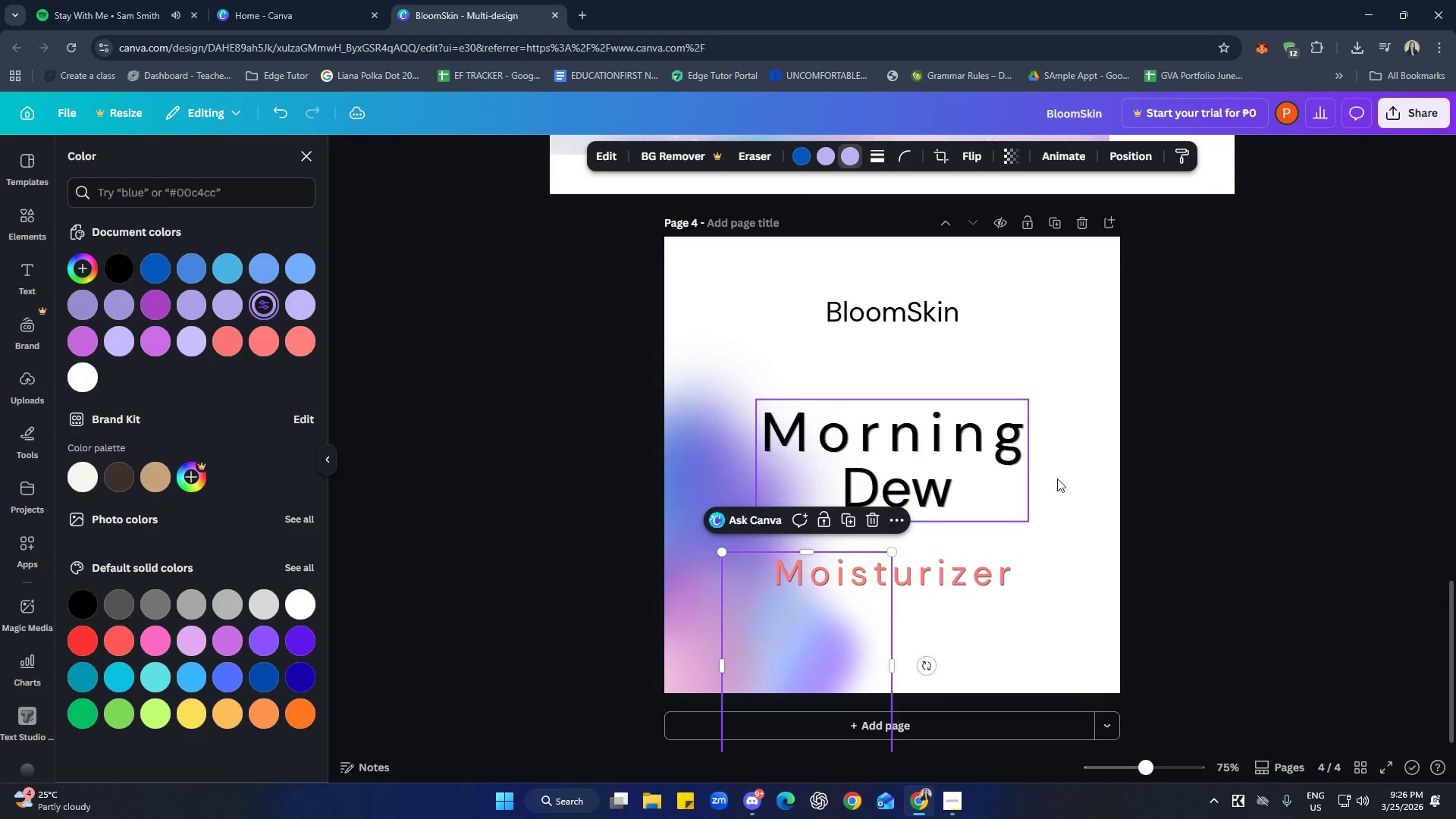 
double_click([1232, 458])
 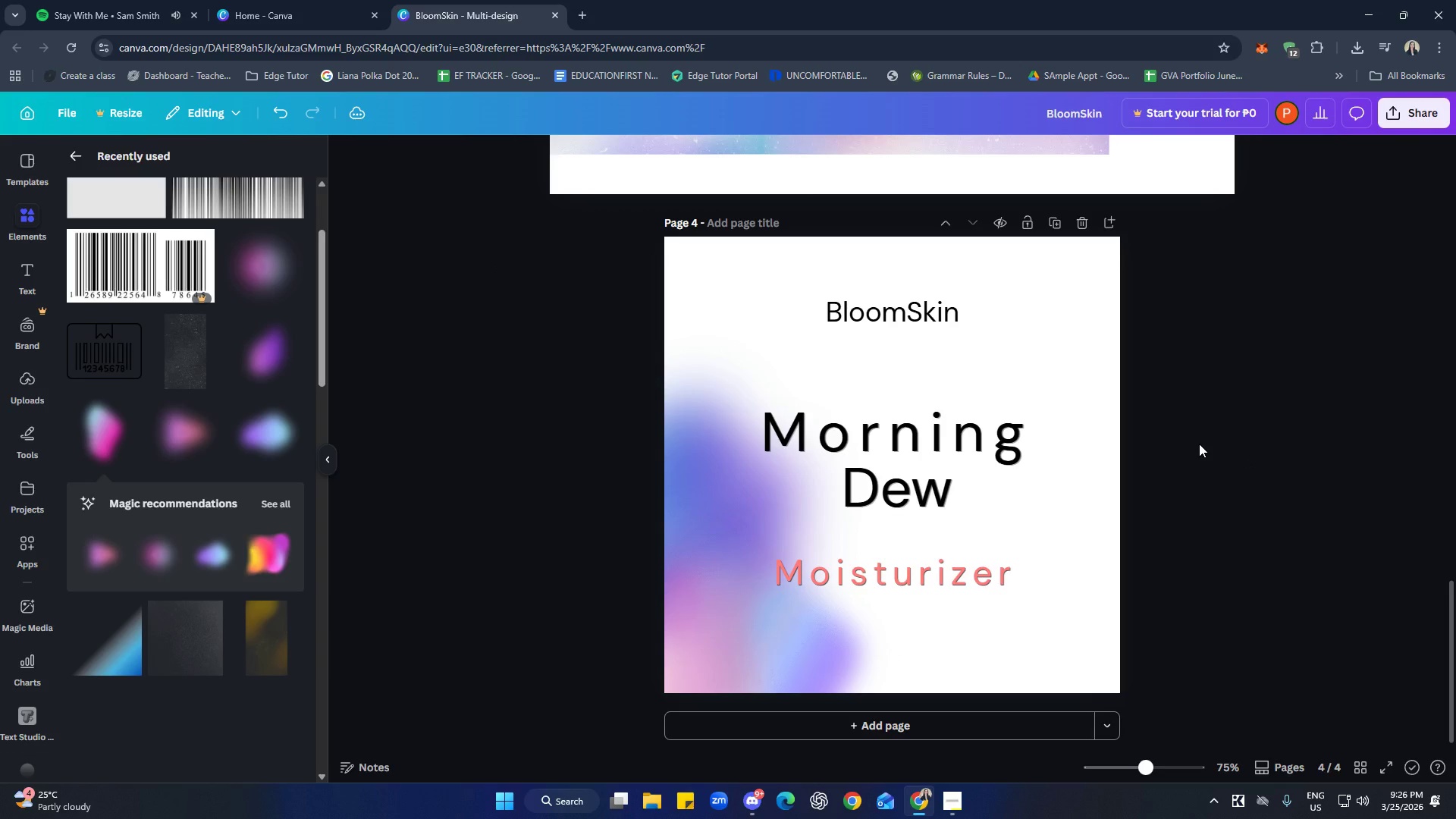 
wait(8.11)
 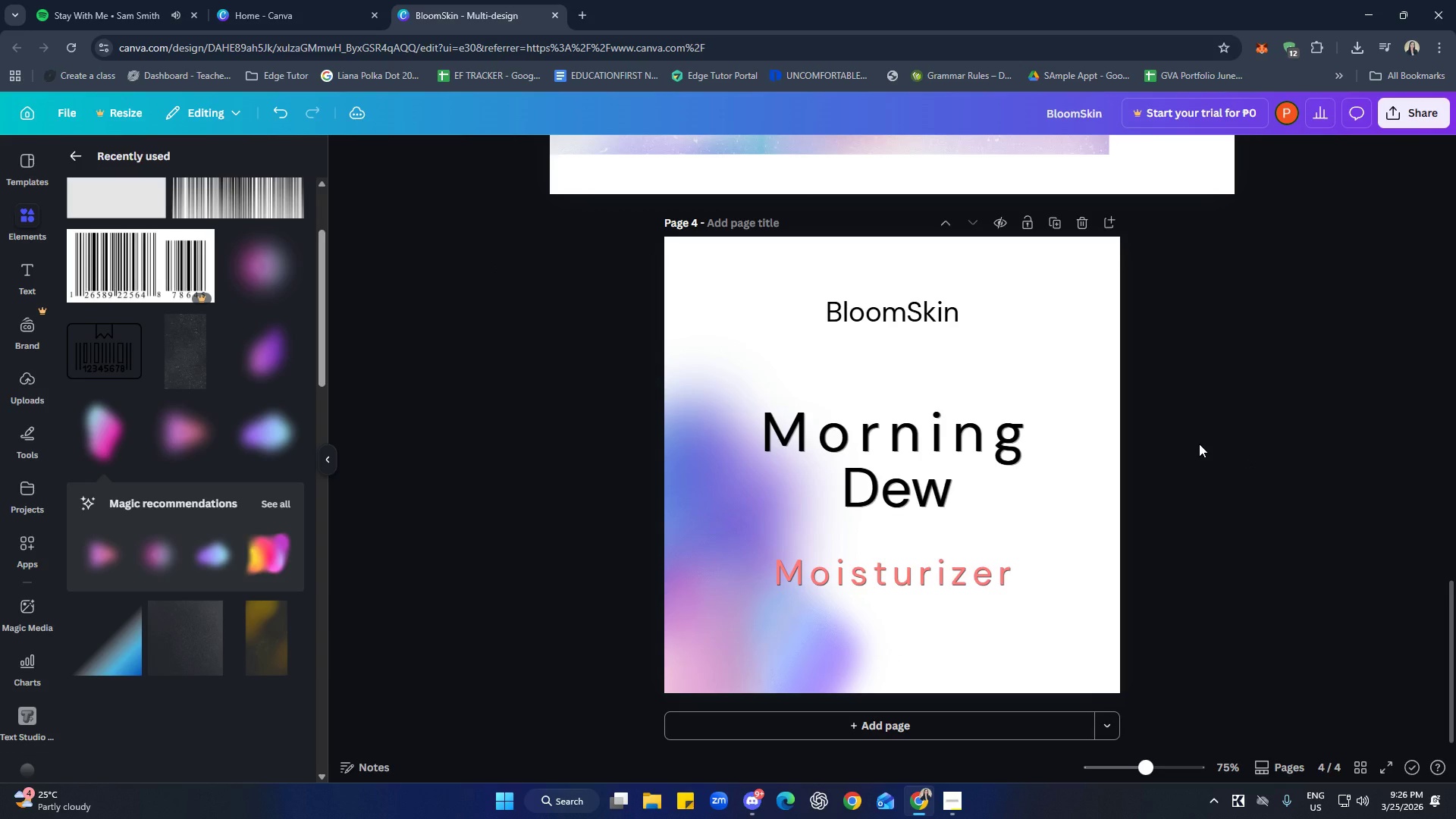 
left_click([1269, 491])
 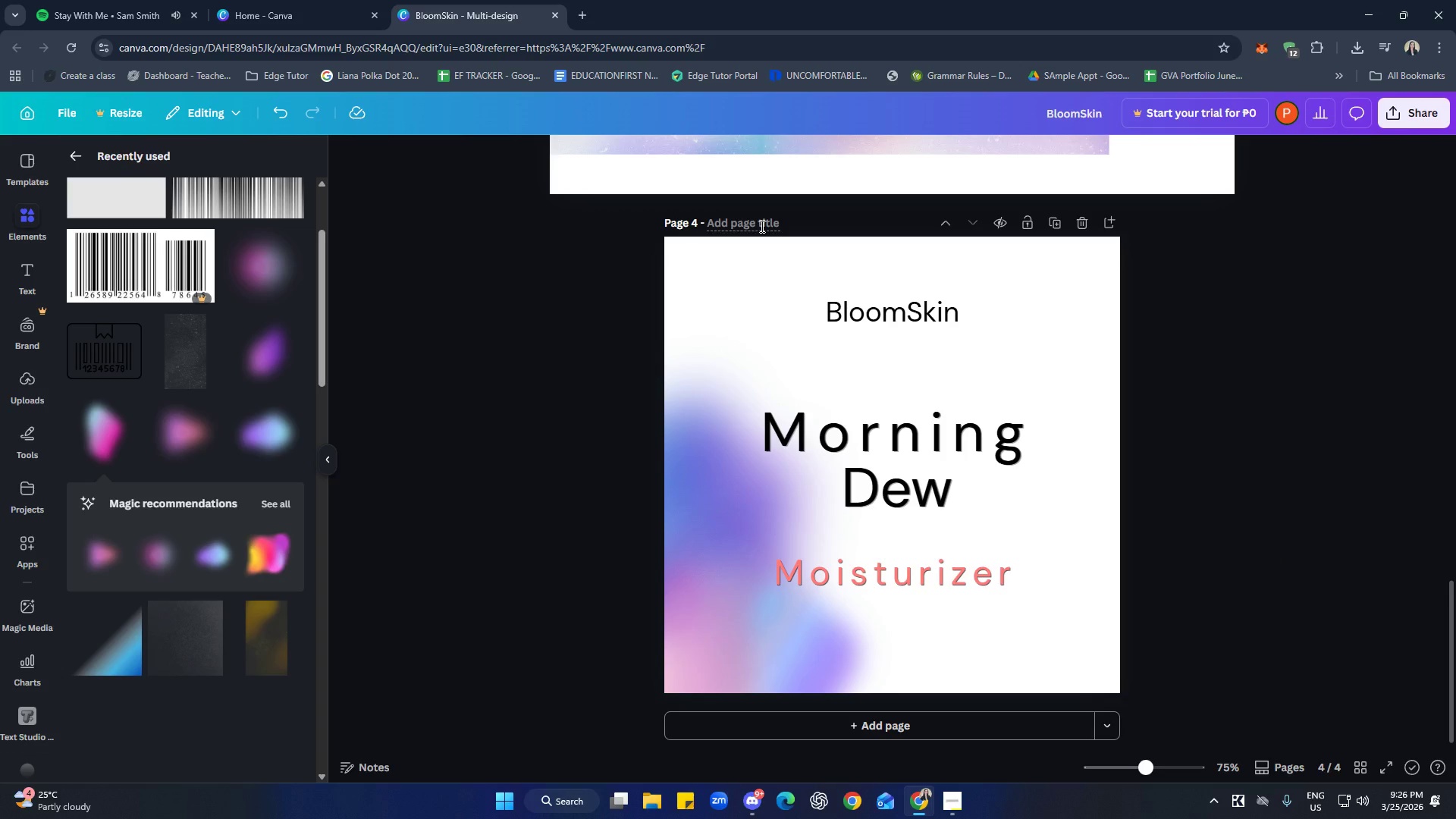 
wait(7.47)
 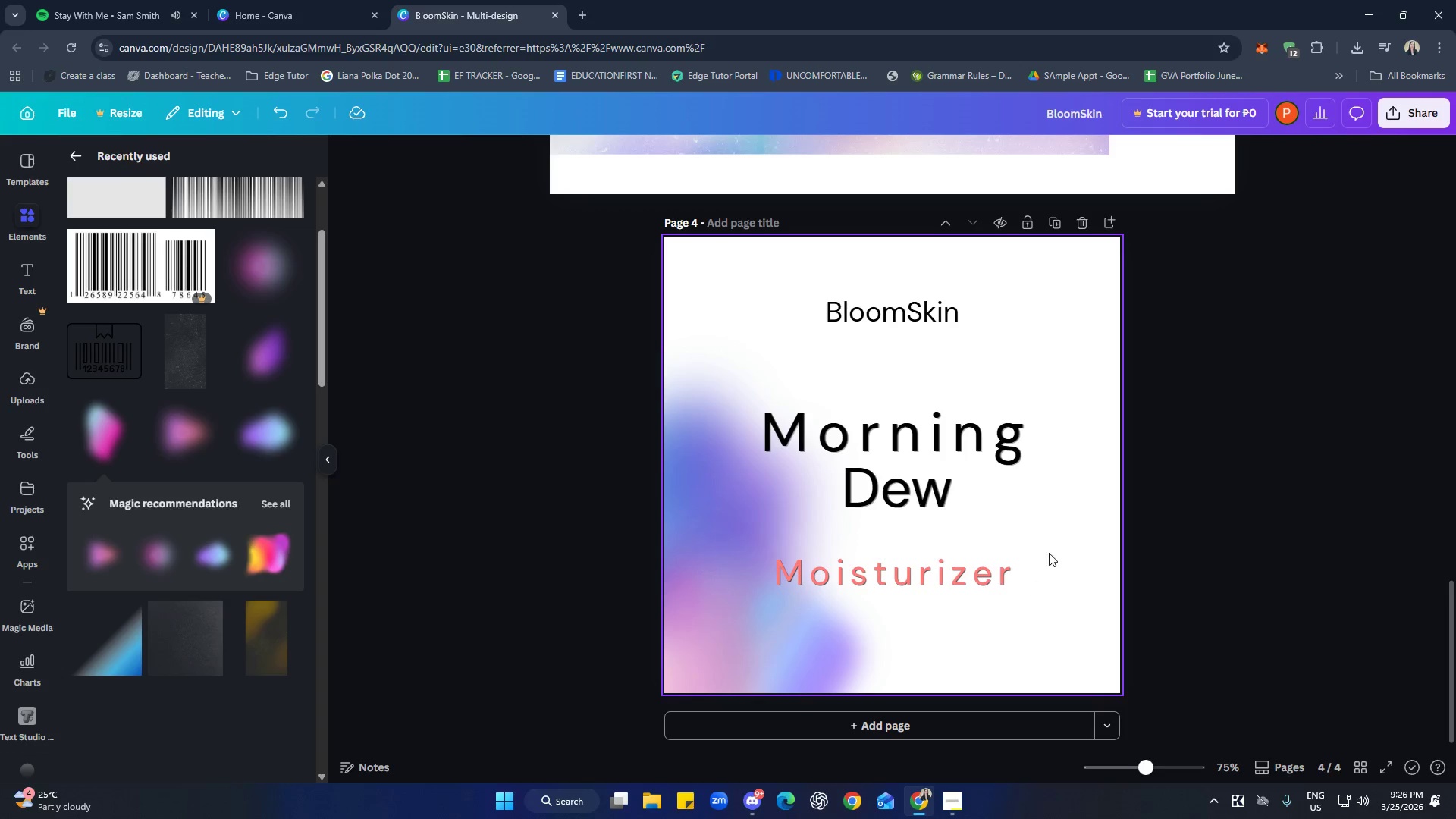 
type(Moisturizer Lid)
 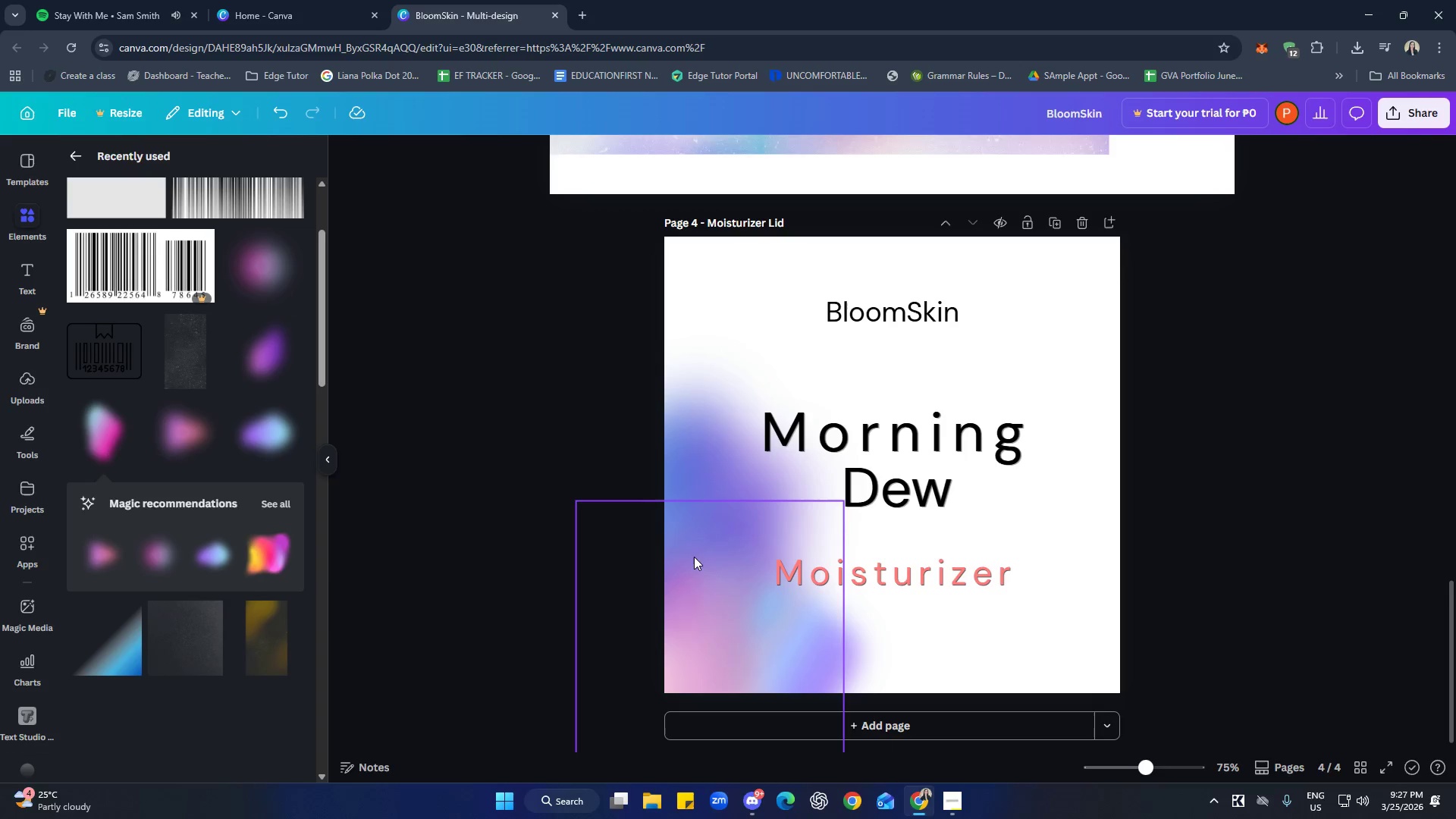 
wait(6.36)
 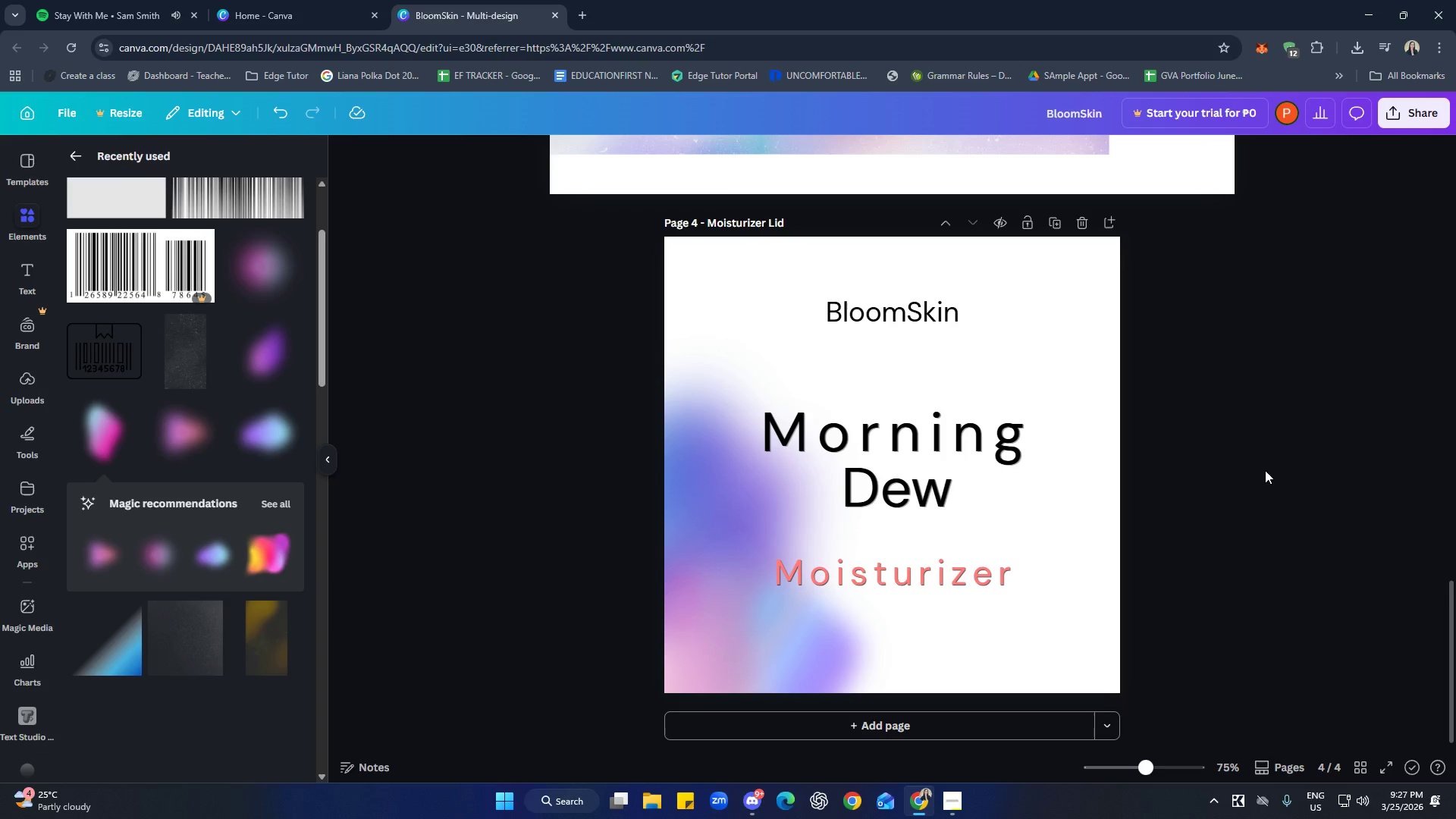 
left_click_drag(start_coordinate=[587, 394], to_coordinate=[774, 711])
 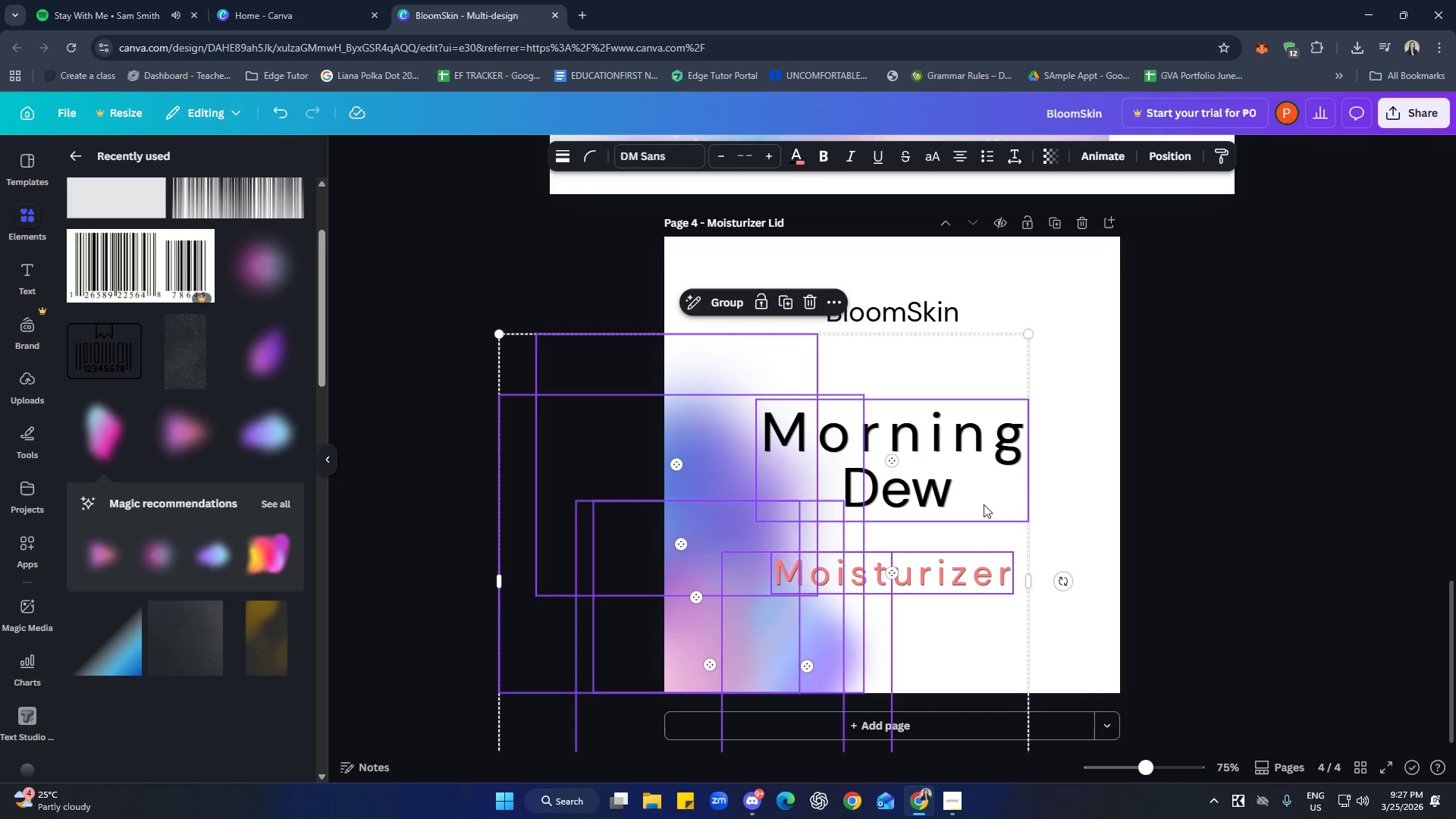 
hold_key(key=ShiftLeft, duration=1.17)
left_click([989, 469])
 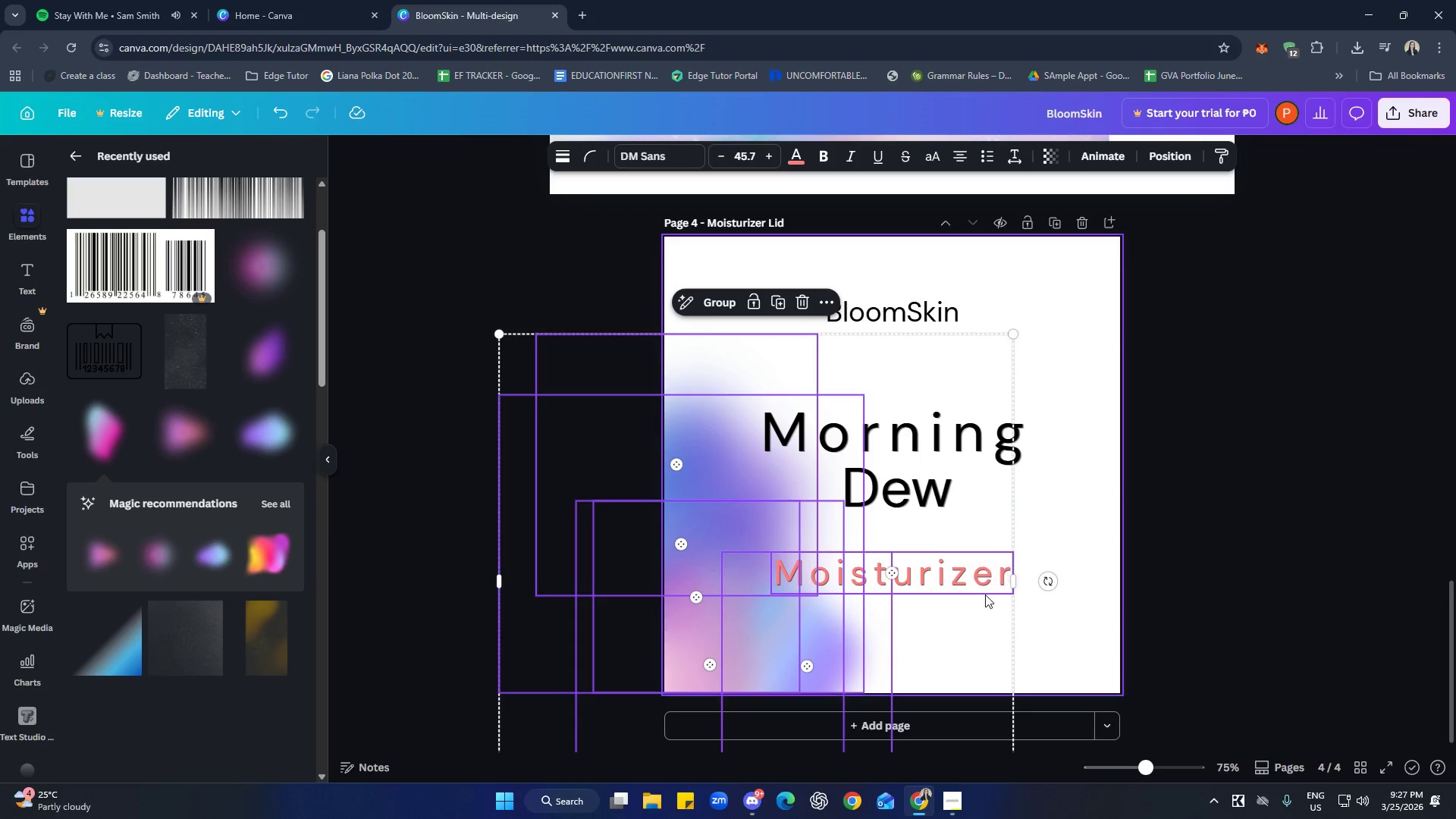 
left_click([974, 584])
 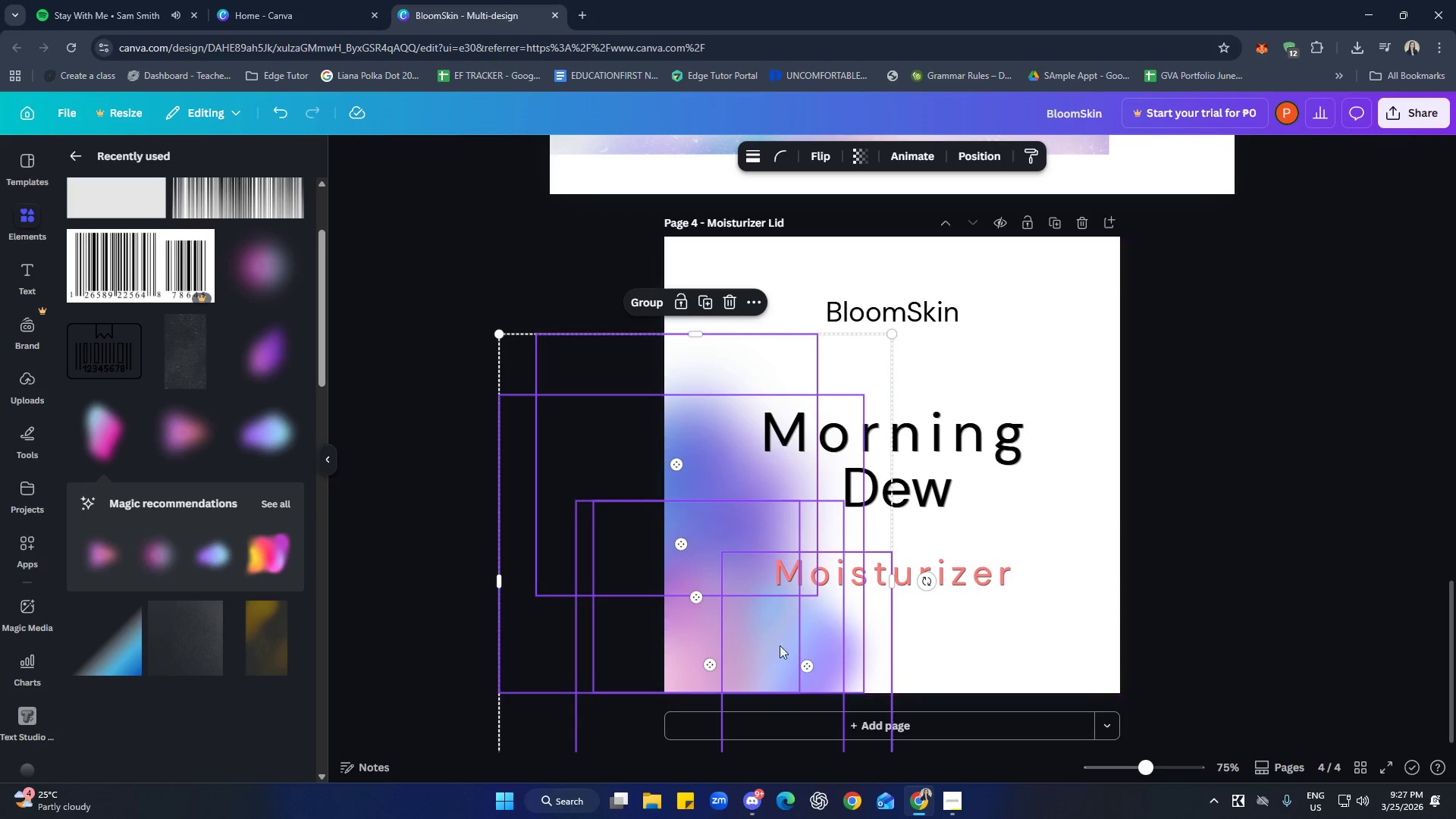 
key(Control+C)
 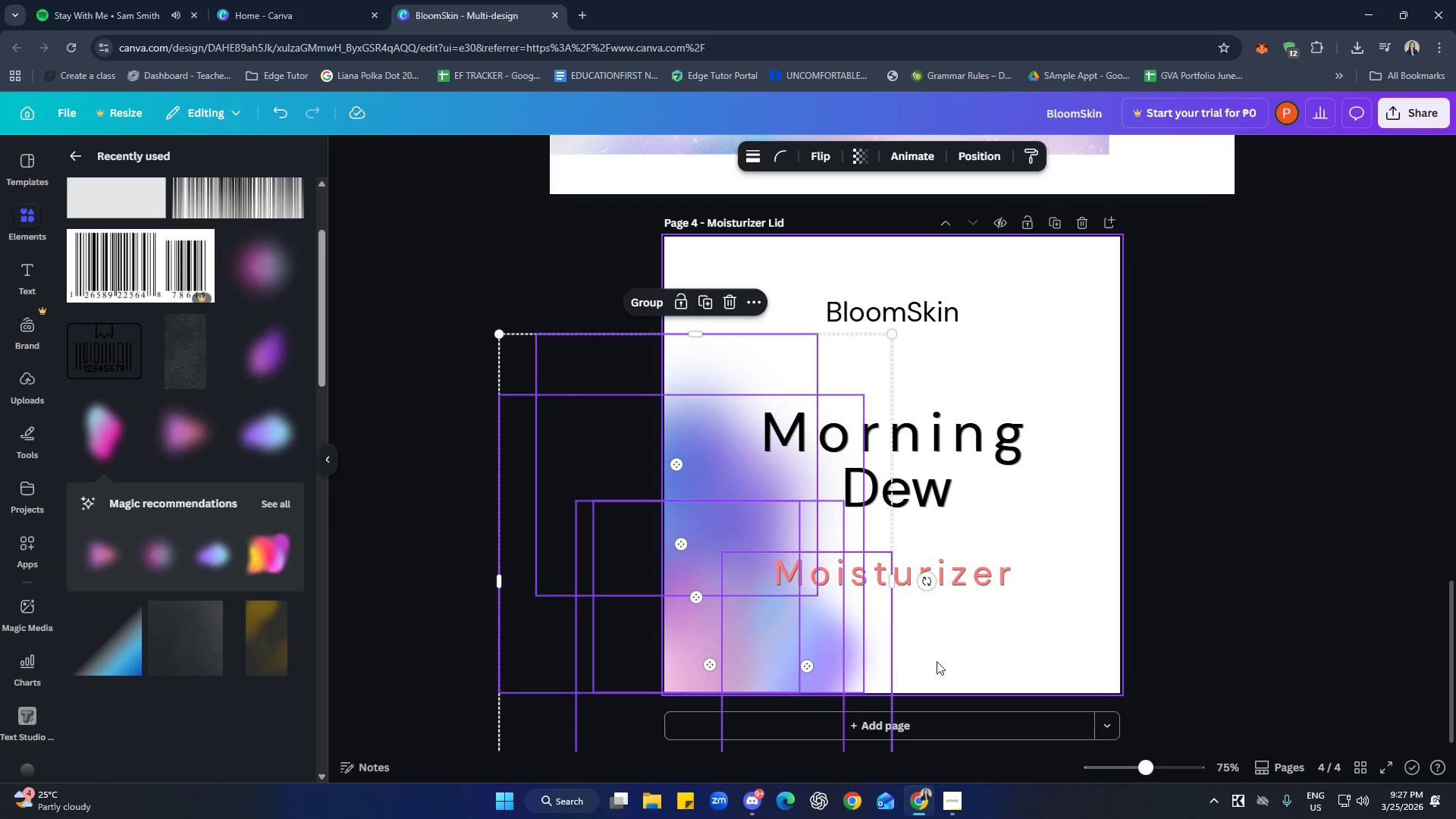 
left_click([1020, 652])
 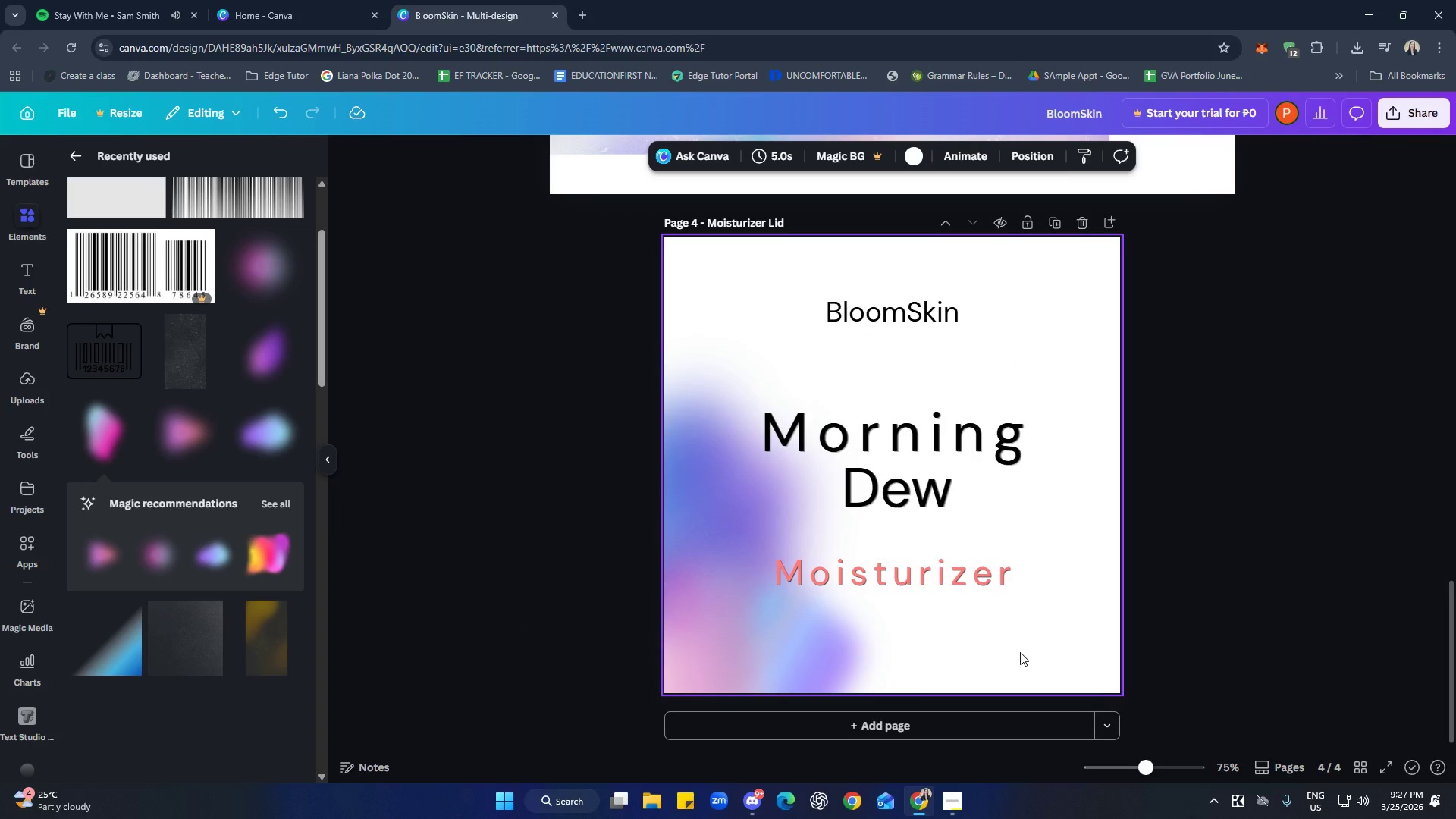 
key(Control+ControlLeft)
 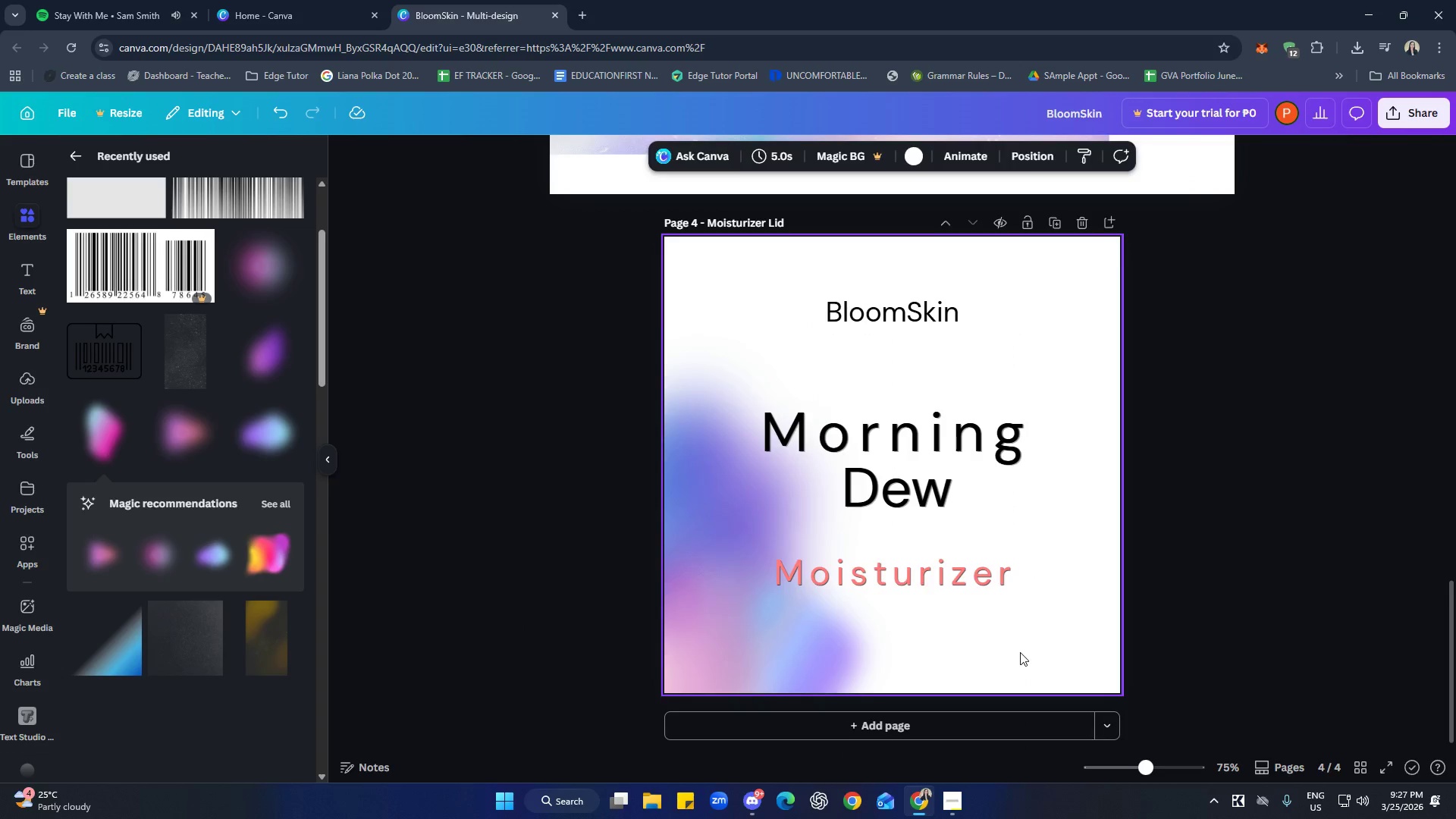 
key(Control+V)
 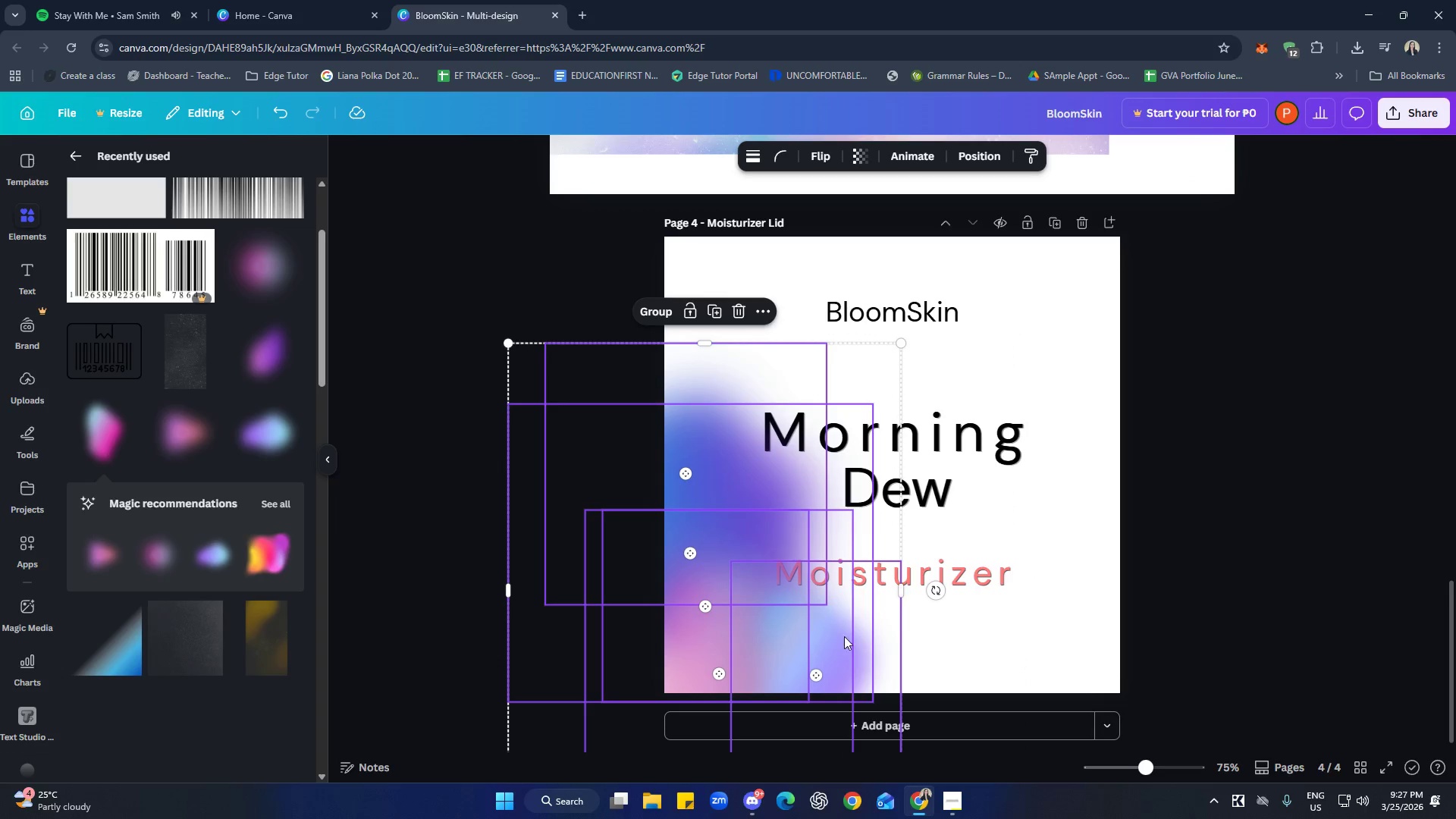 
left_click_drag(start_coordinate=[838, 623], to_coordinate=[1162, 604])
 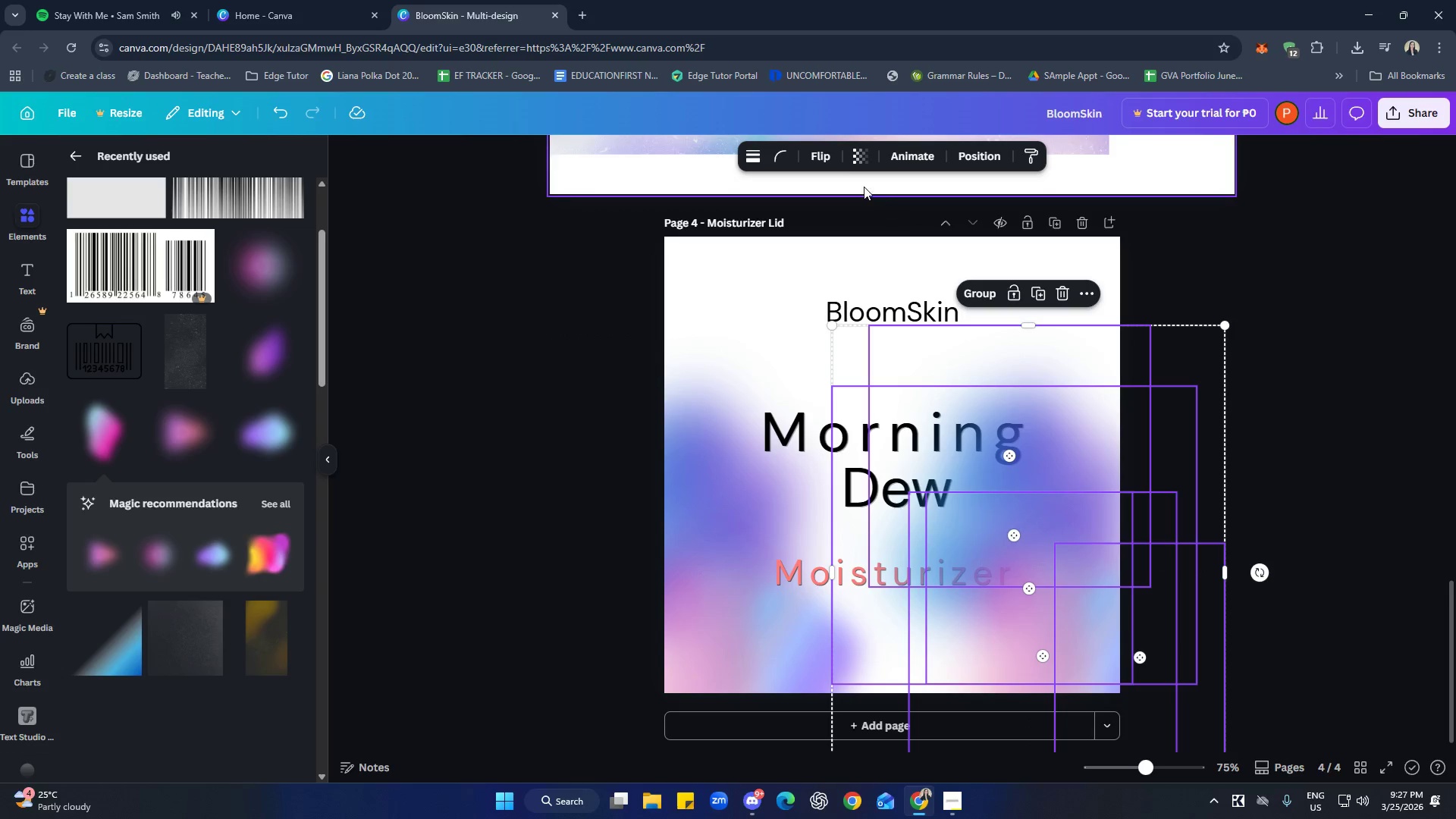 
left_click([821, 156])
 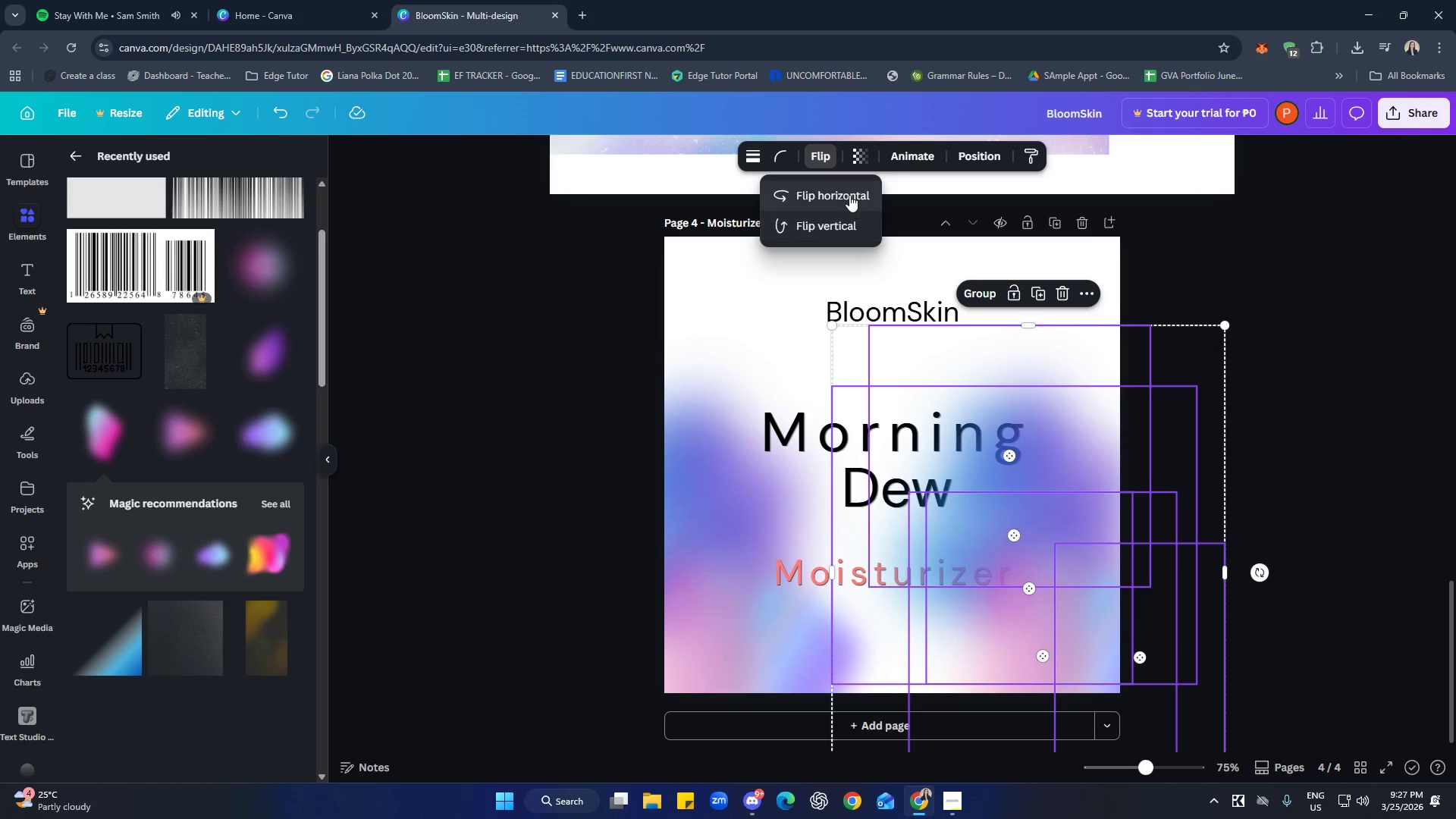 
left_click([849, 193])
 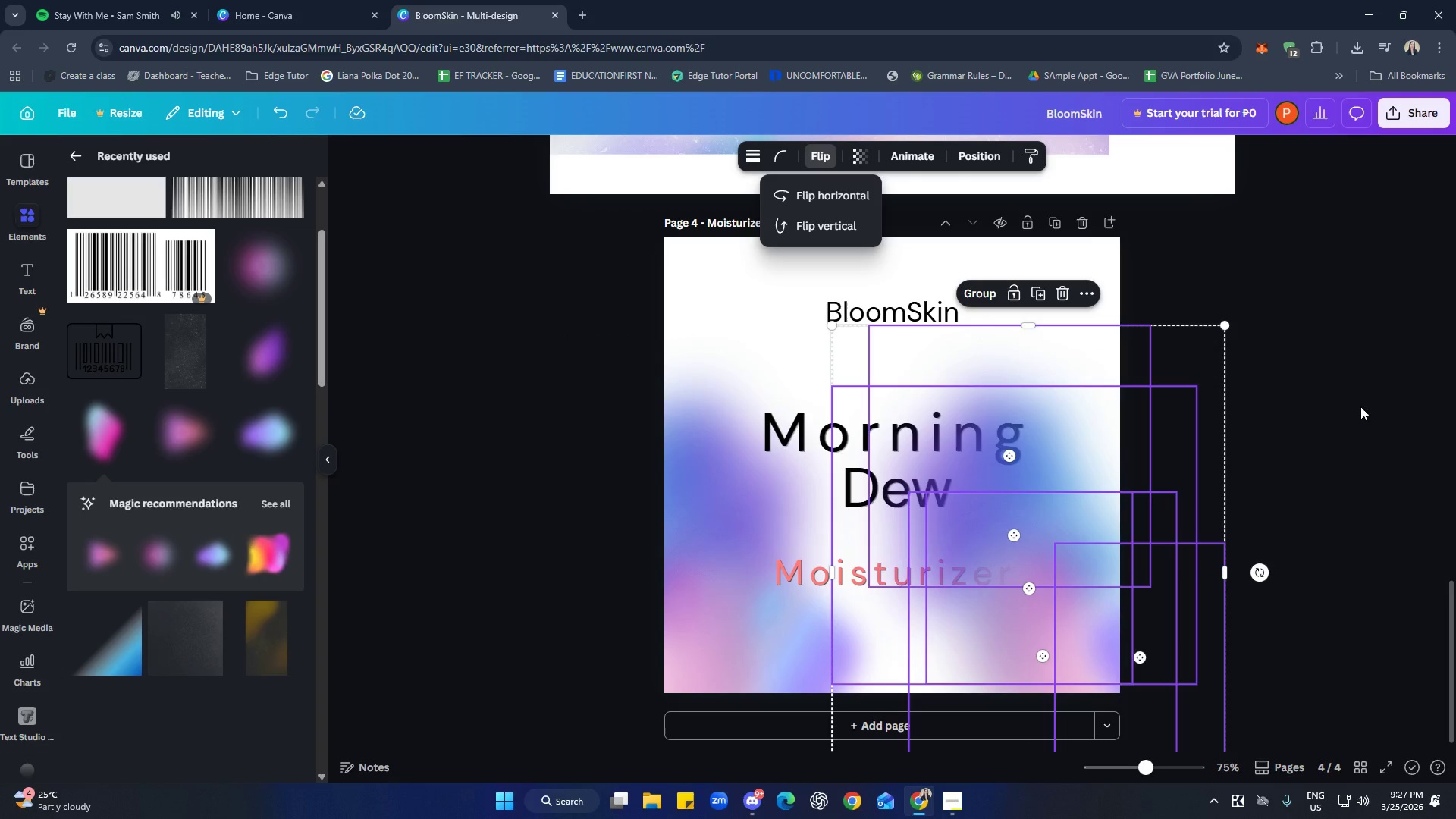 
left_click_drag(start_coordinate=[1099, 500], to_coordinate=[1134, 487])
 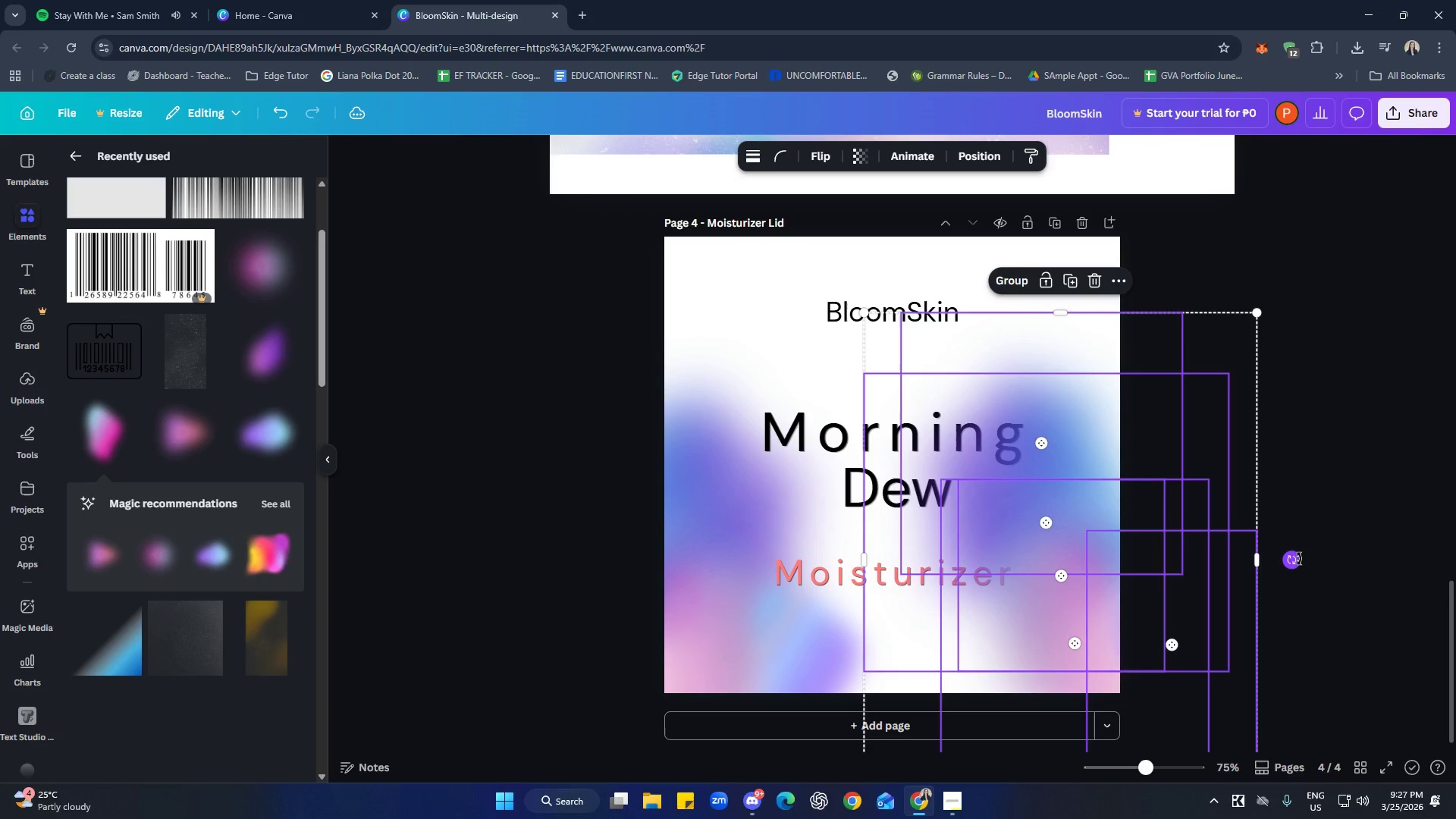 
left_click_drag(start_coordinate=[1294, 560], to_coordinate=[1128, 611])
 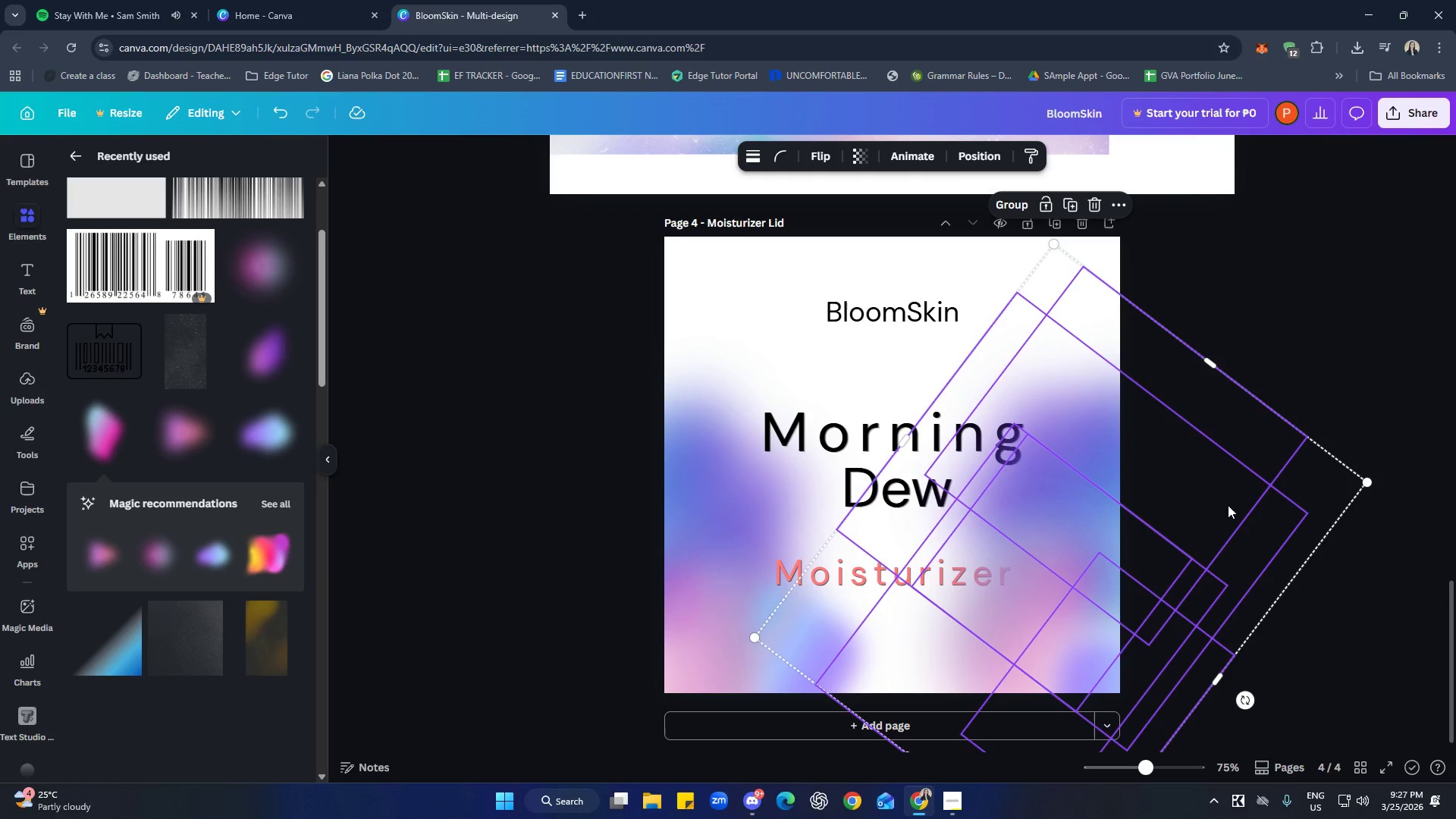 
key(Delete)
 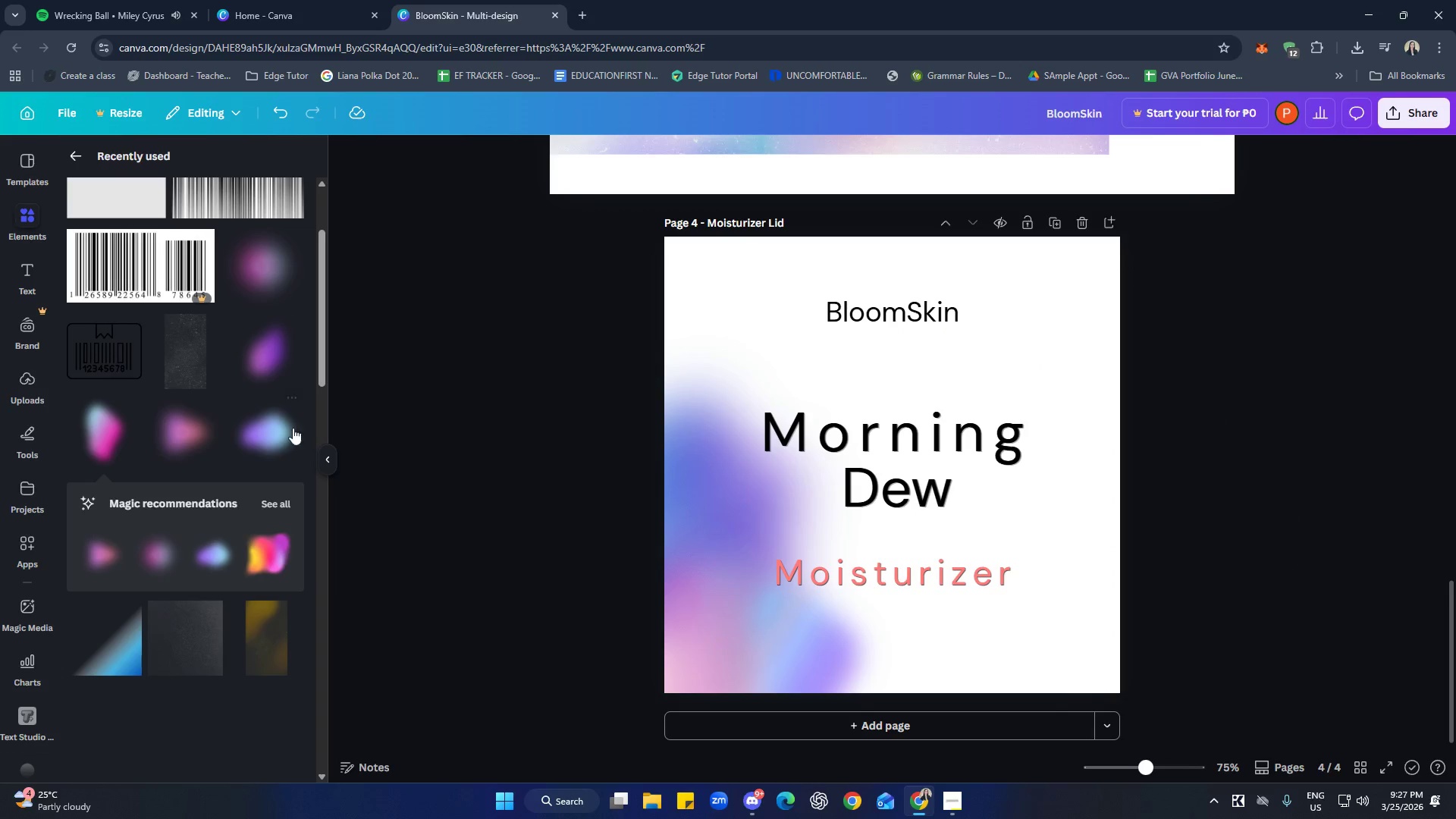 
scroll: coordinate [224, 528], scroll_direction: none, amount: 0.0
 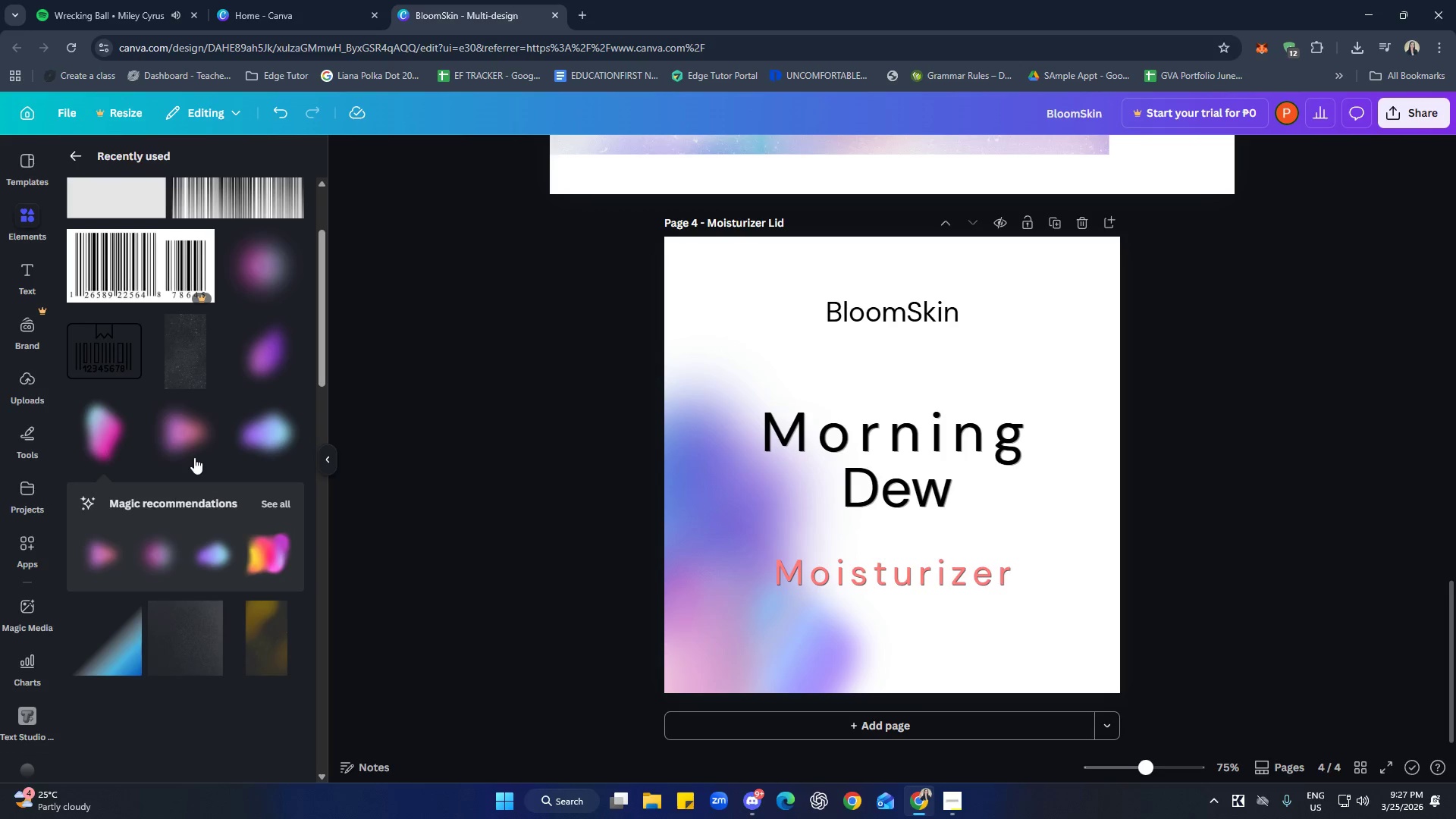 
left_click([187, 441])
 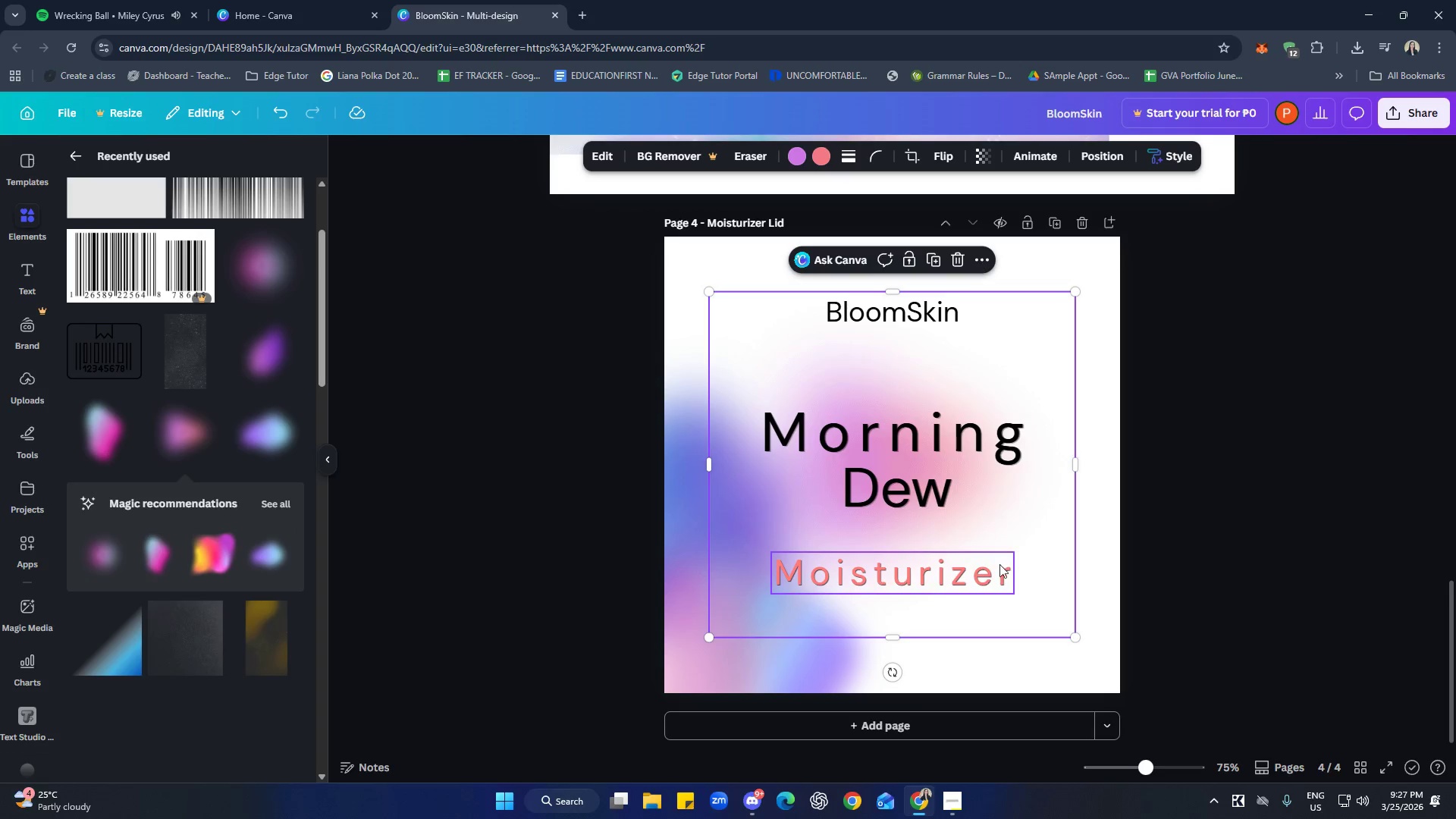 
left_click_drag(start_coordinate=[999, 514], to_coordinate=[1089, 592])
 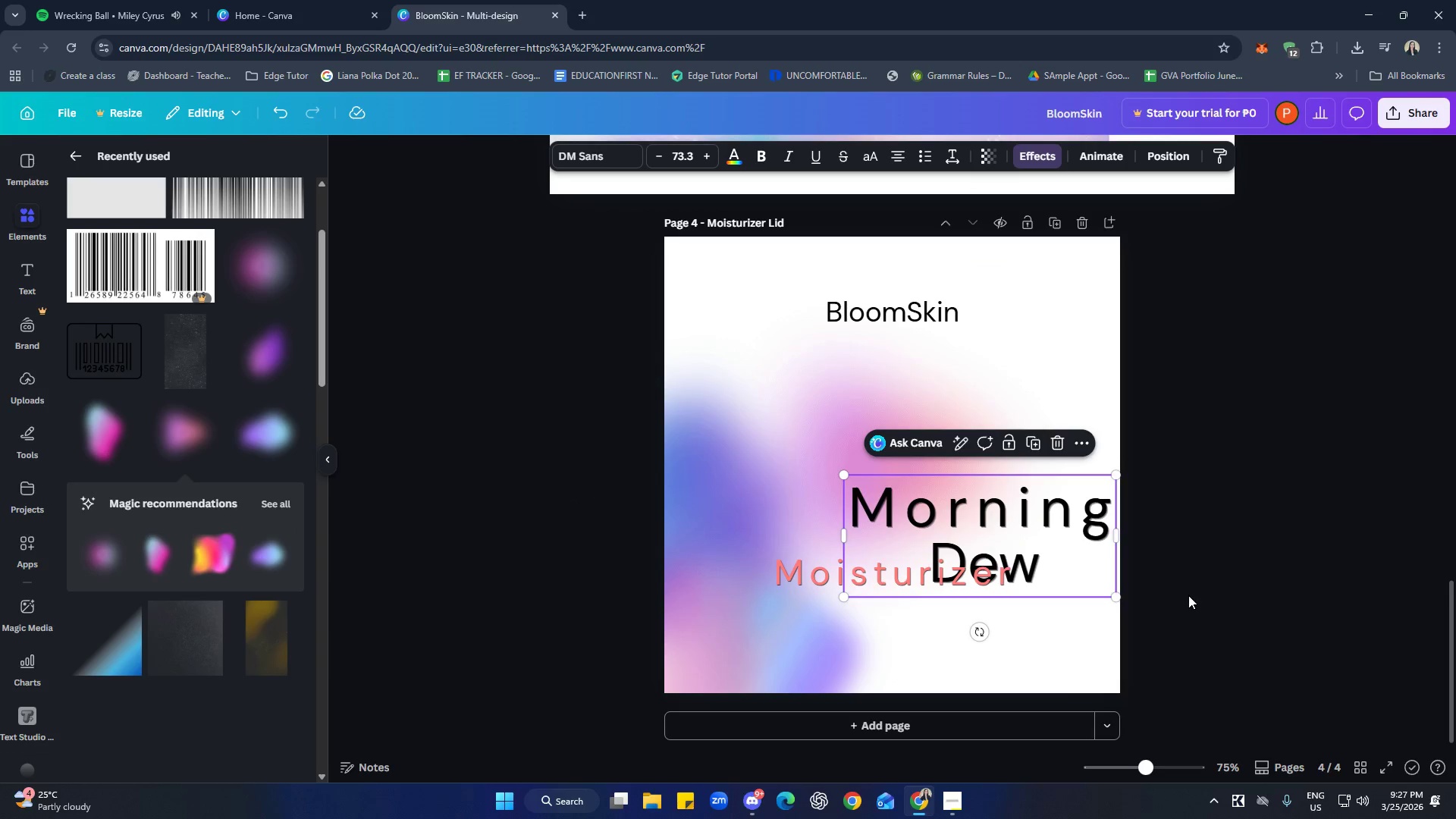 
key(Control+ControlLeft)
 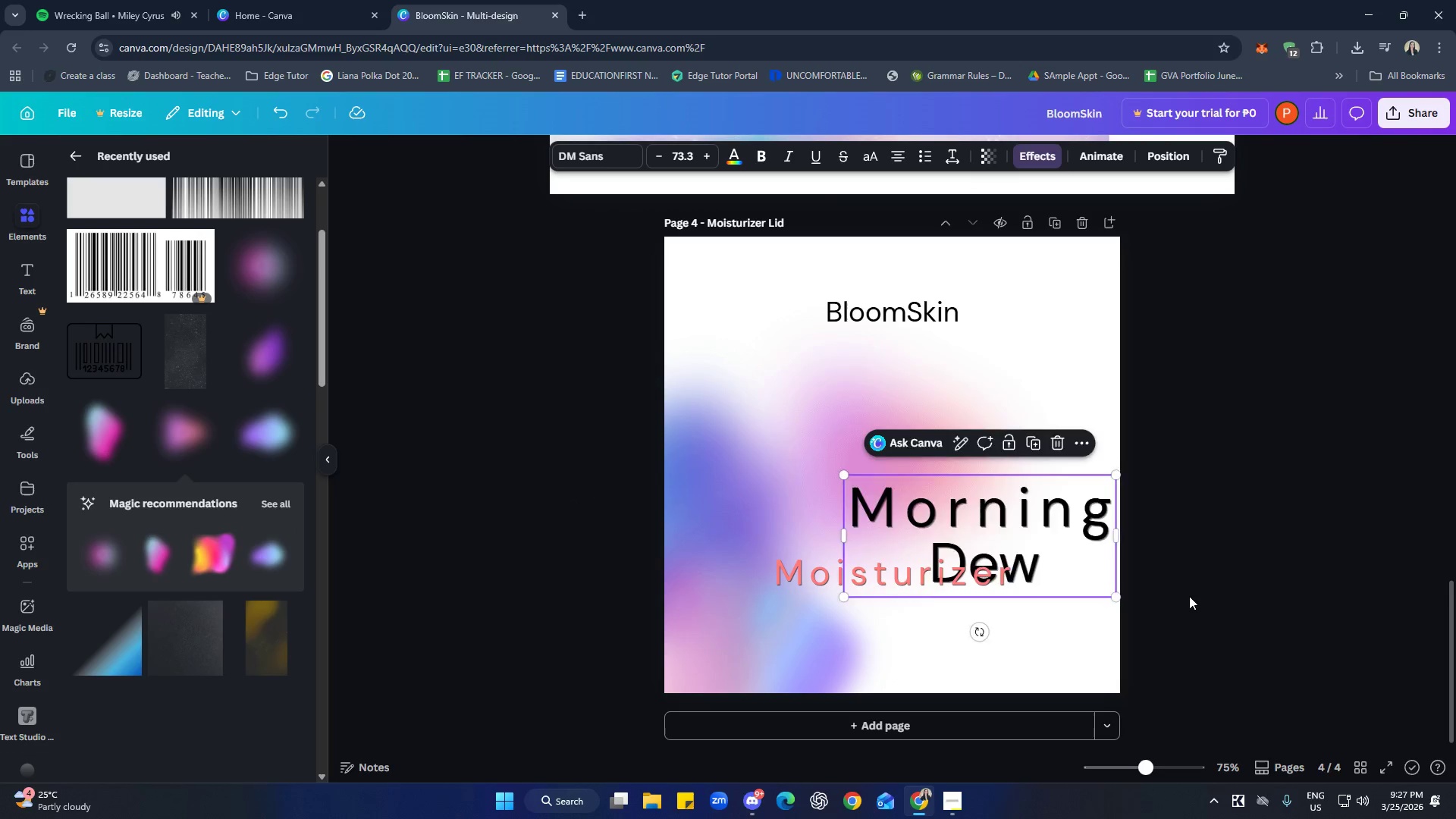 
key(Control+Z)
 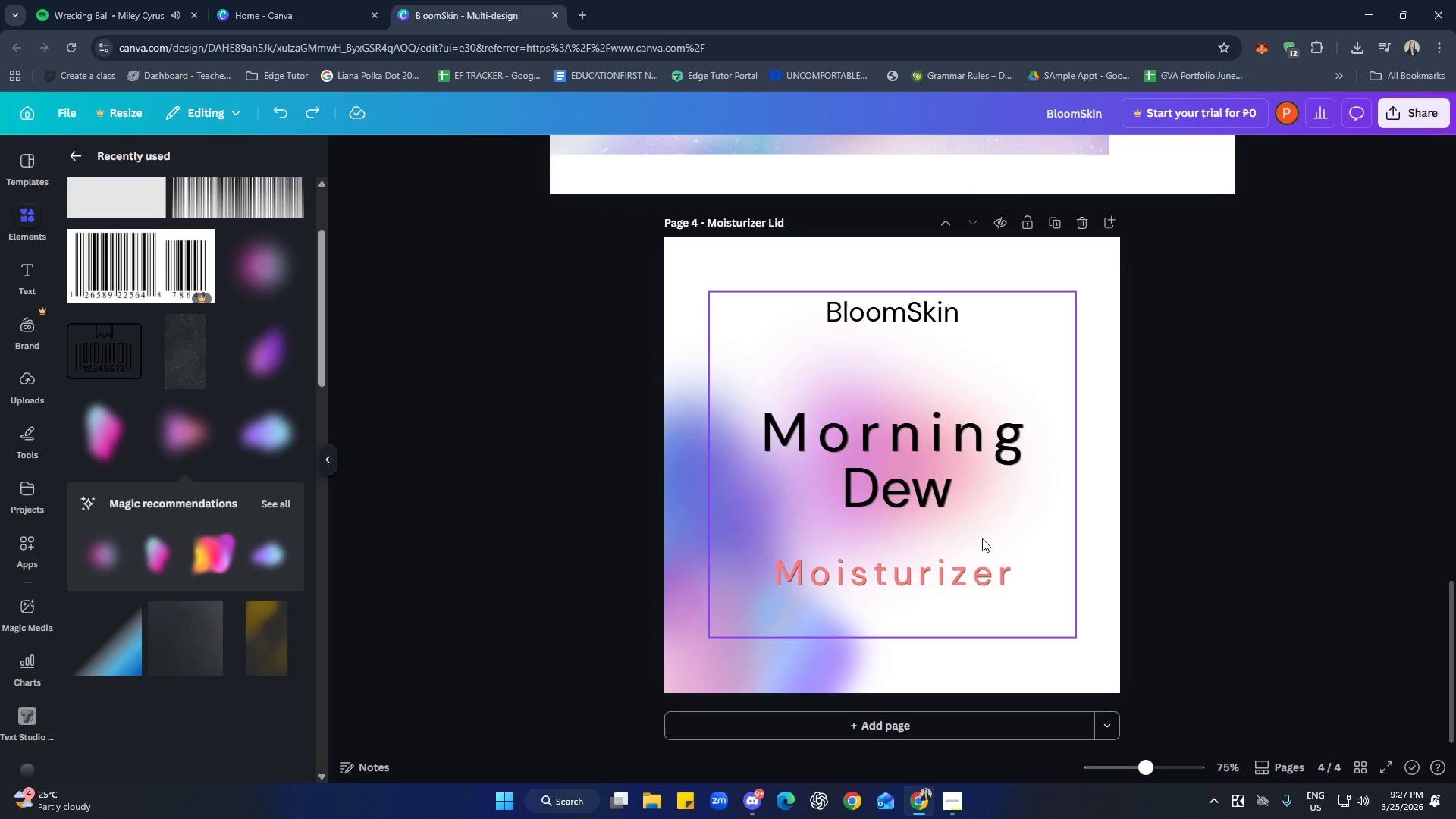 
left_click([975, 538])
 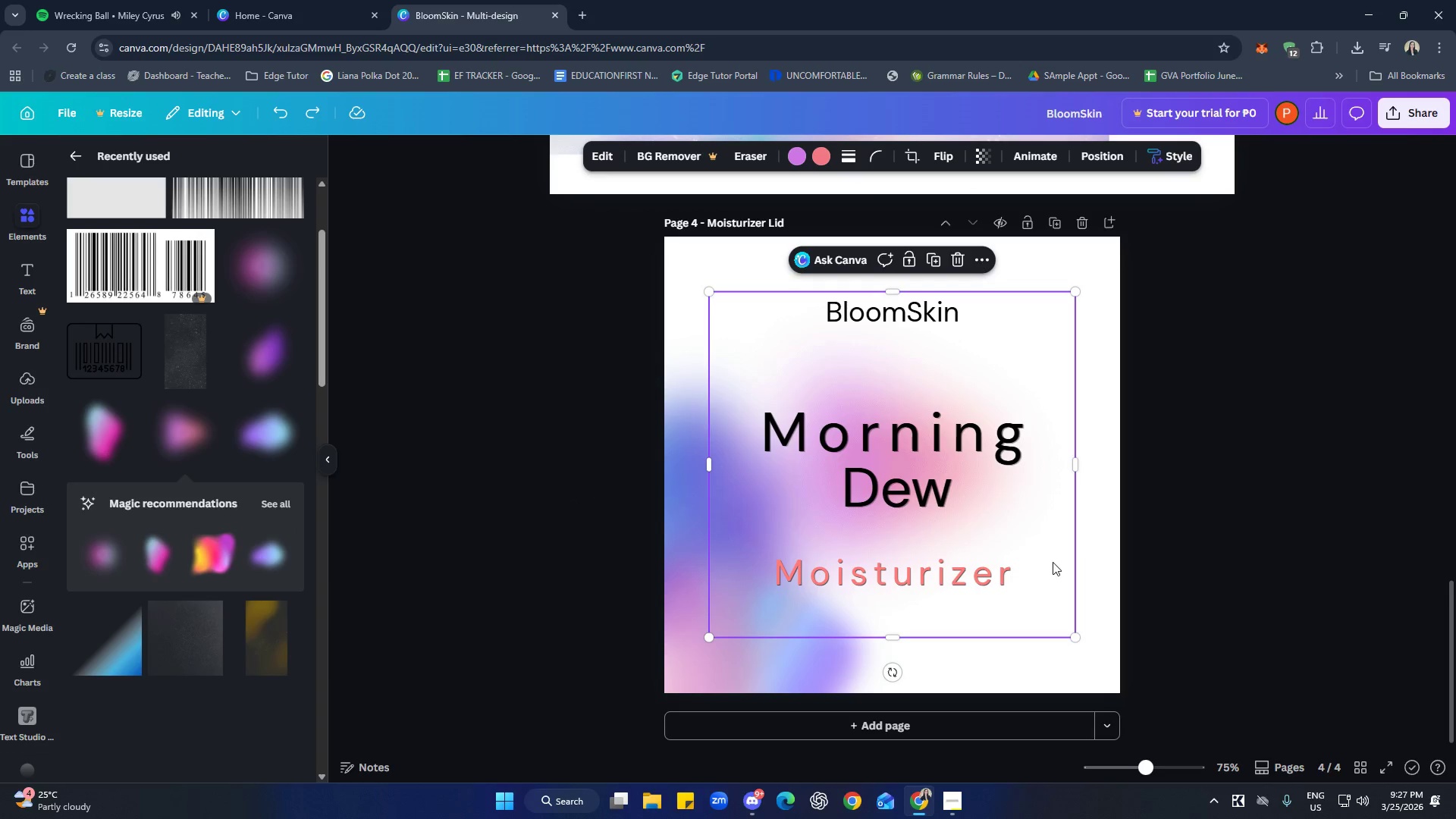 
left_click_drag(start_coordinate=[1058, 564], to_coordinate=[1075, 770])
 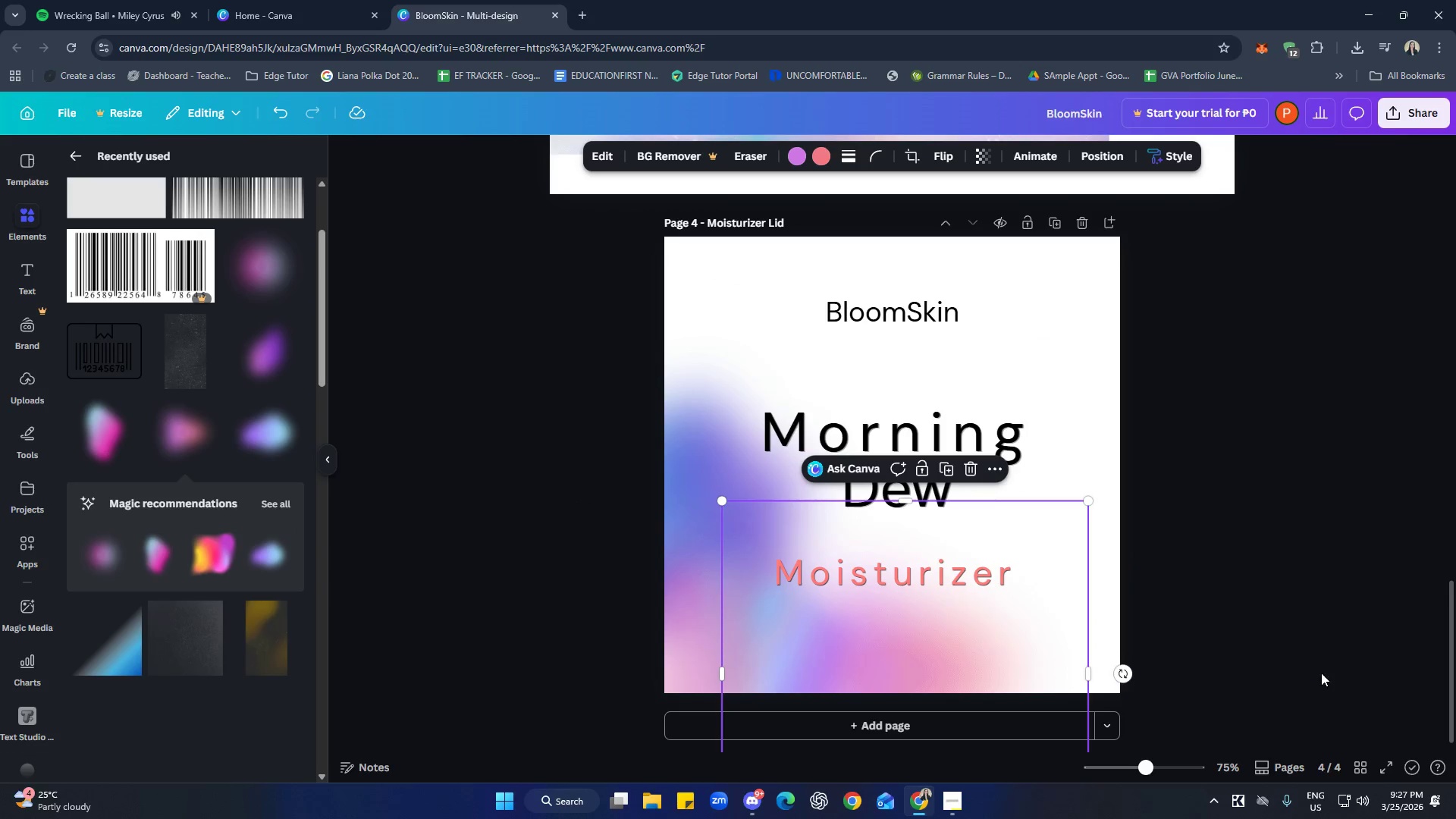 
left_click([1323, 671])
 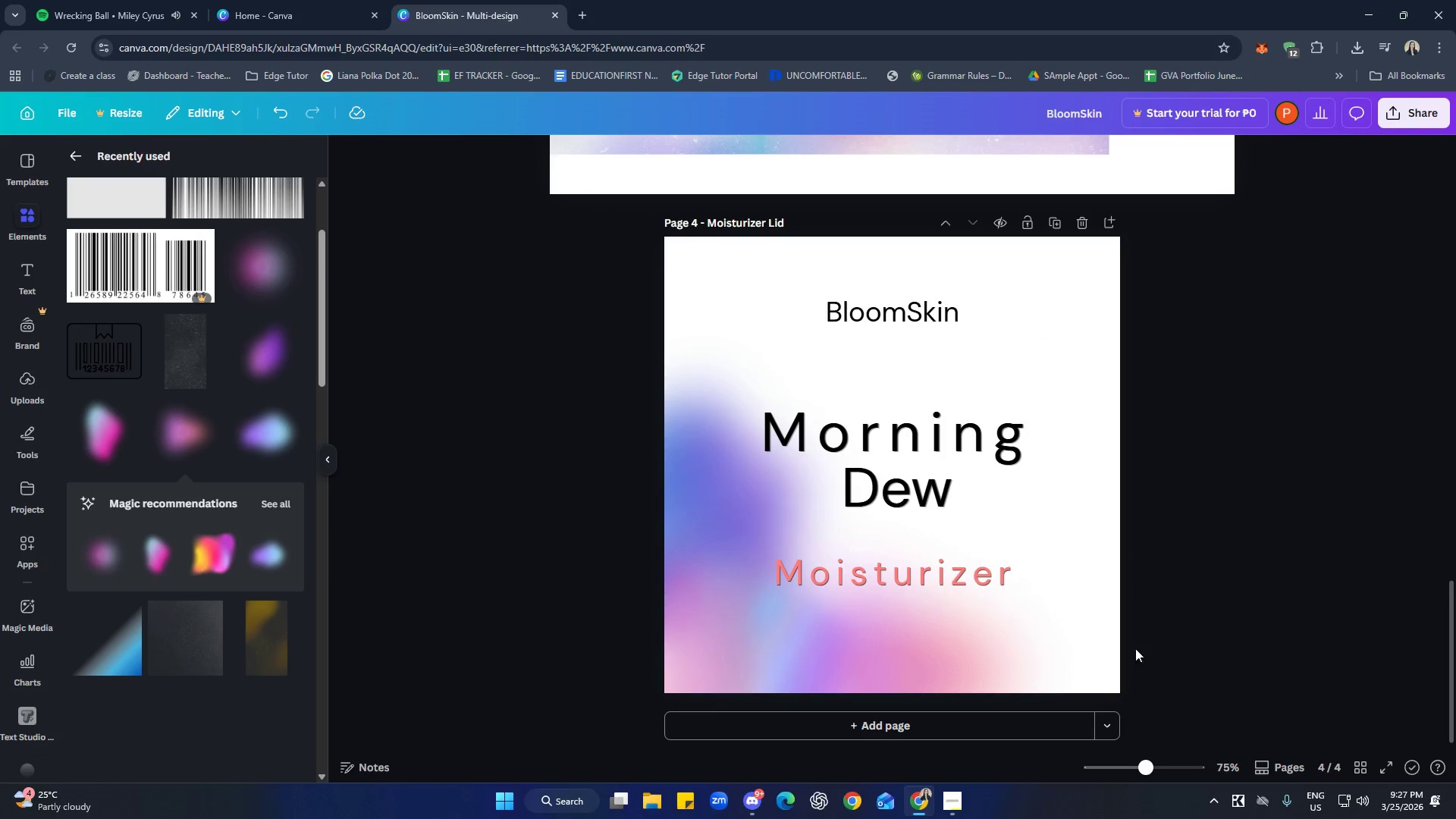 
left_click([1053, 628])
 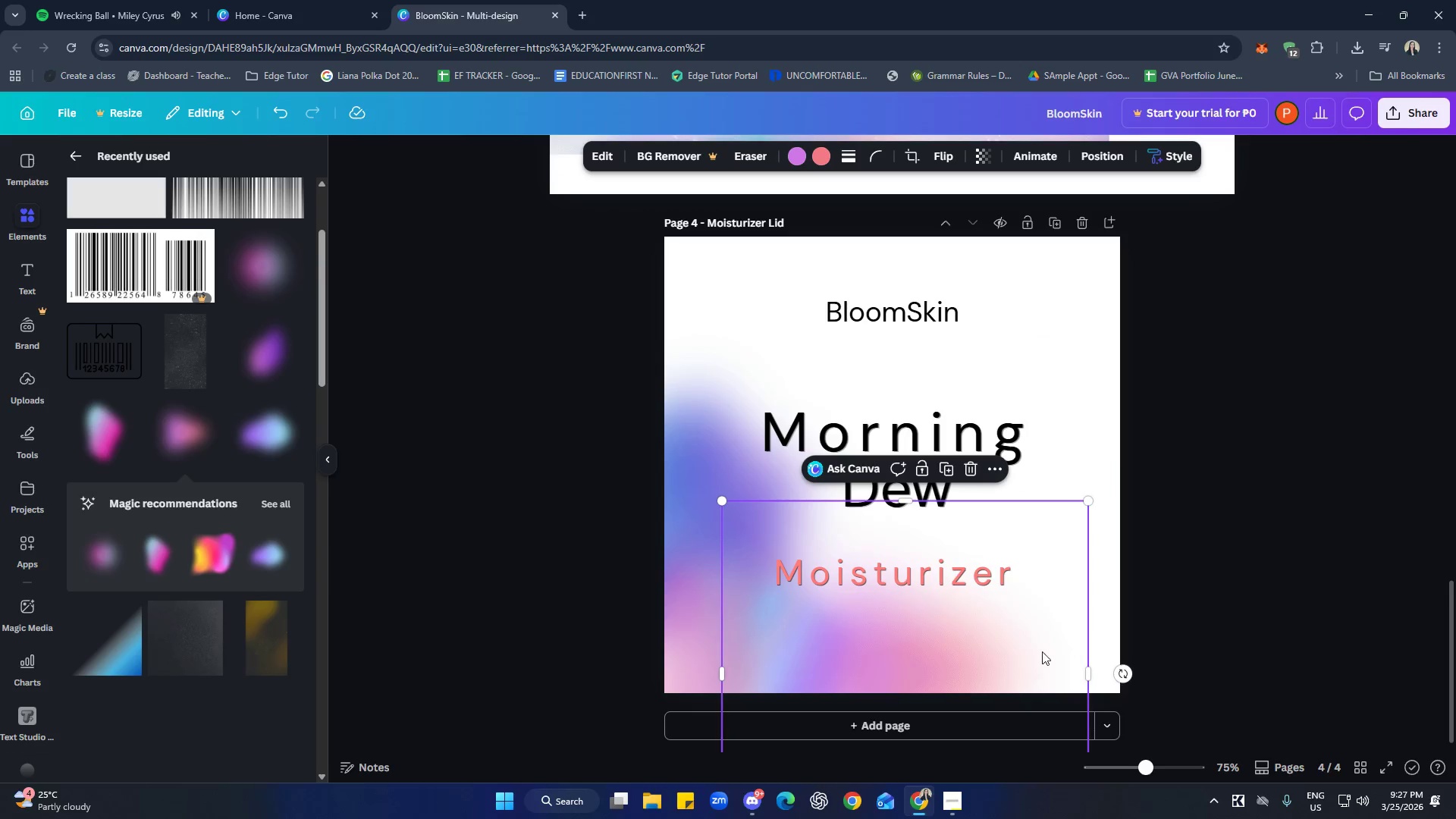 
left_click_drag(start_coordinate=[1028, 647], to_coordinate=[1036, 642])
 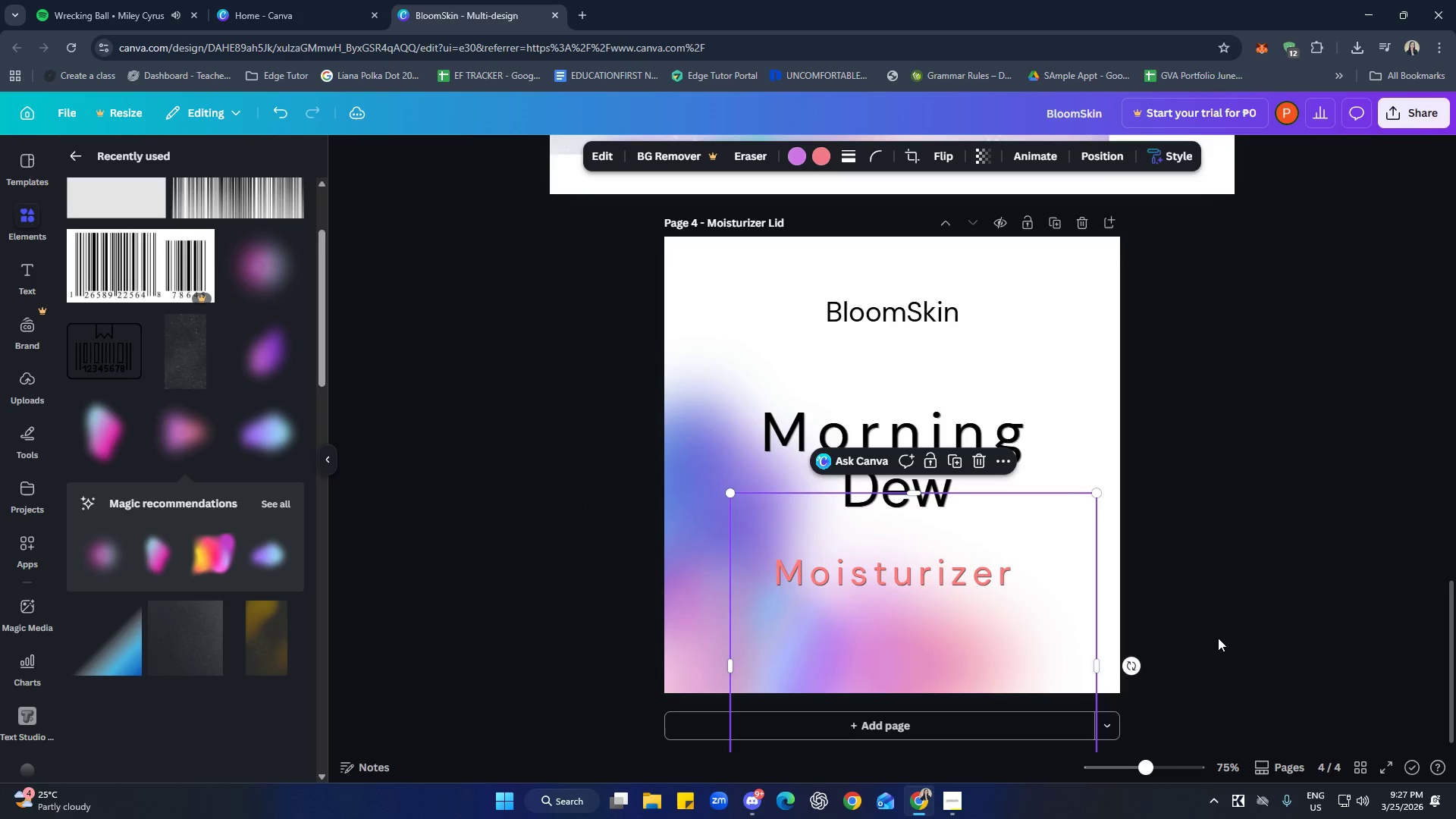 
left_click([1218, 638])
 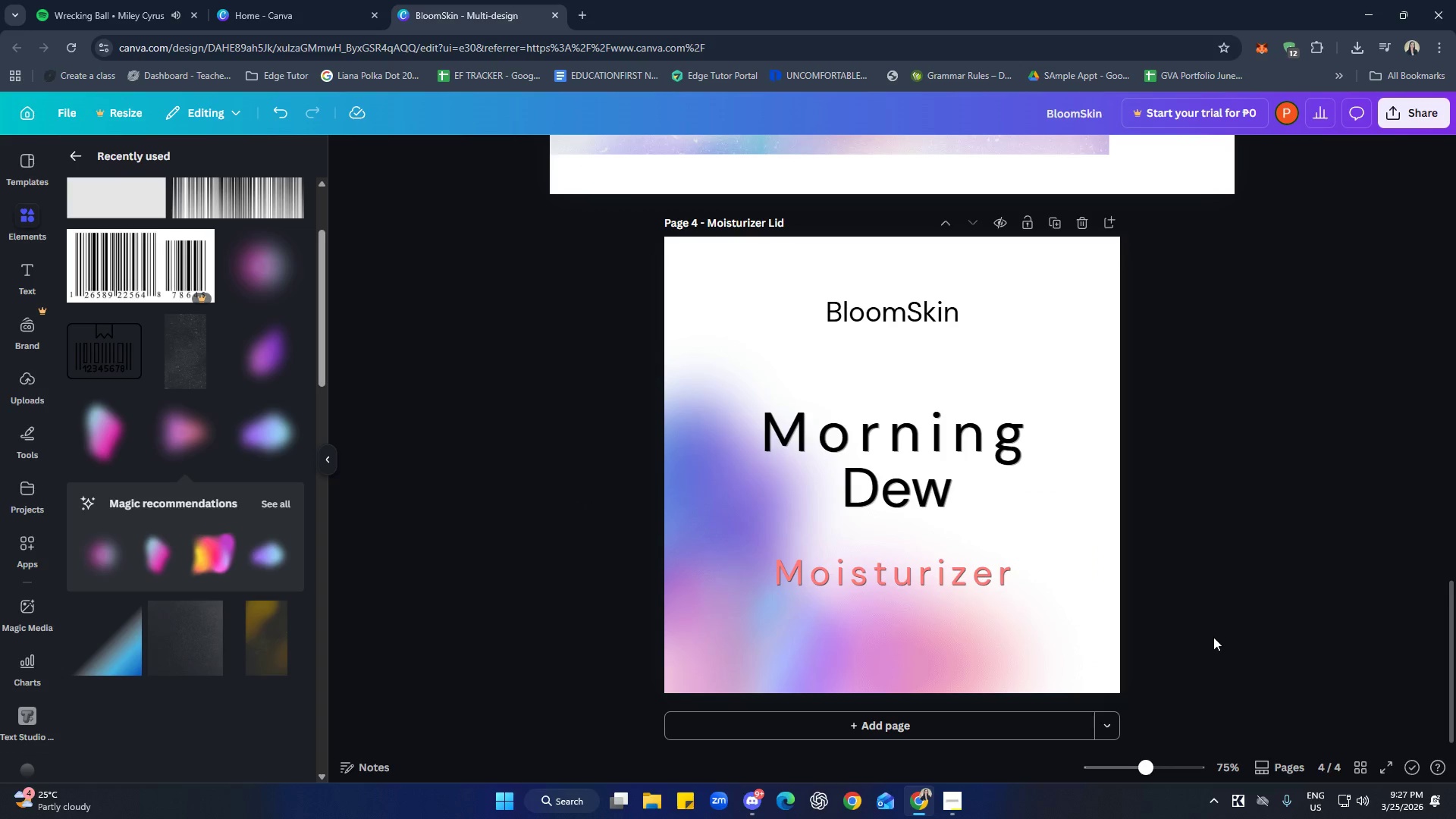 
left_click([1030, 625])
 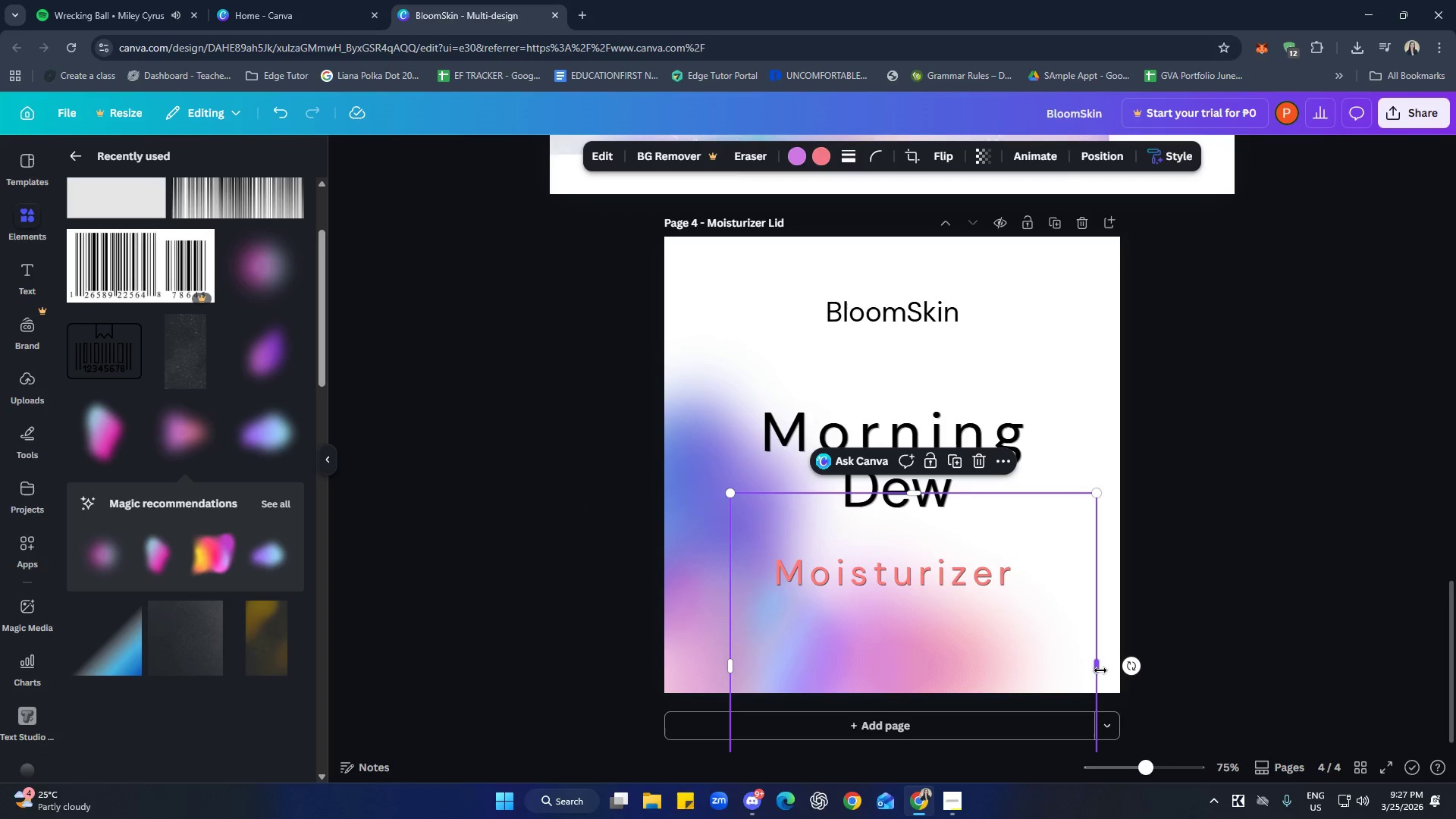 
left_click_drag(start_coordinate=[1097, 667], to_coordinate=[1056, 664])
 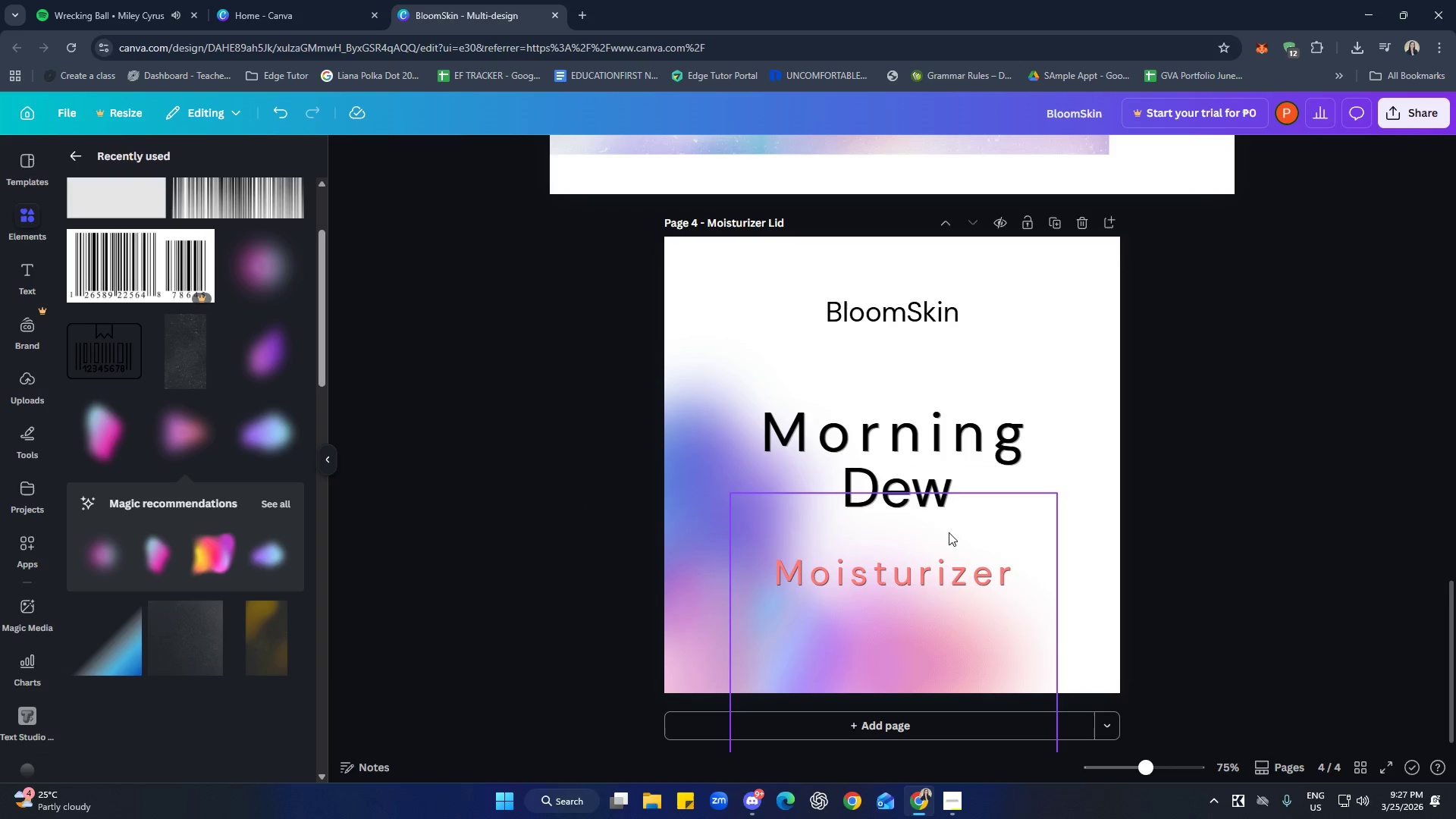 
left_click([1010, 523])
 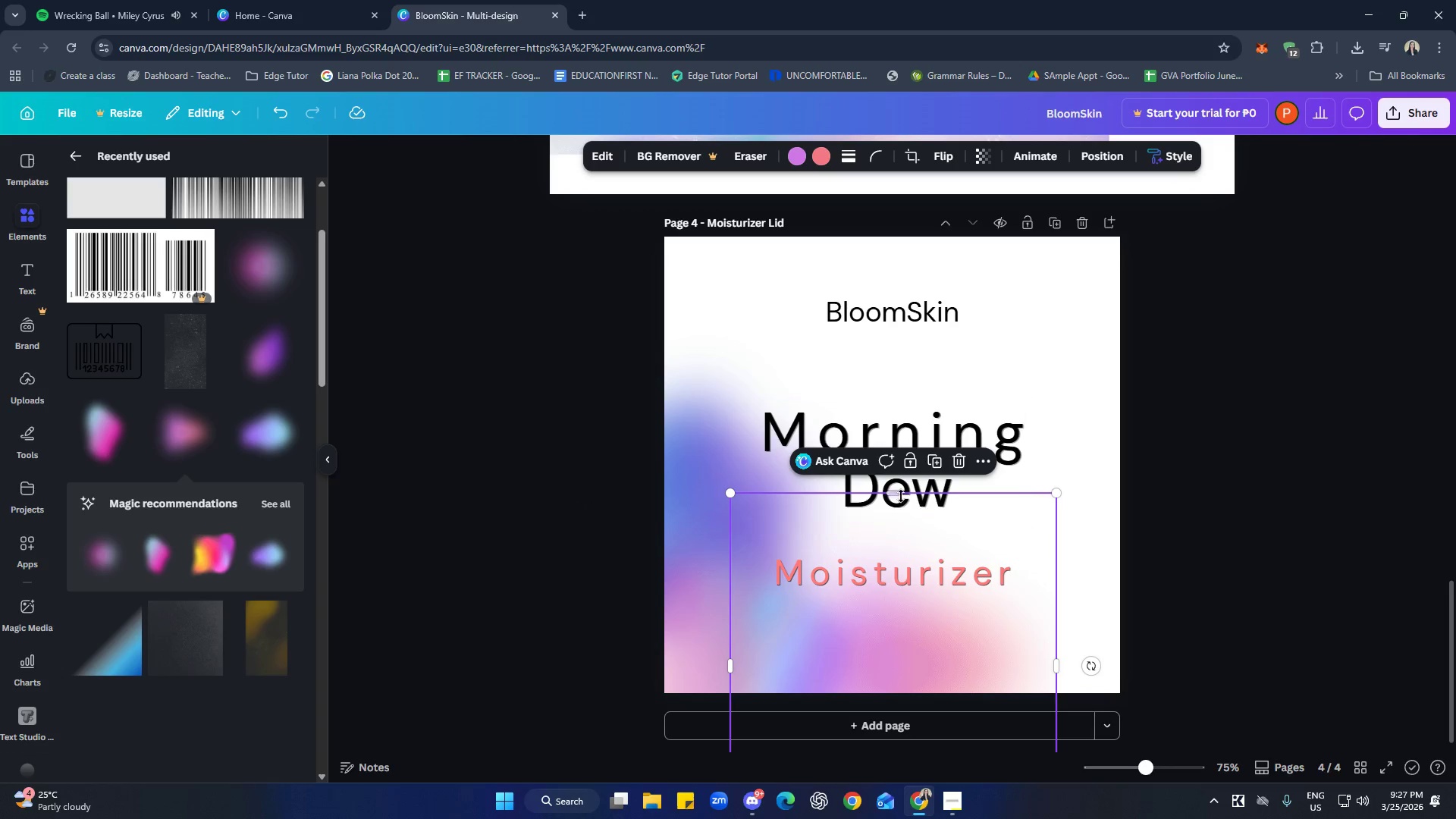 
left_click_drag(start_coordinate=[893, 494], to_coordinate=[886, 538])
 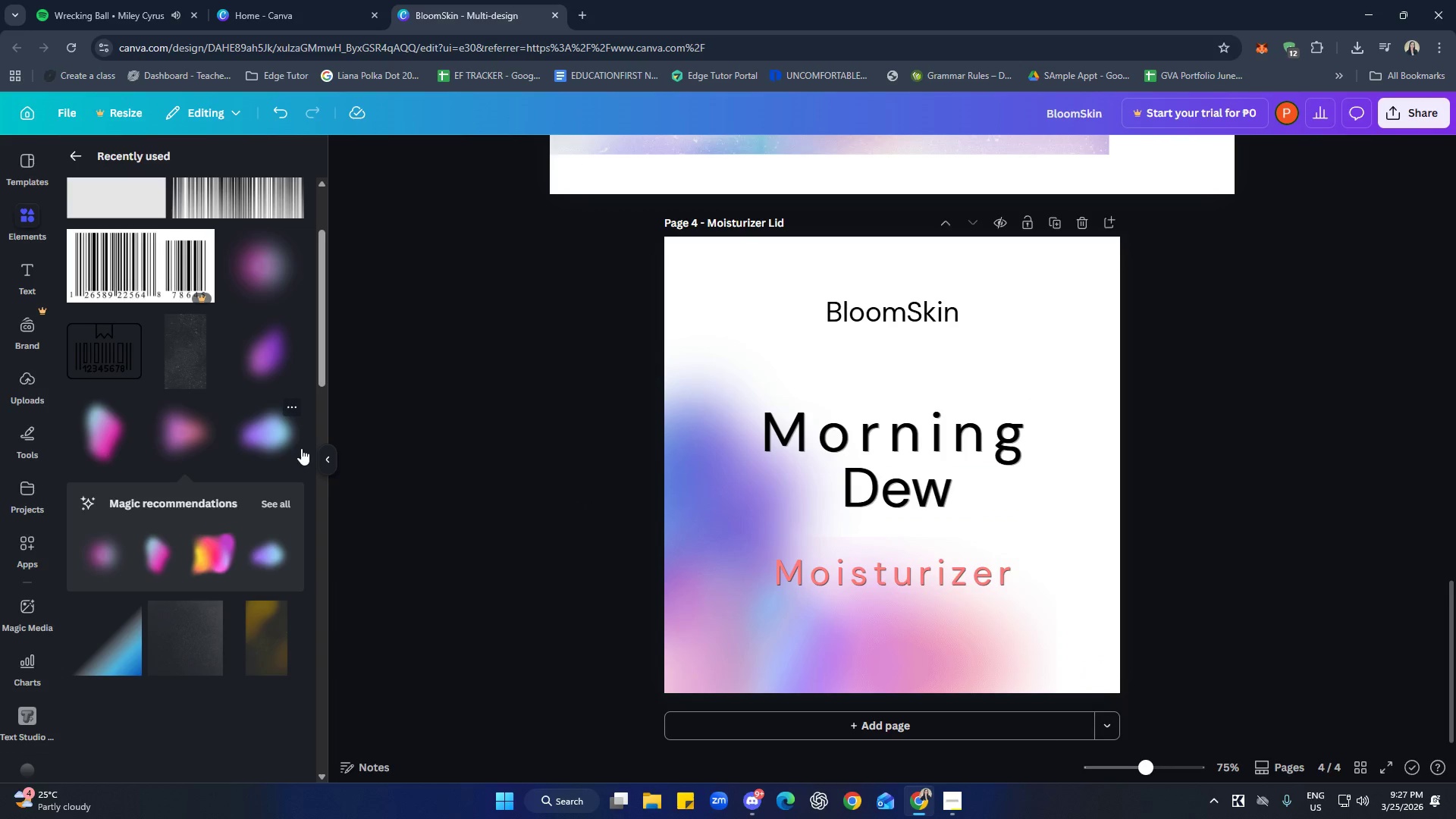 
left_click([266, 356])
 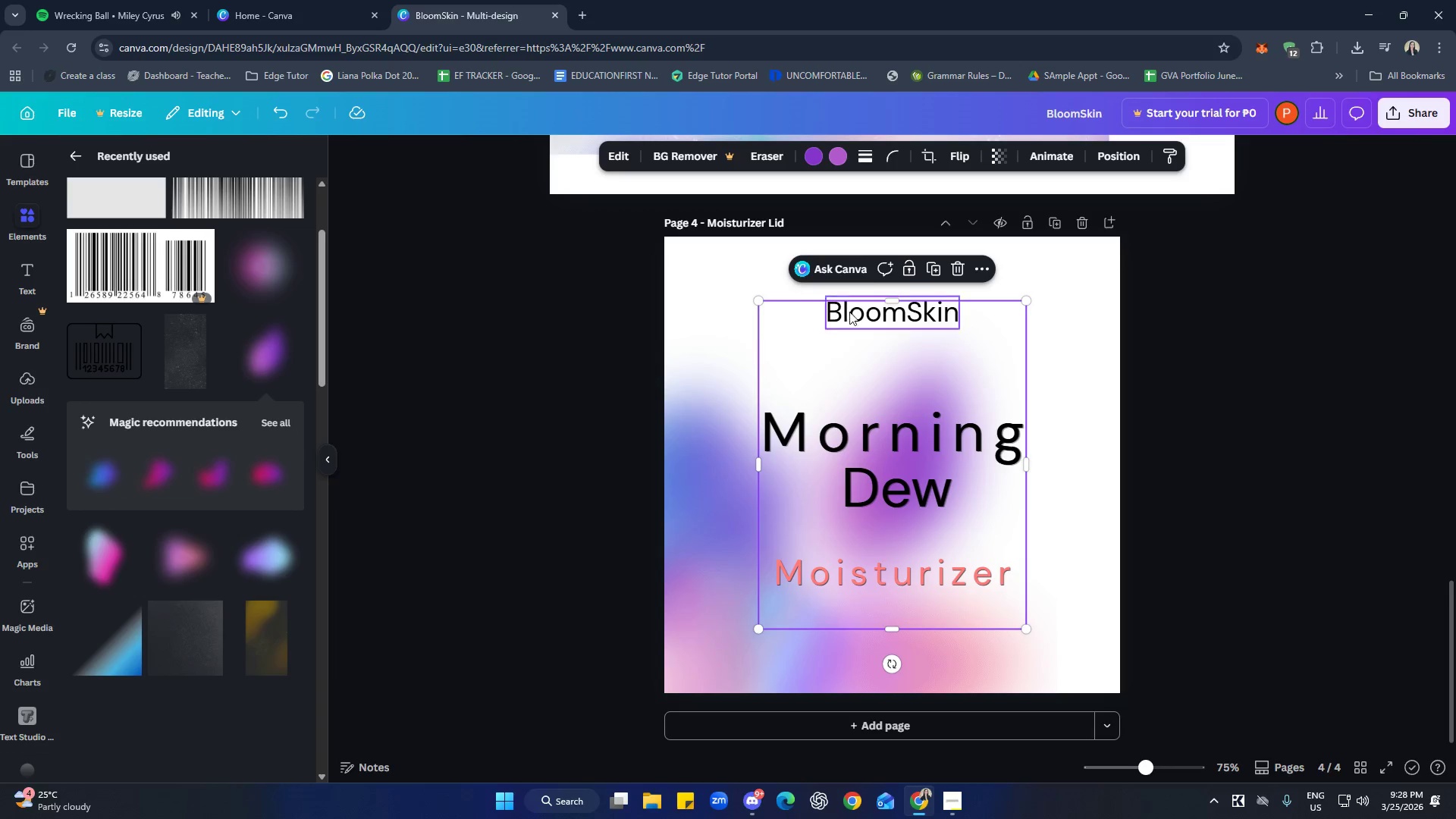 
left_click([962, 268])
 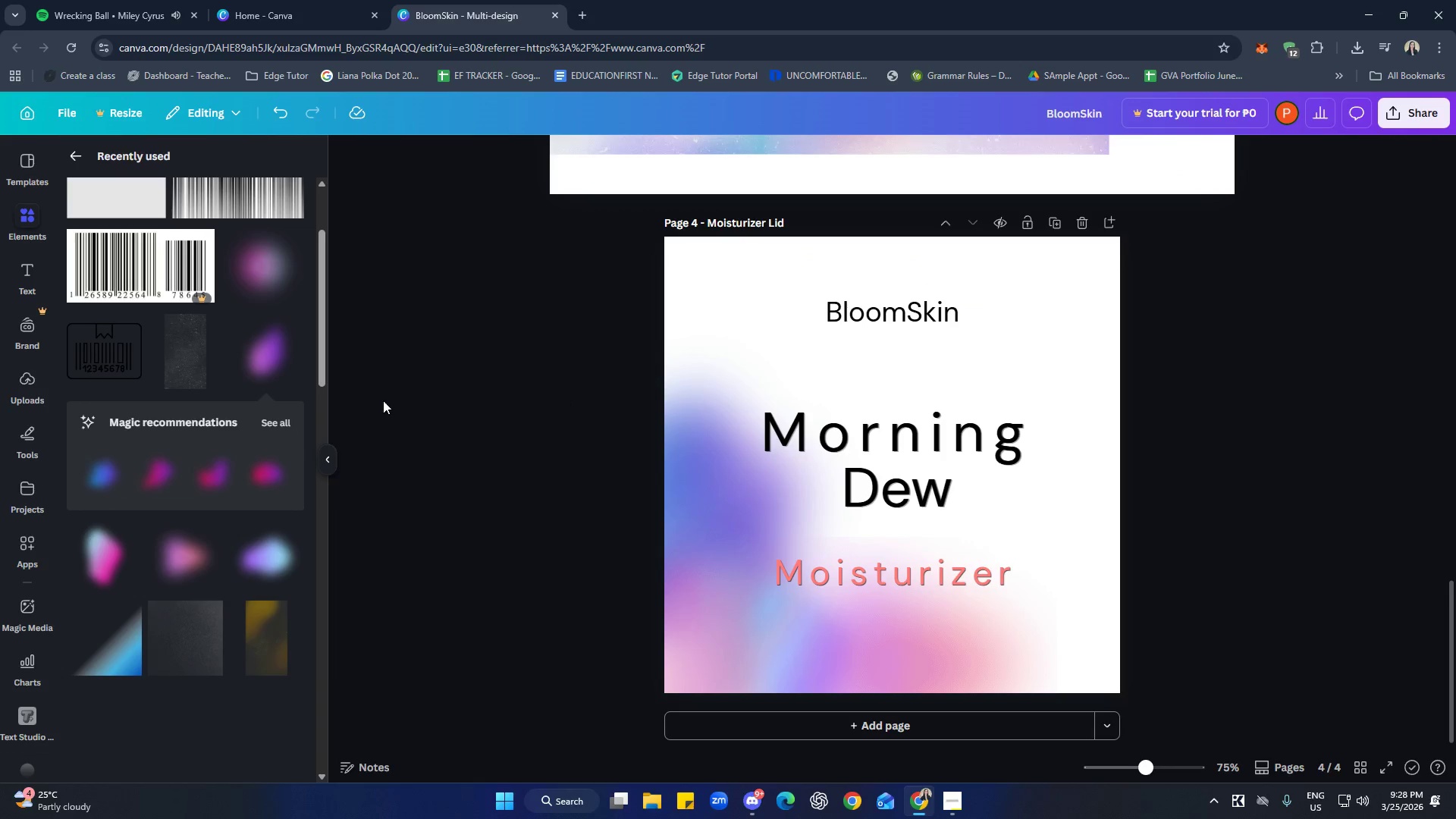 
scroll: coordinate [215, 329], scroll_direction: up, amount: 2.0
 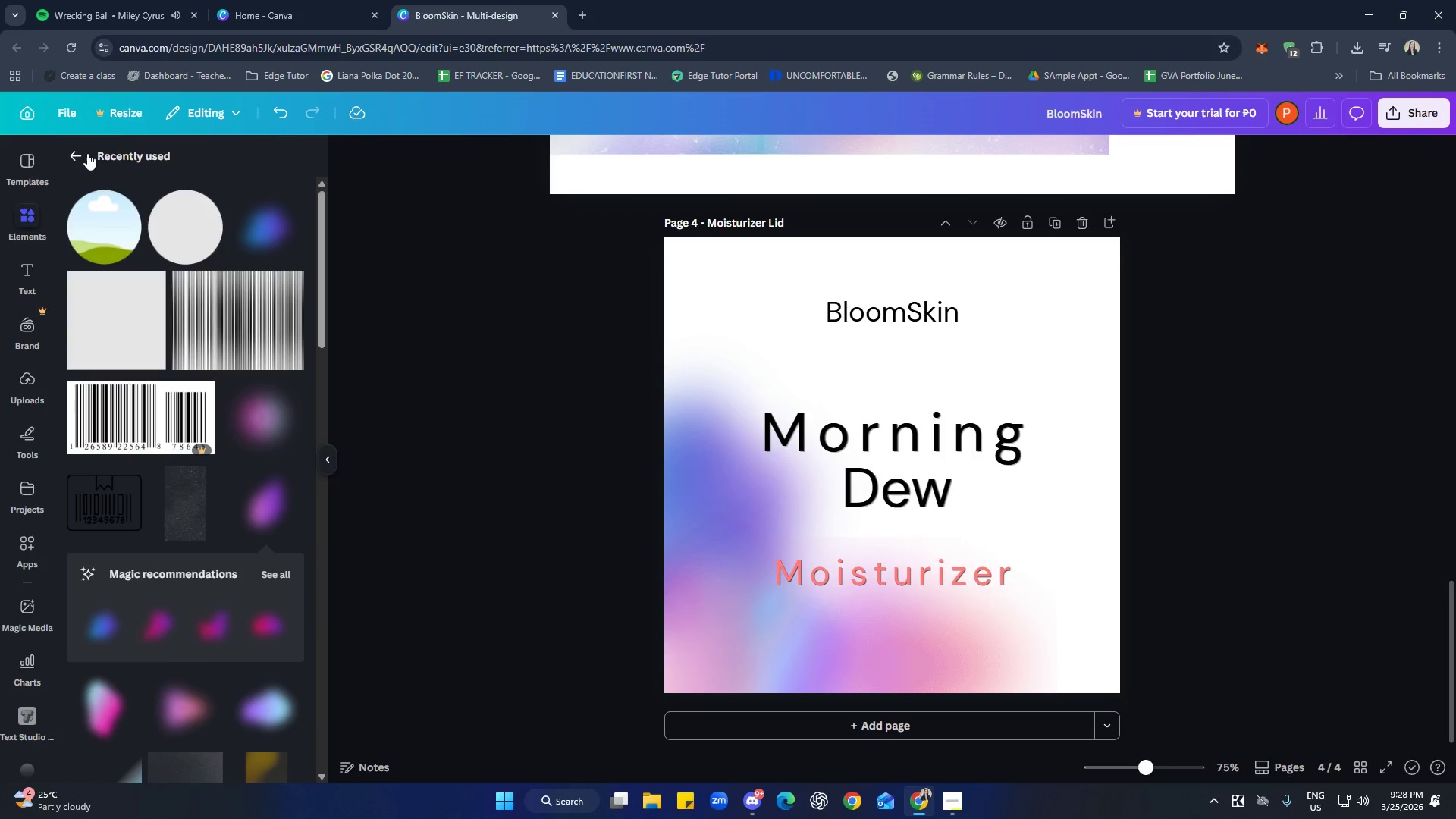 
left_click([78, 146])
 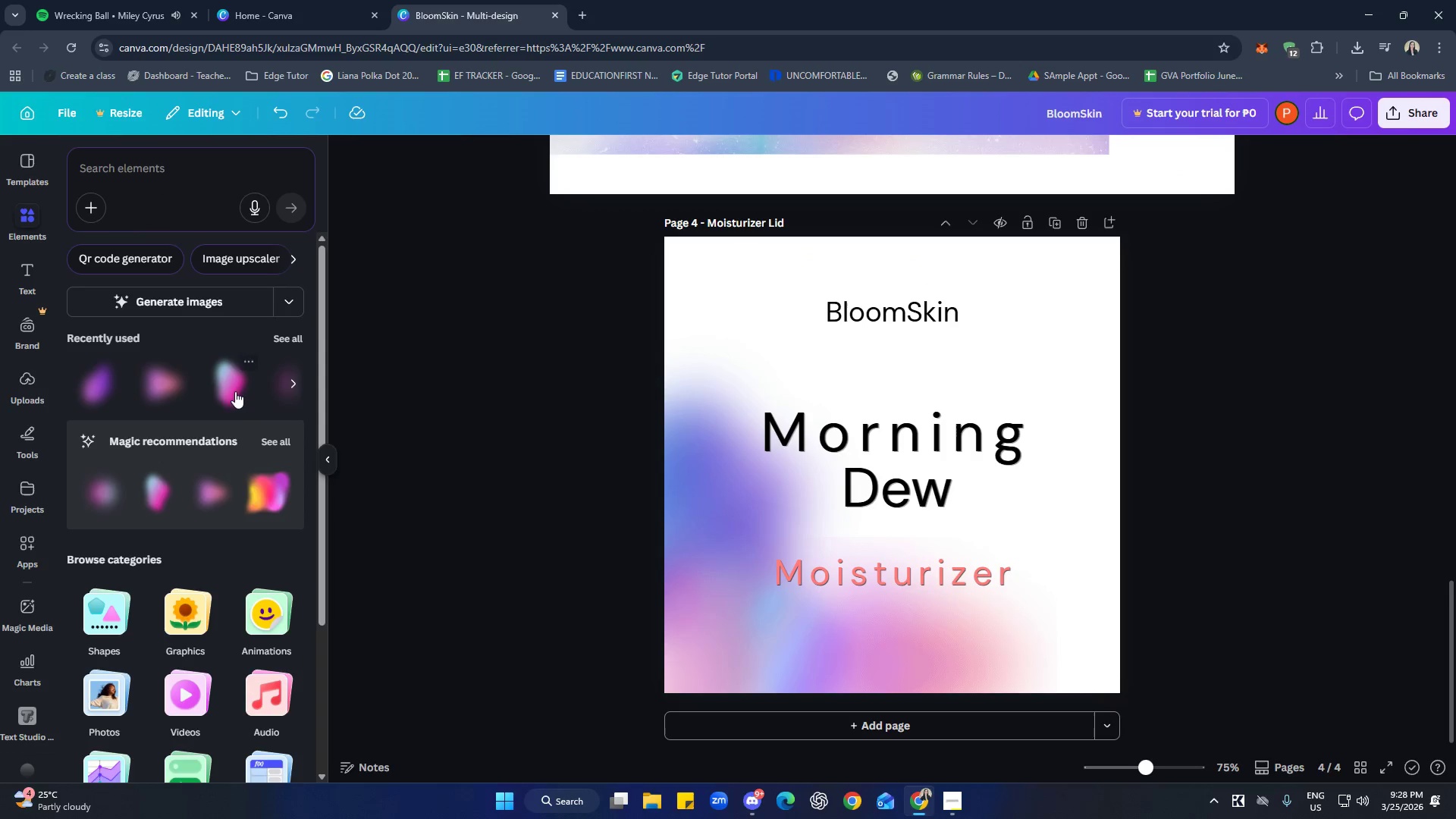 
left_click([284, 443])
 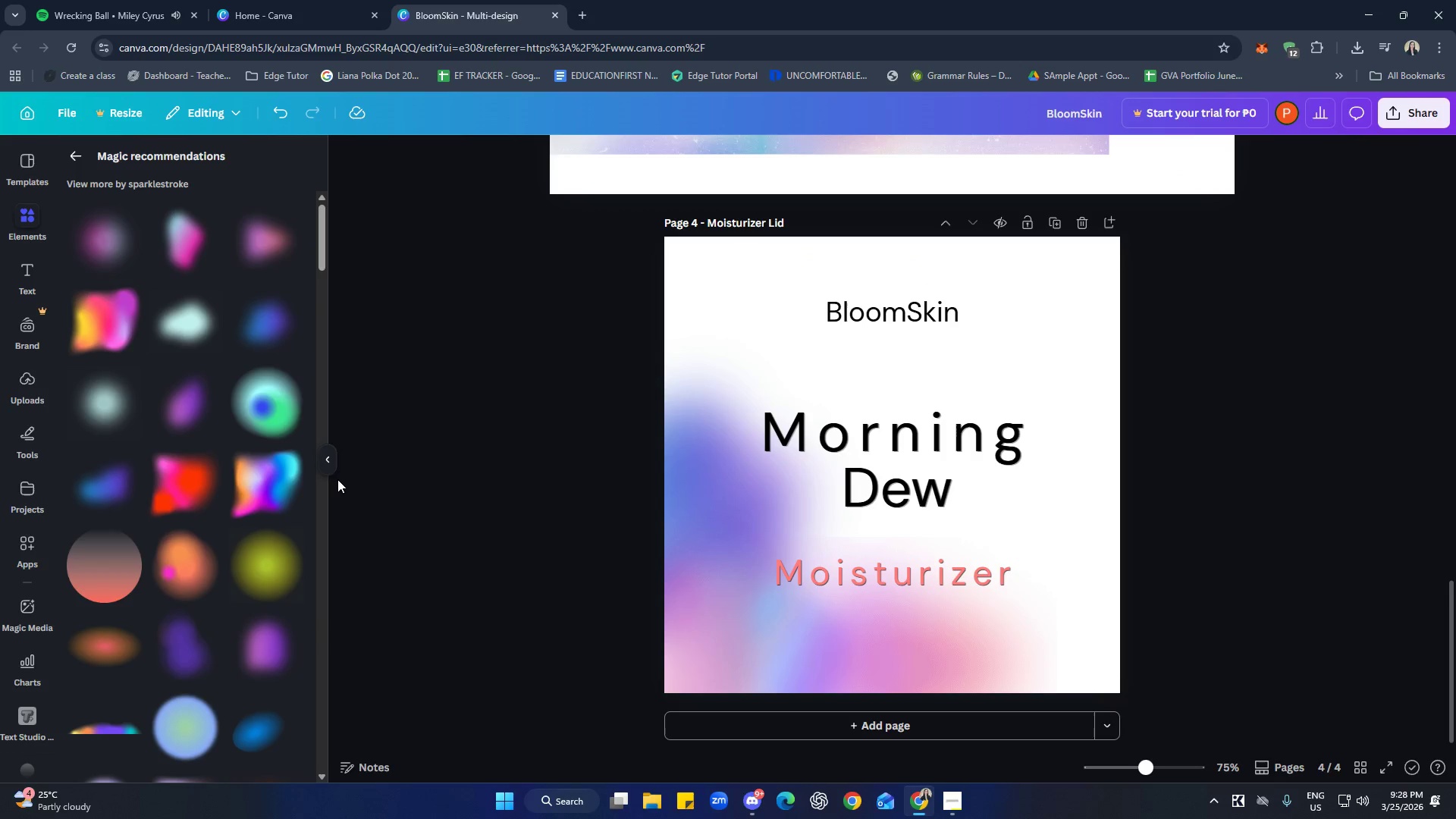 
scroll: coordinate [243, 493], scroll_direction: up, amount: 2.0
 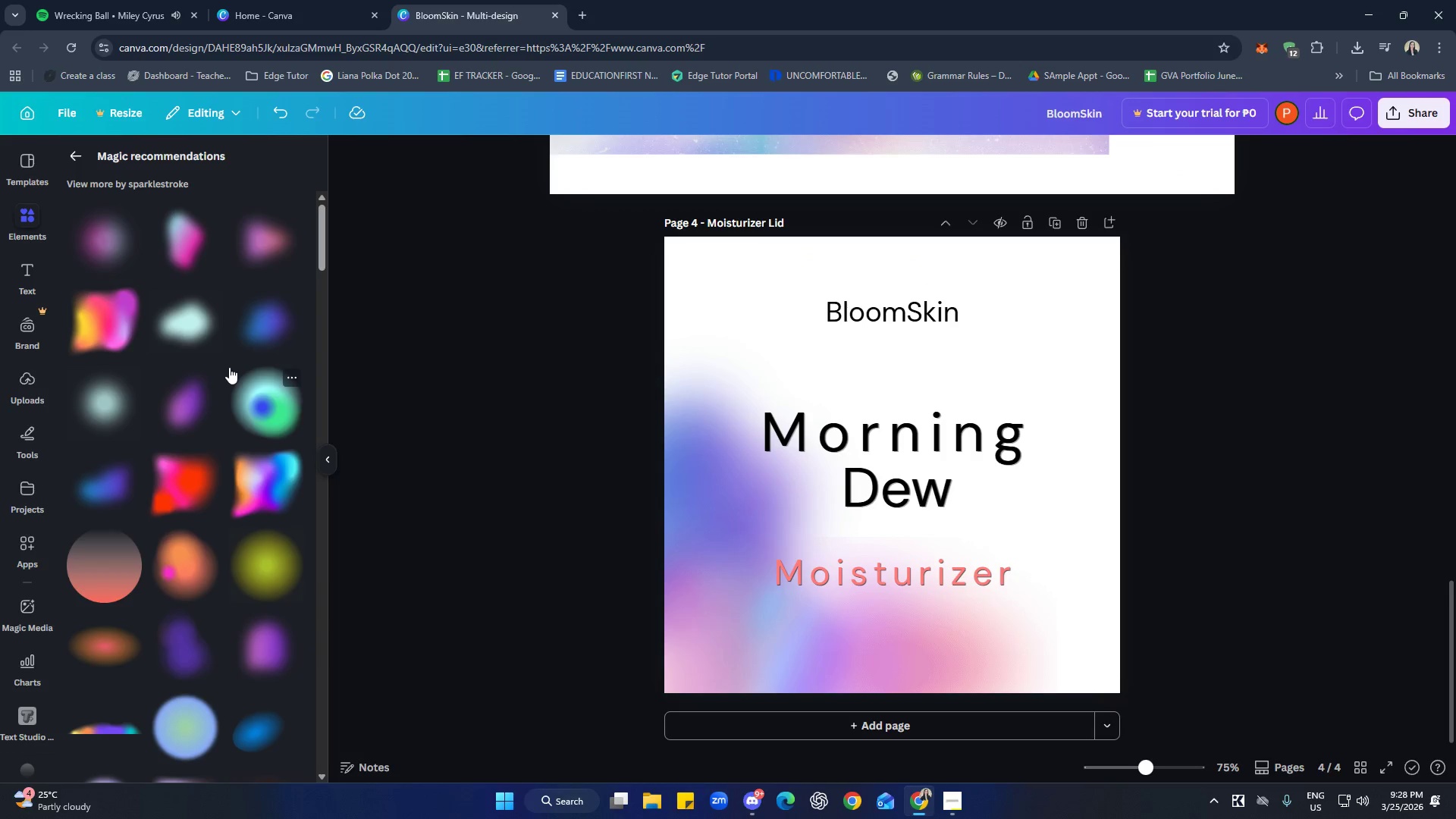 
scroll: coordinate [229, 367], scroll_direction: down, amount: 1.0
 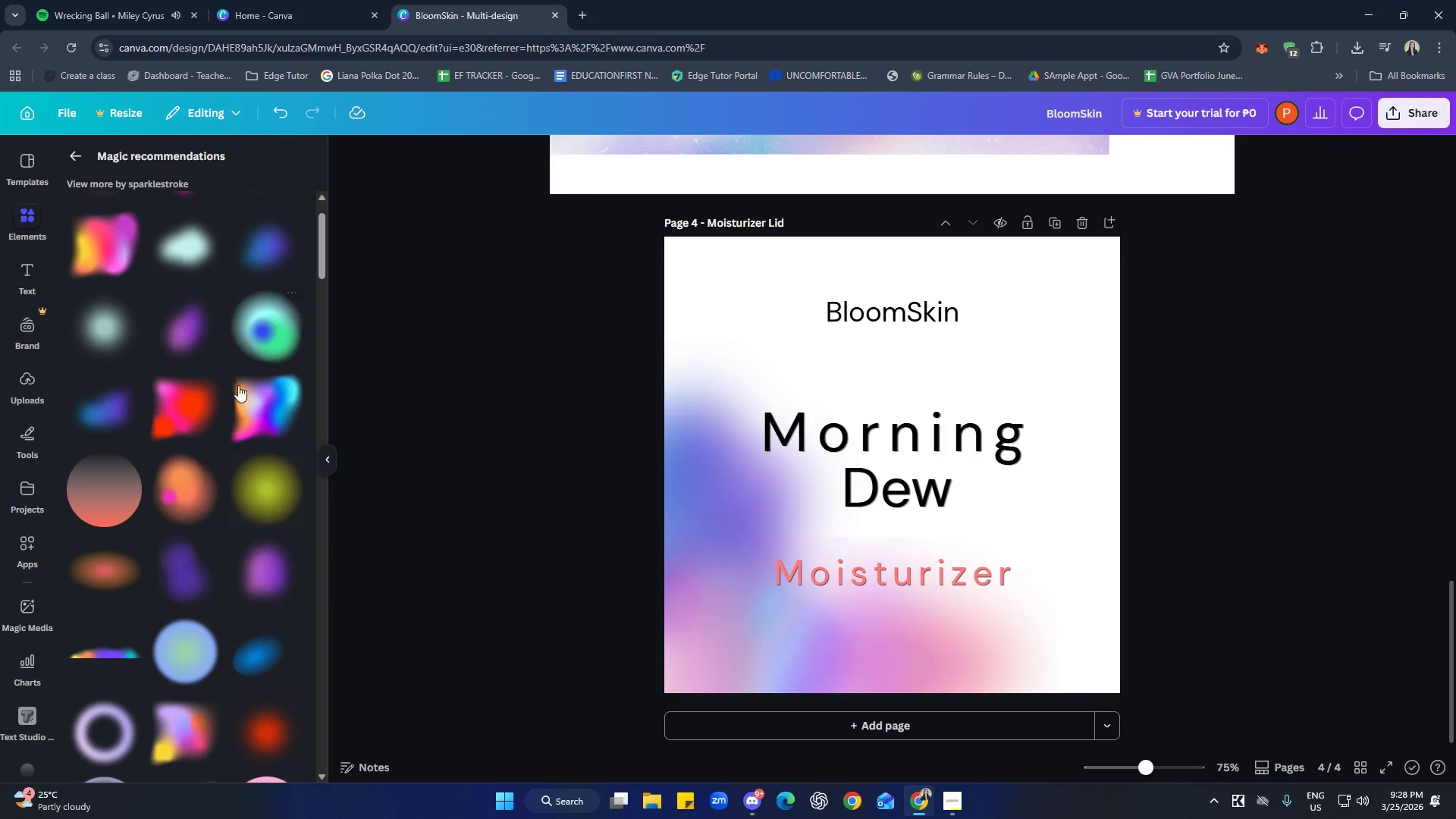 
scroll: coordinate [246, 512], scroll_direction: none, amount: 0.0
 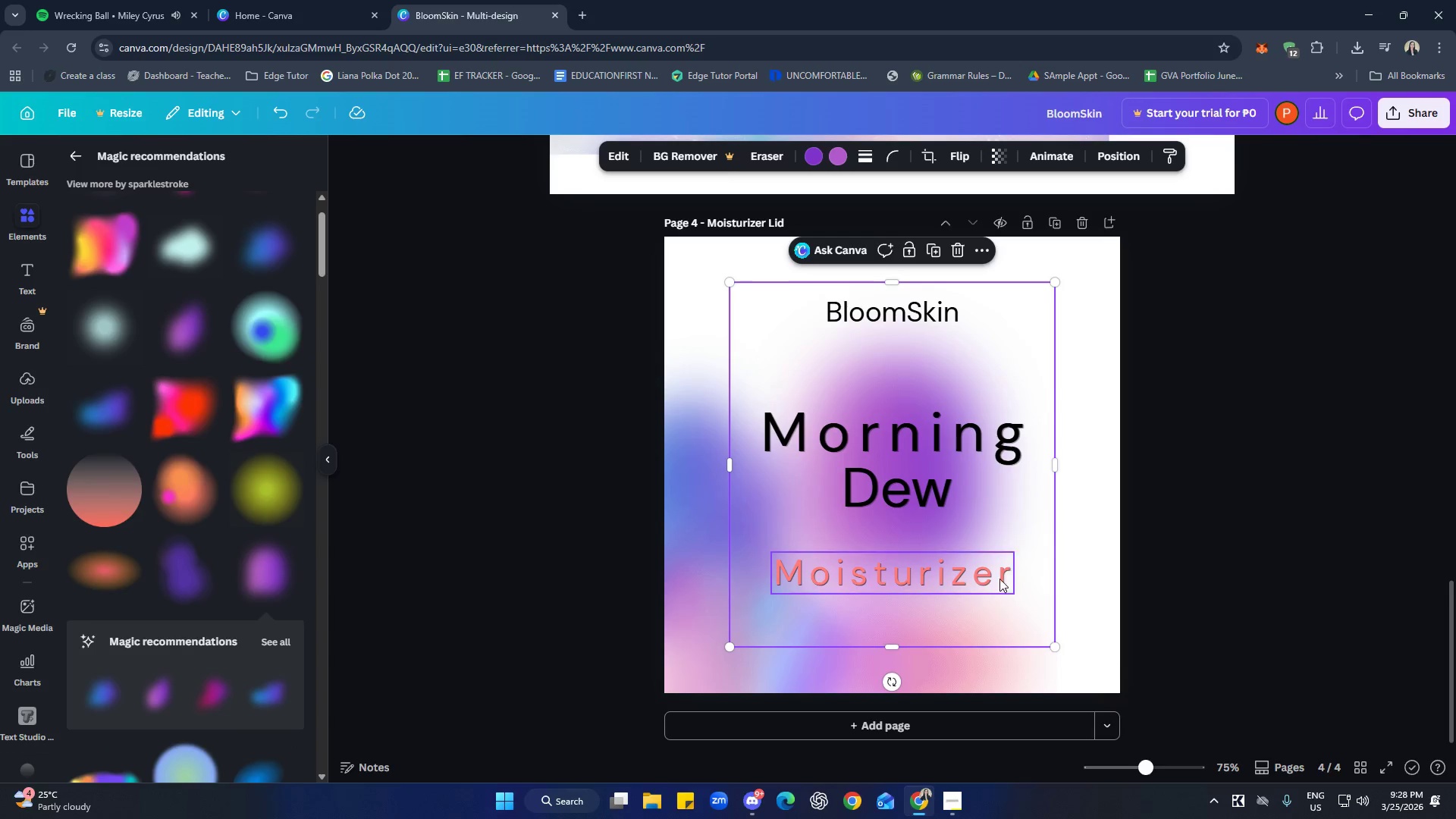 
left_click_drag(start_coordinate=[1021, 526], to_coordinate=[1172, 706])
 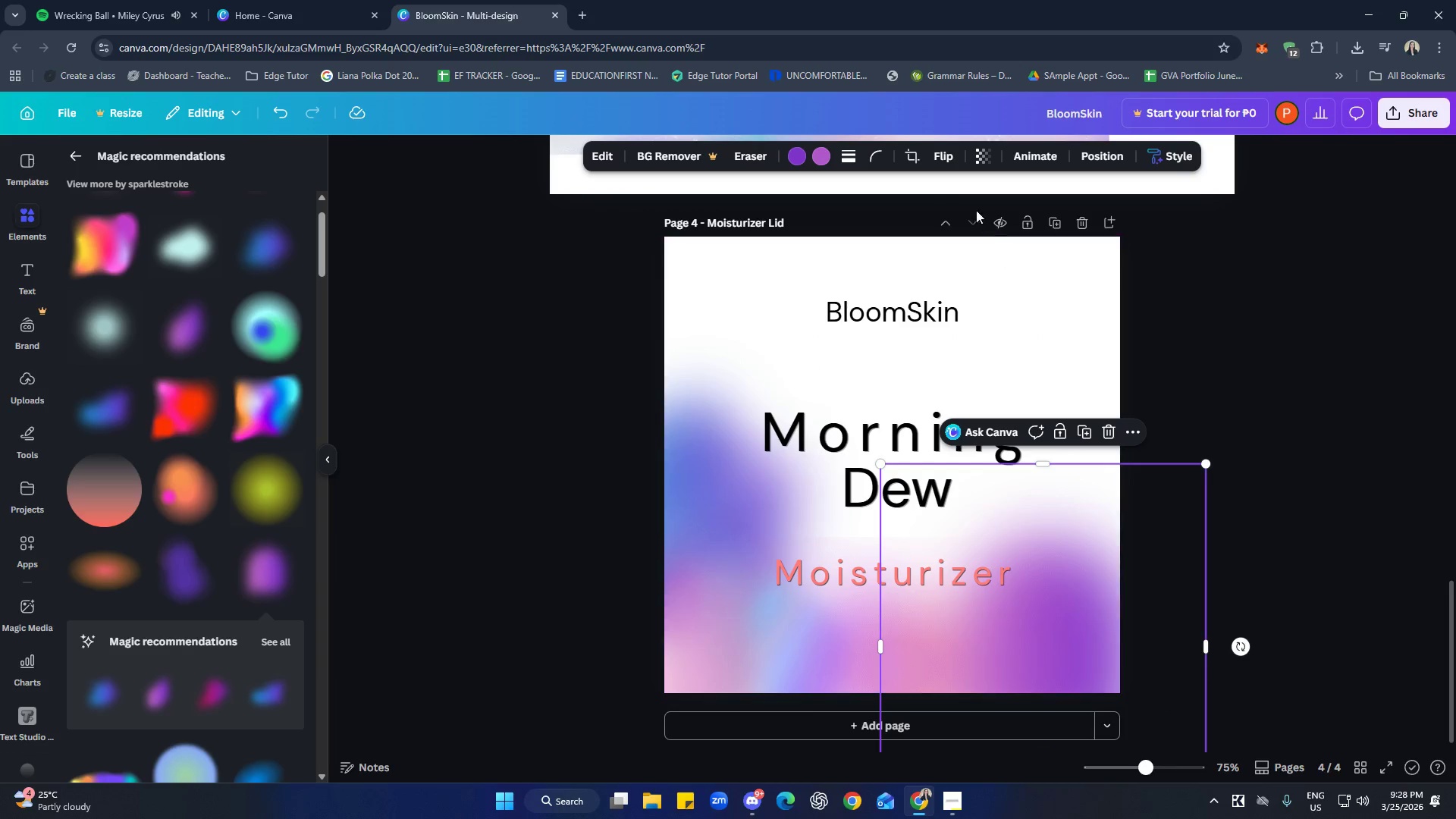 
left_click([981, 156])
 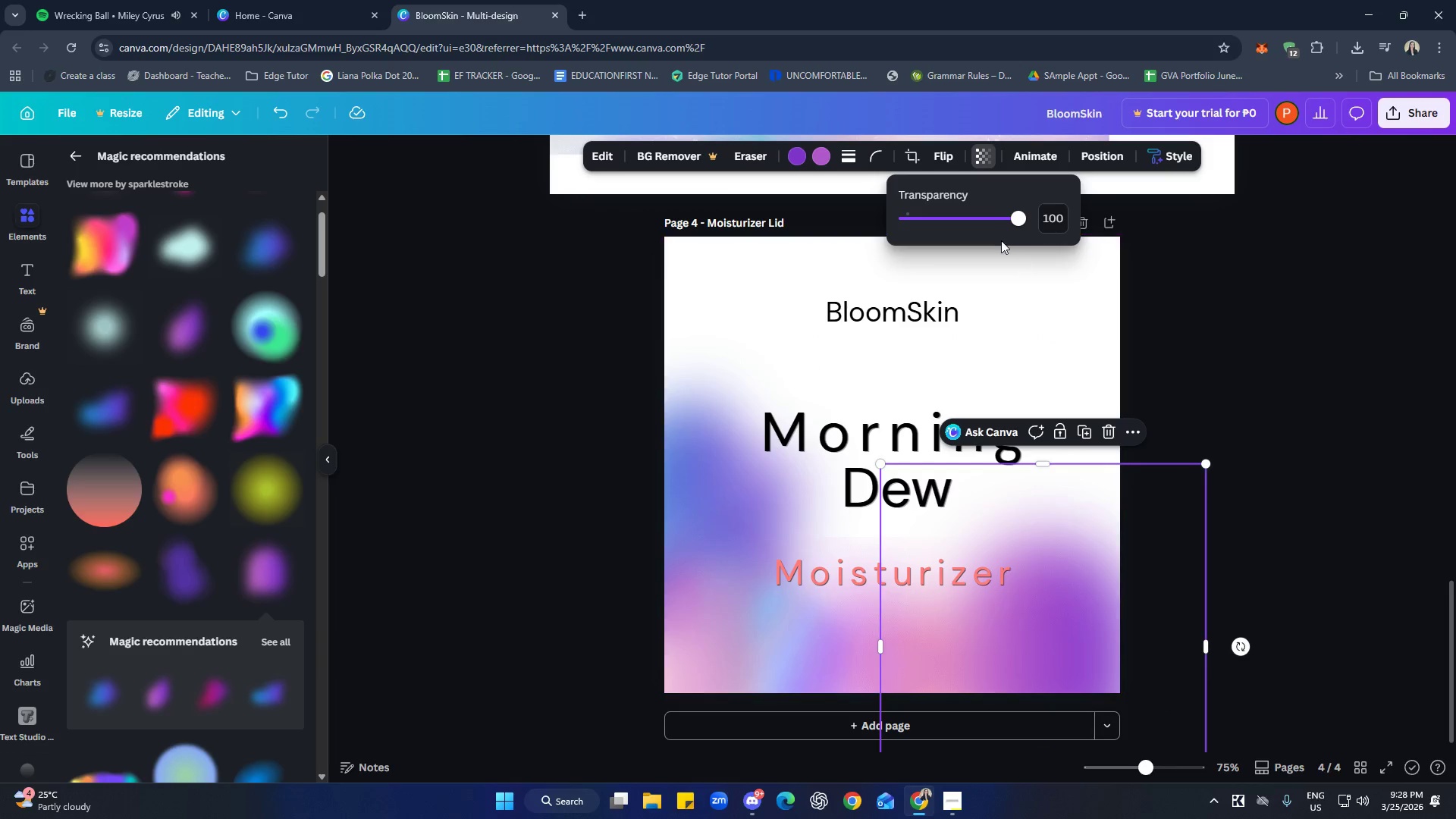 
left_click([1043, 224])
 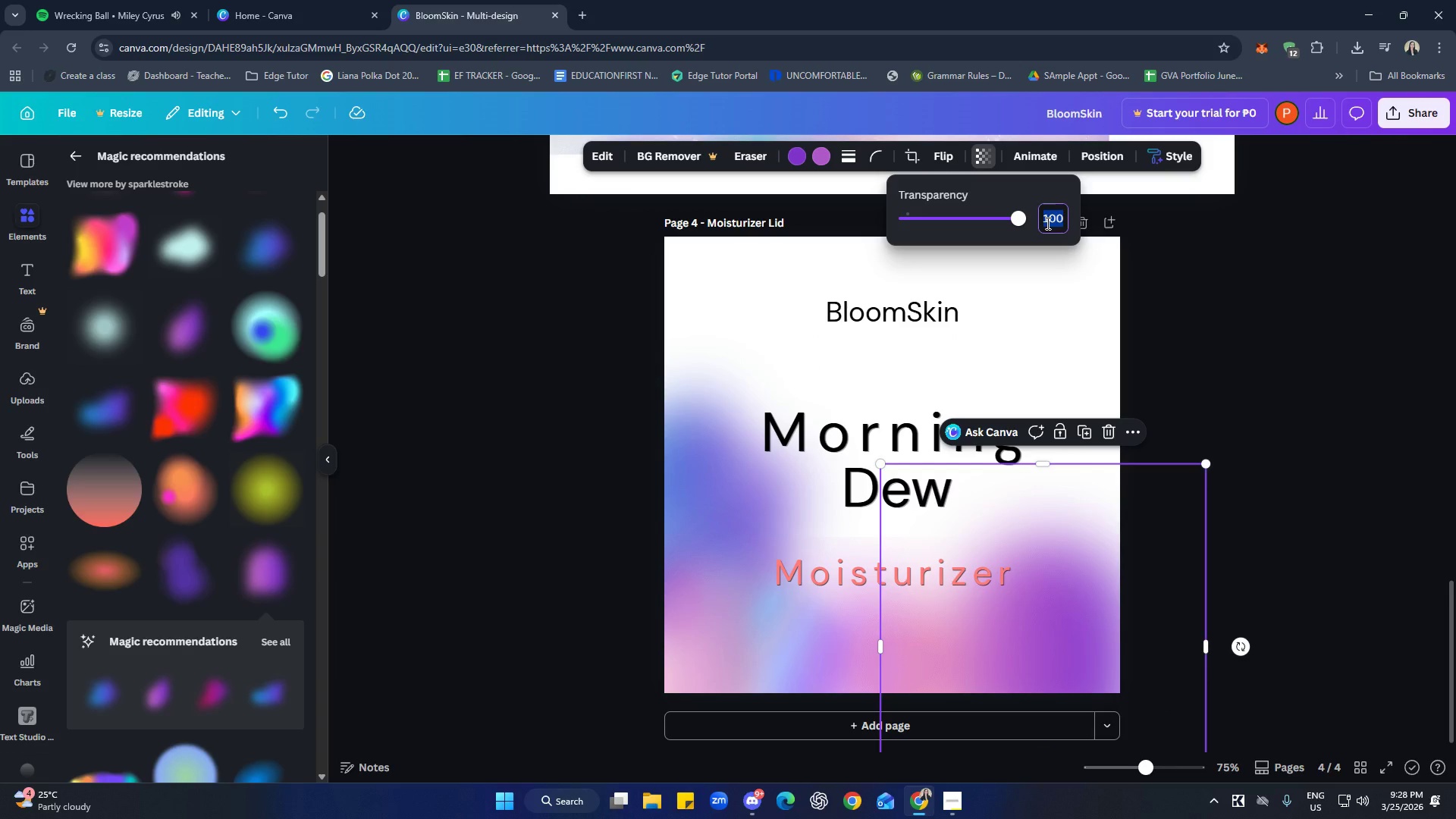 
type(85)
 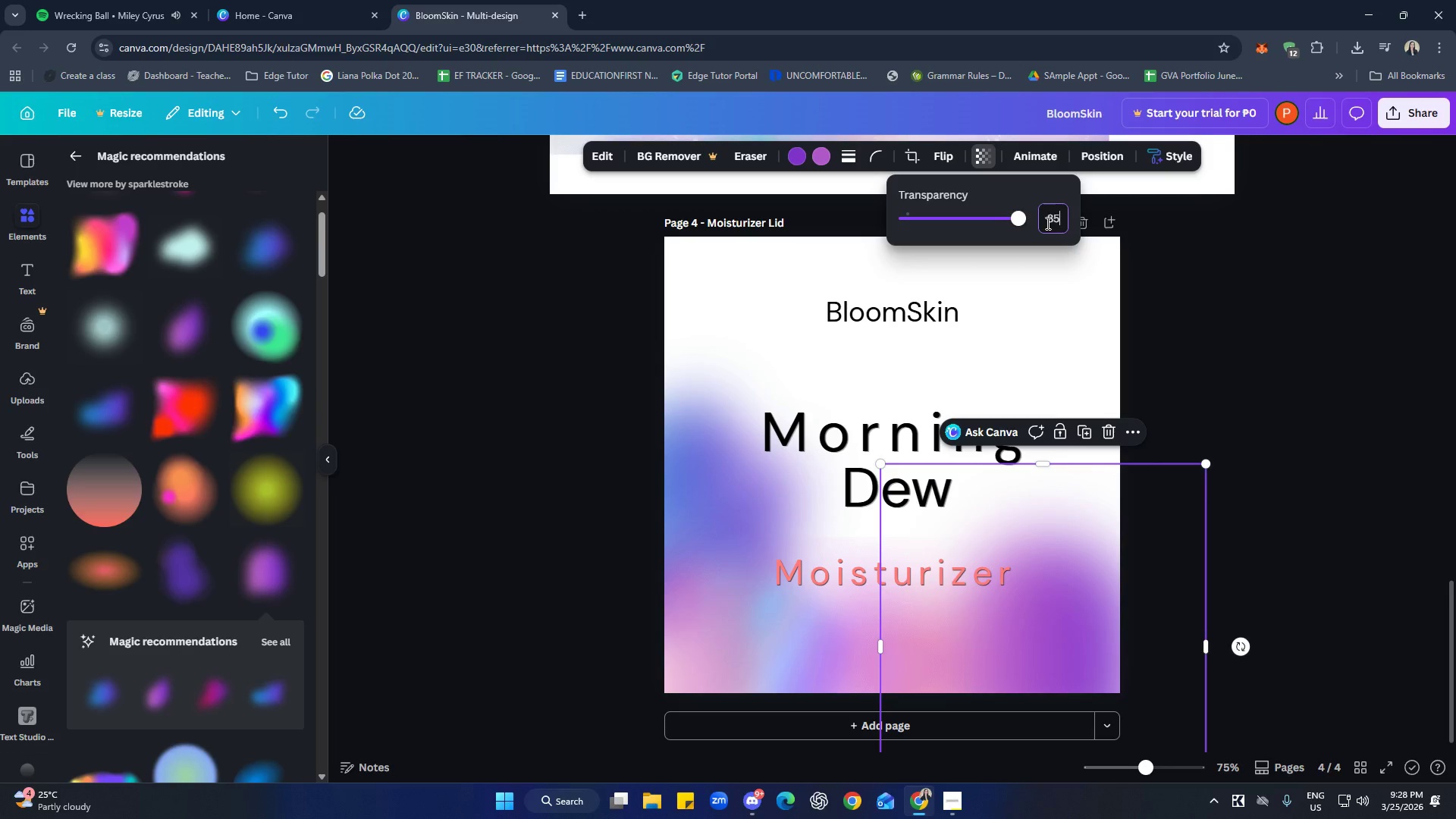 
key(Enter)
 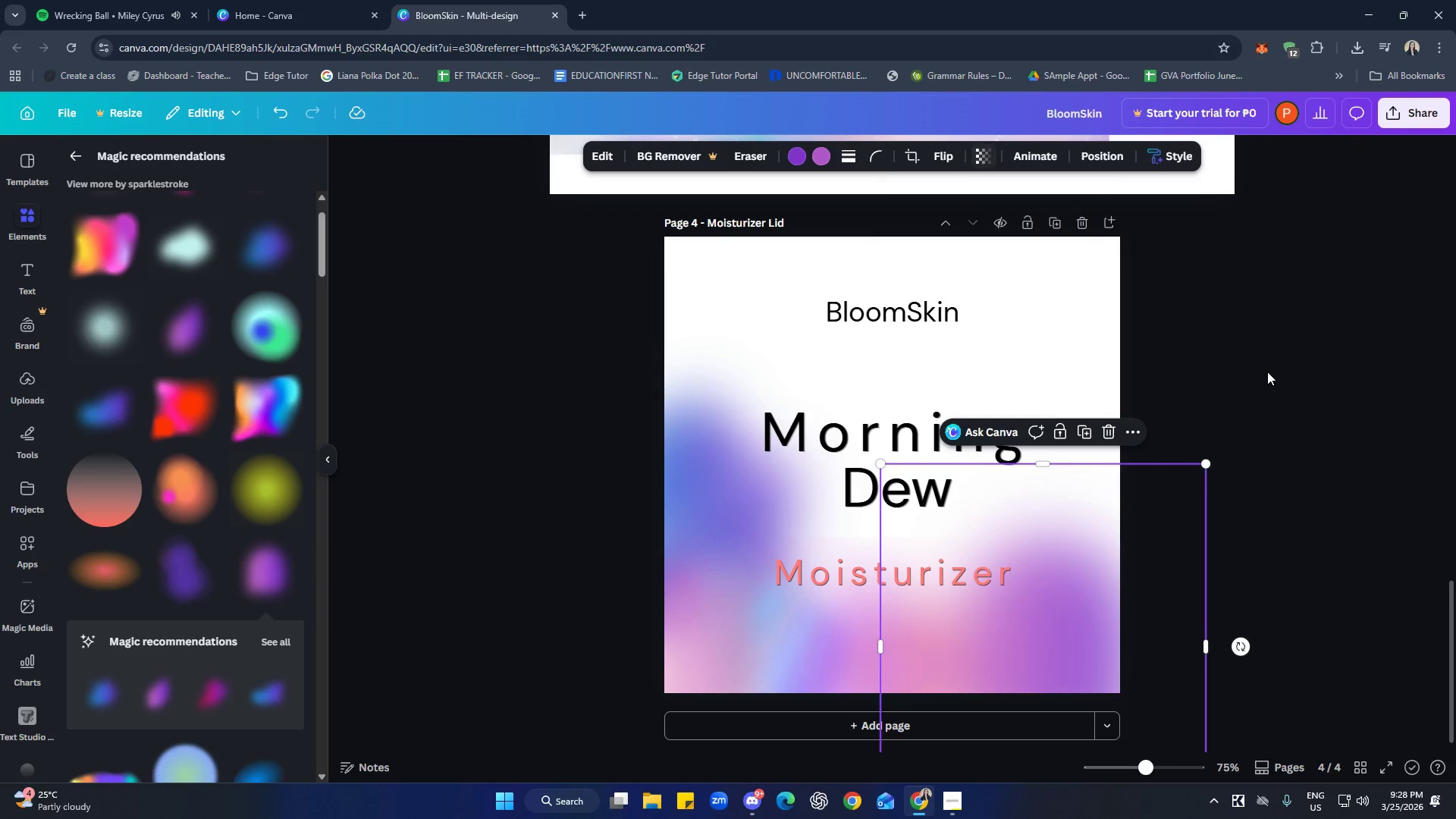 
double_click([1268, 358])
 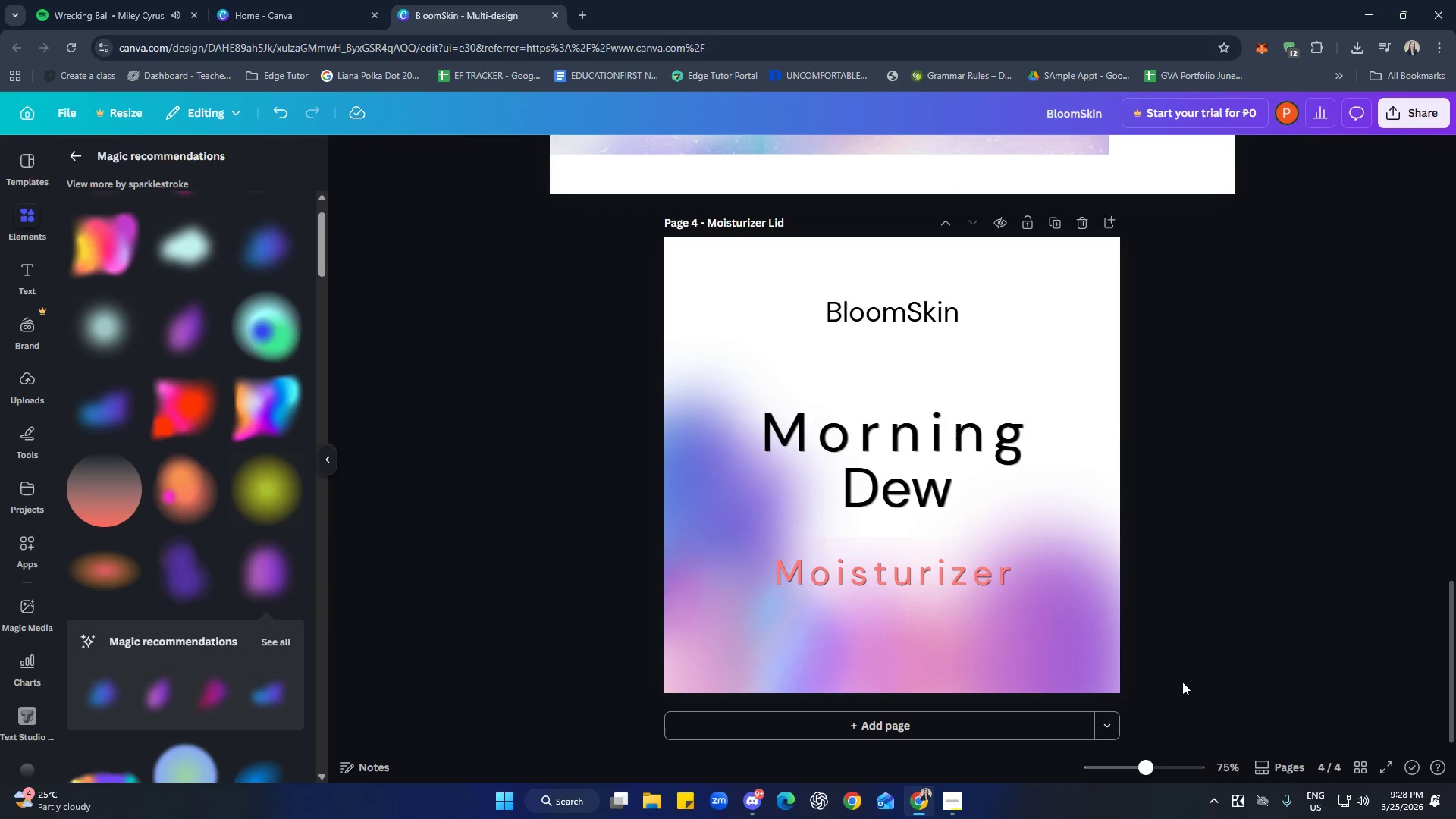 
left_click([1085, 614])
 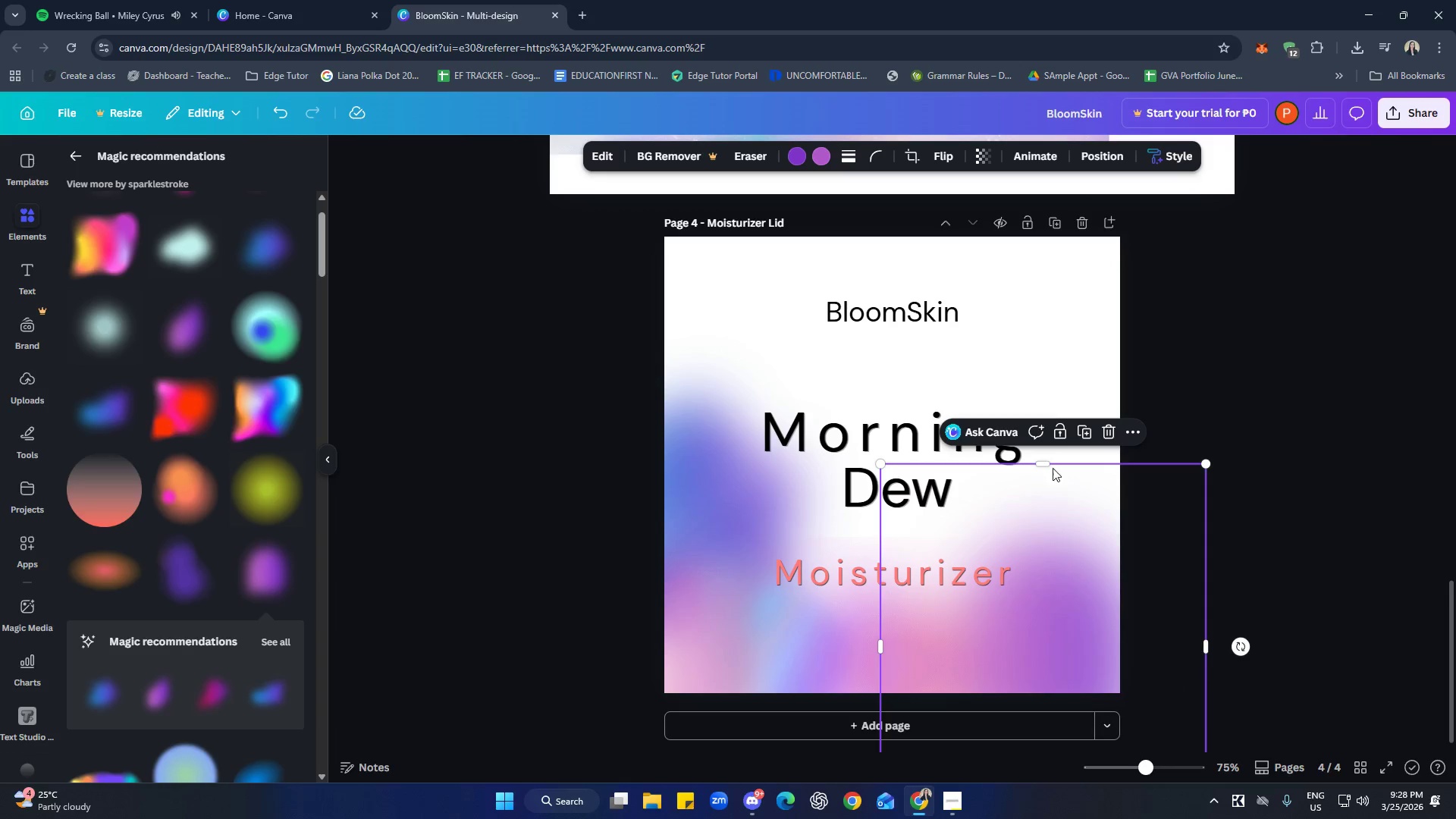 
left_click_drag(start_coordinate=[1051, 465], to_coordinate=[1054, 541])
 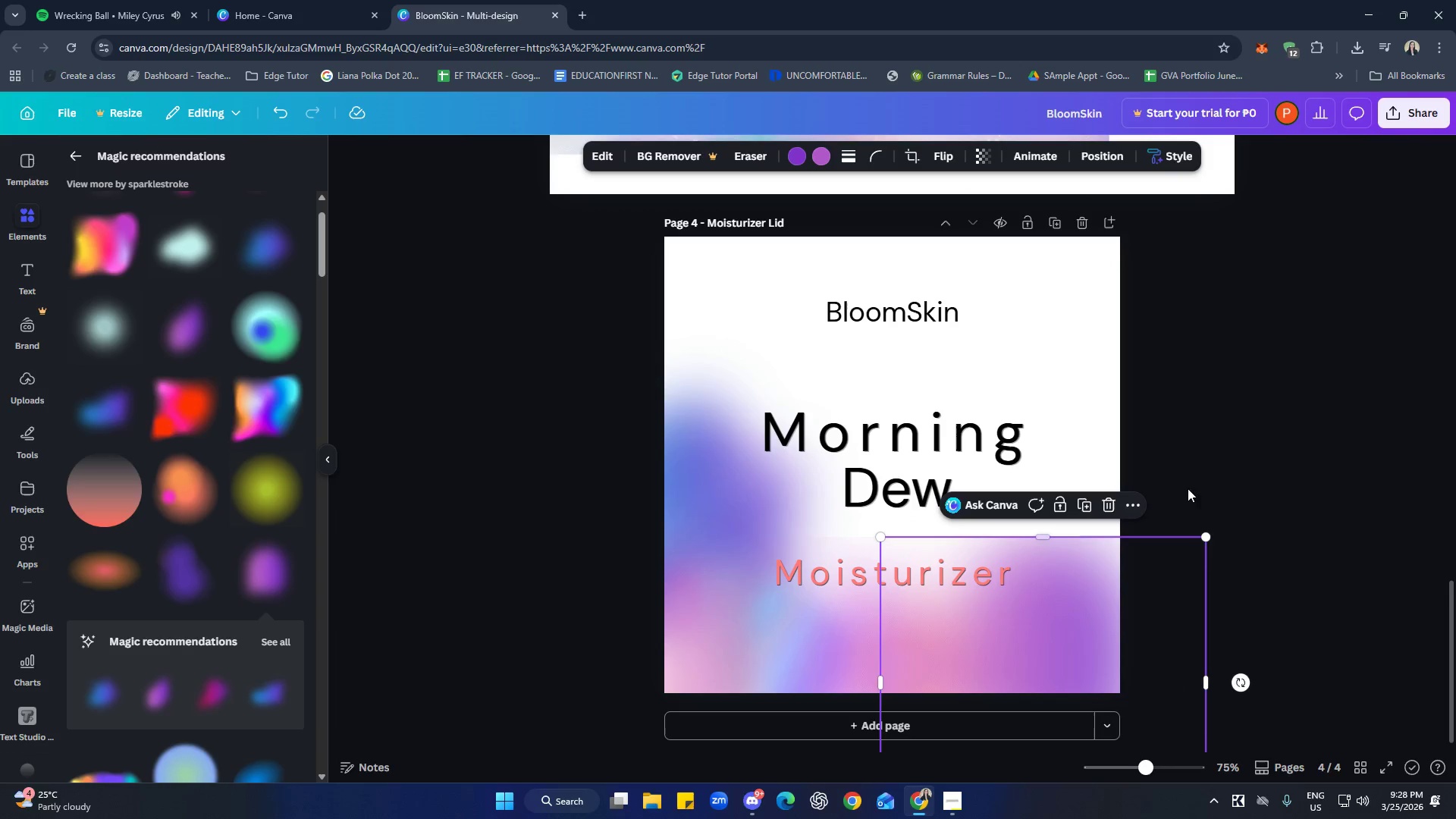 
left_click([1231, 480])
 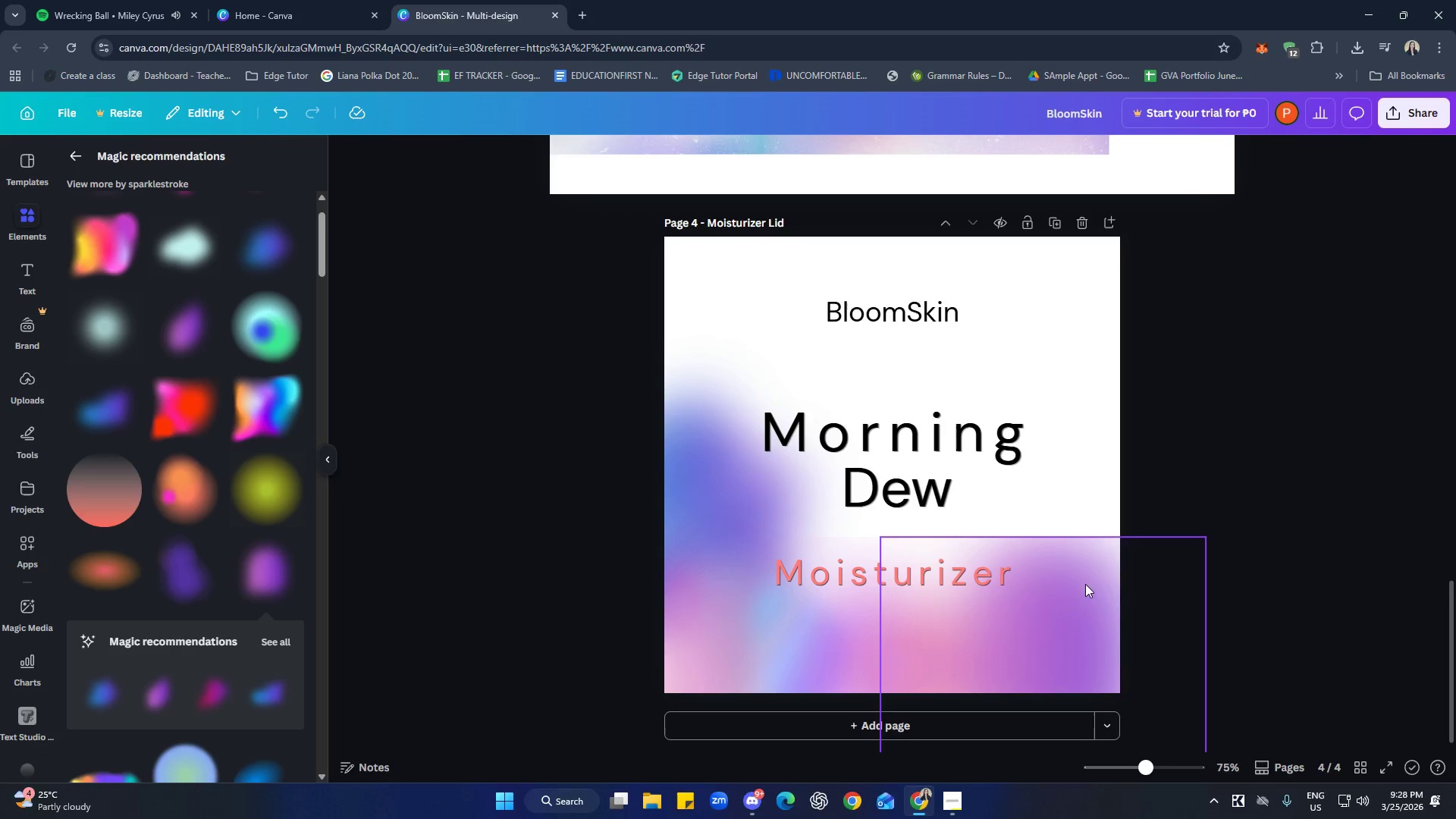 
key(Control+Z)
 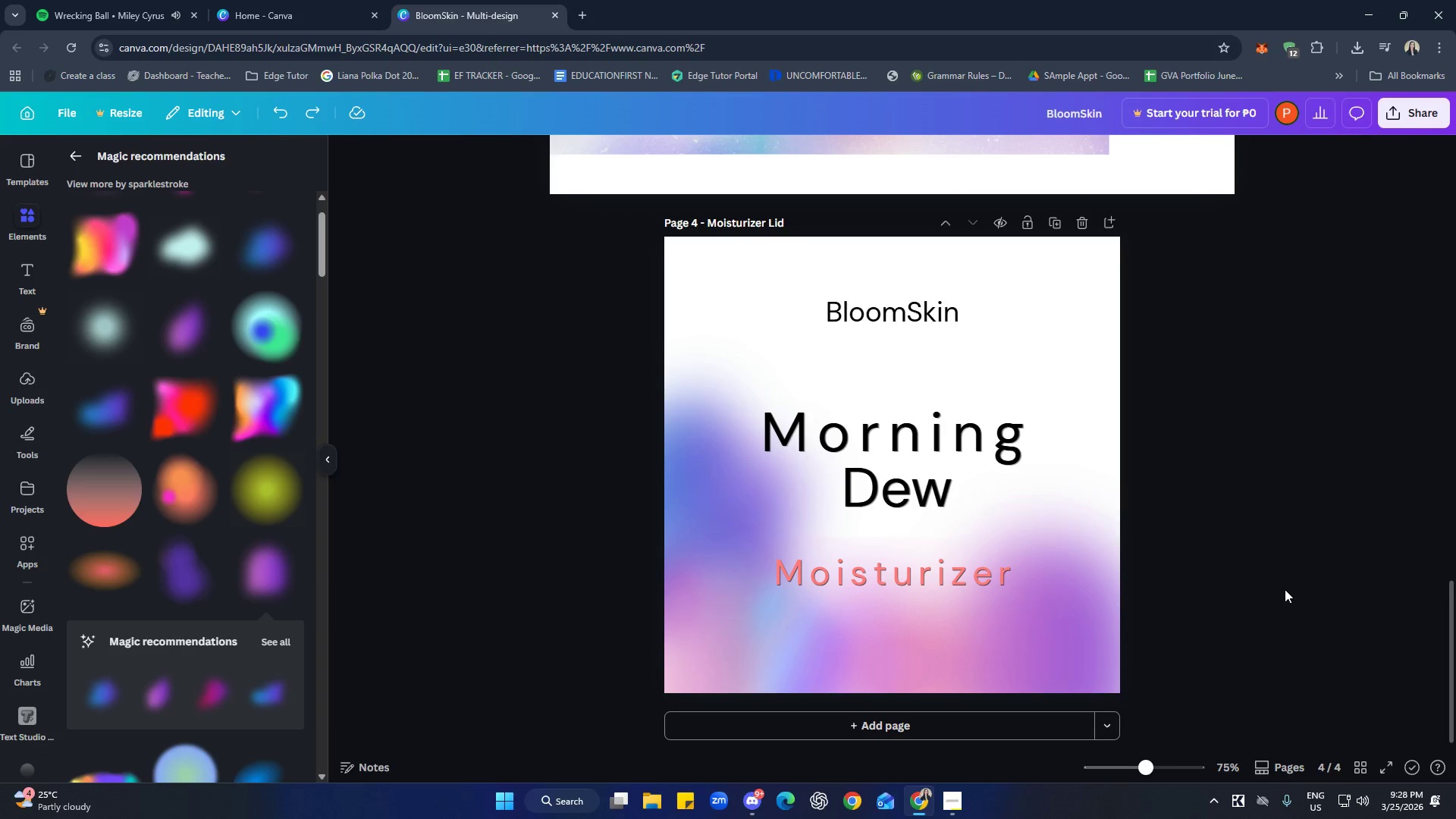 
left_click([1285, 589])
 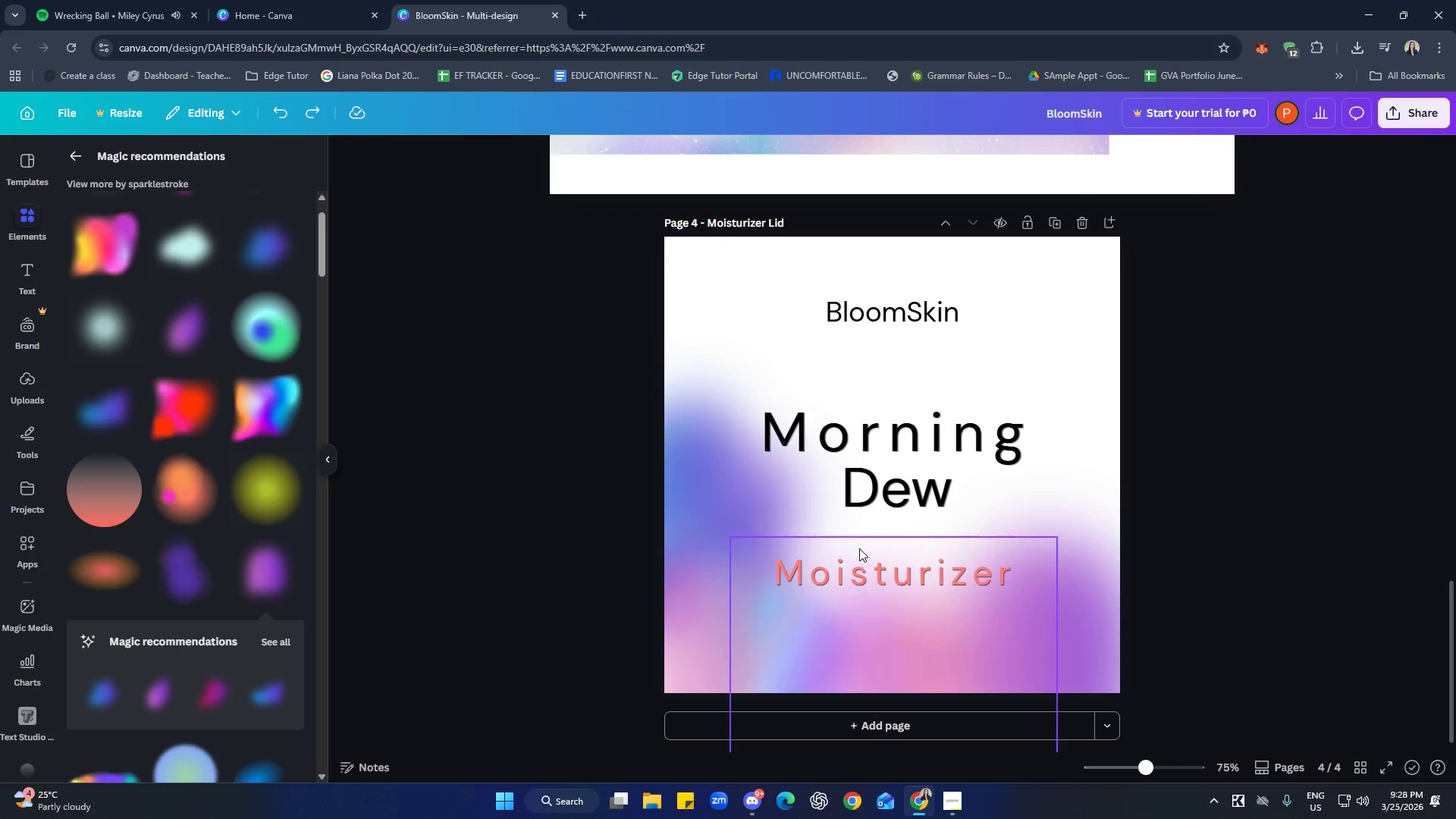 
left_click([860, 543])
 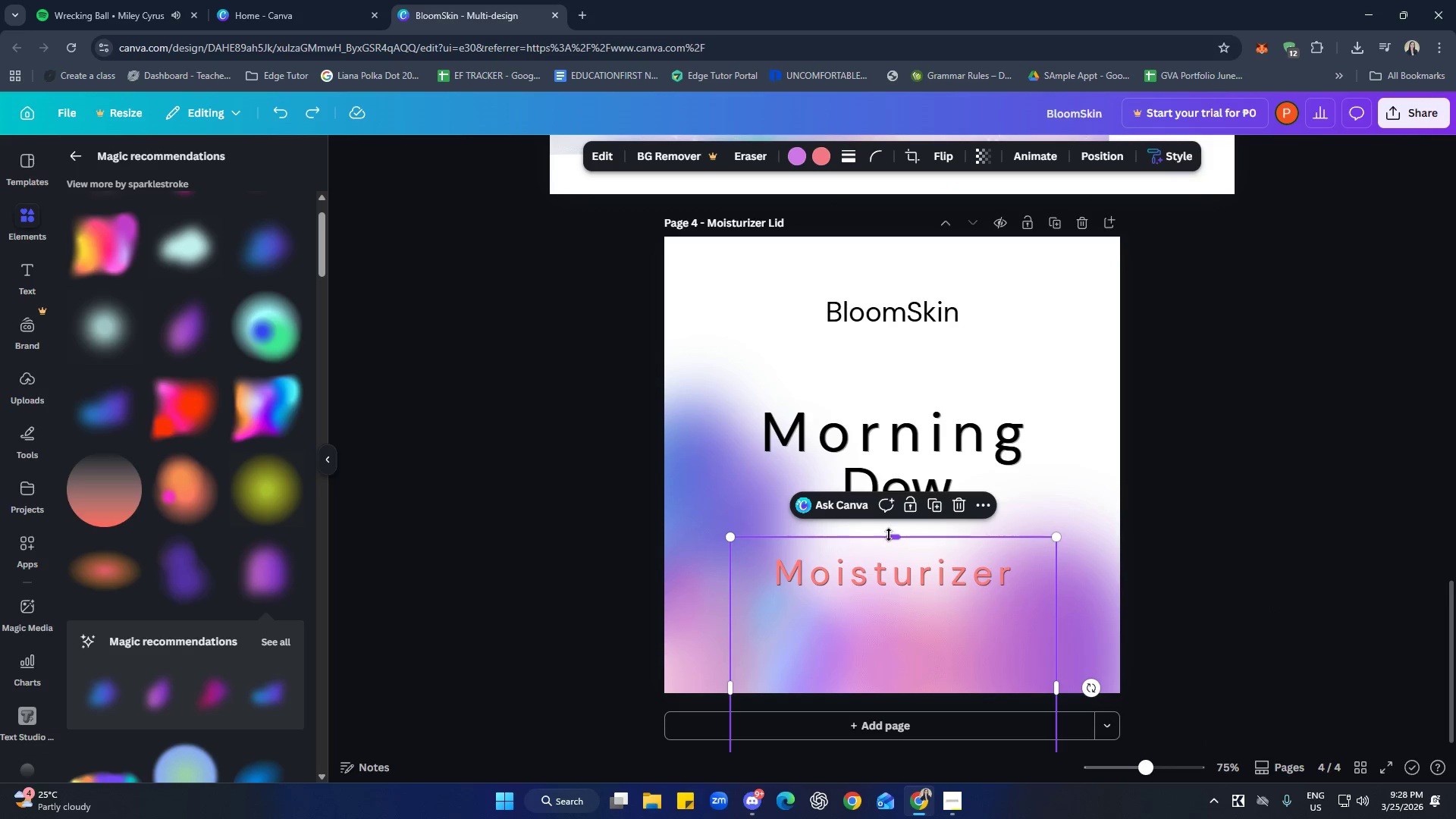 
left_click_drag(start_coordinate=[890, 535], to_coordinate=[894, 499])
 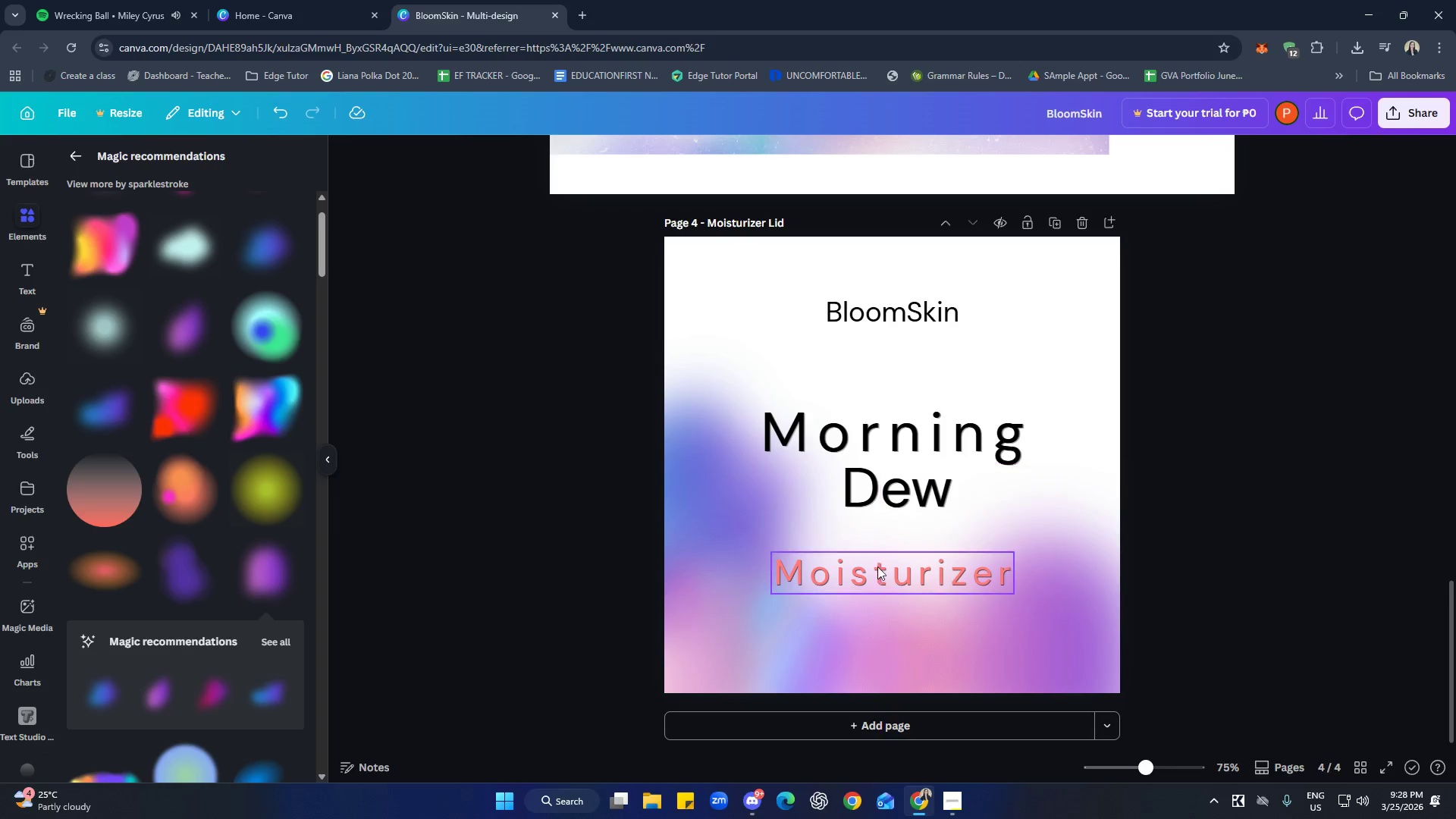 
left_click([873, 535])
 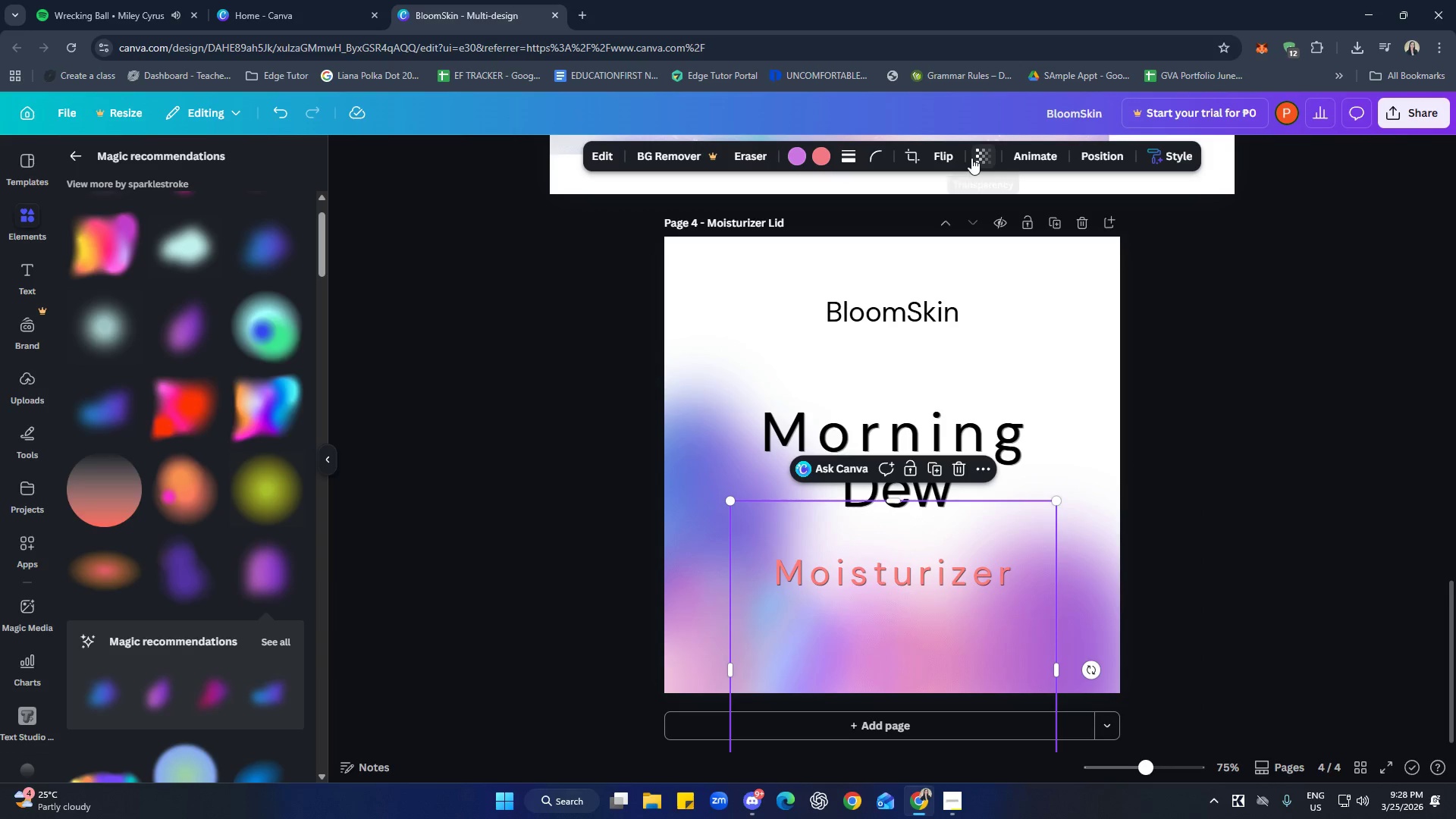 
left_click([977, 159])
 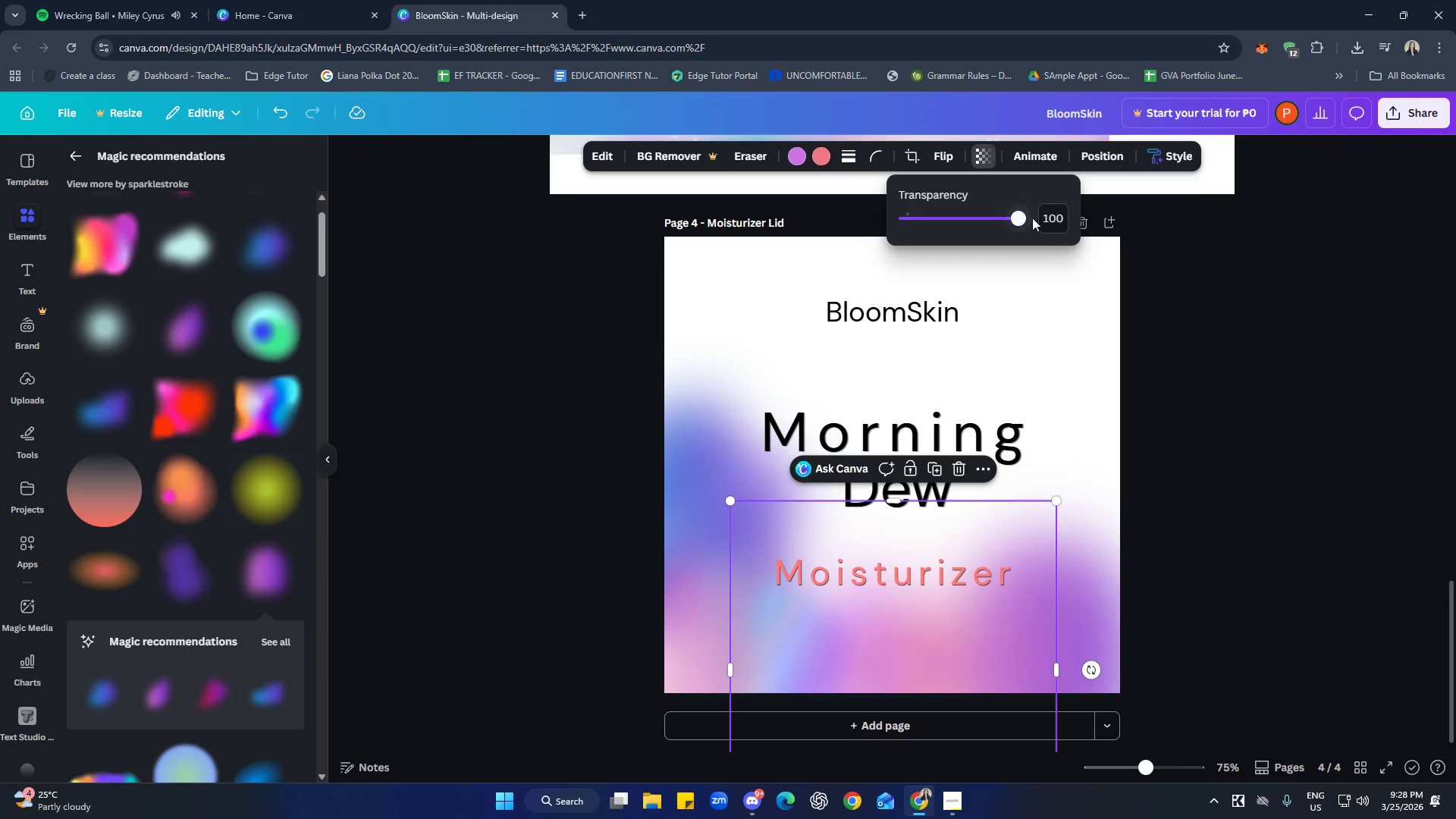 
left_click([1057, 222])
 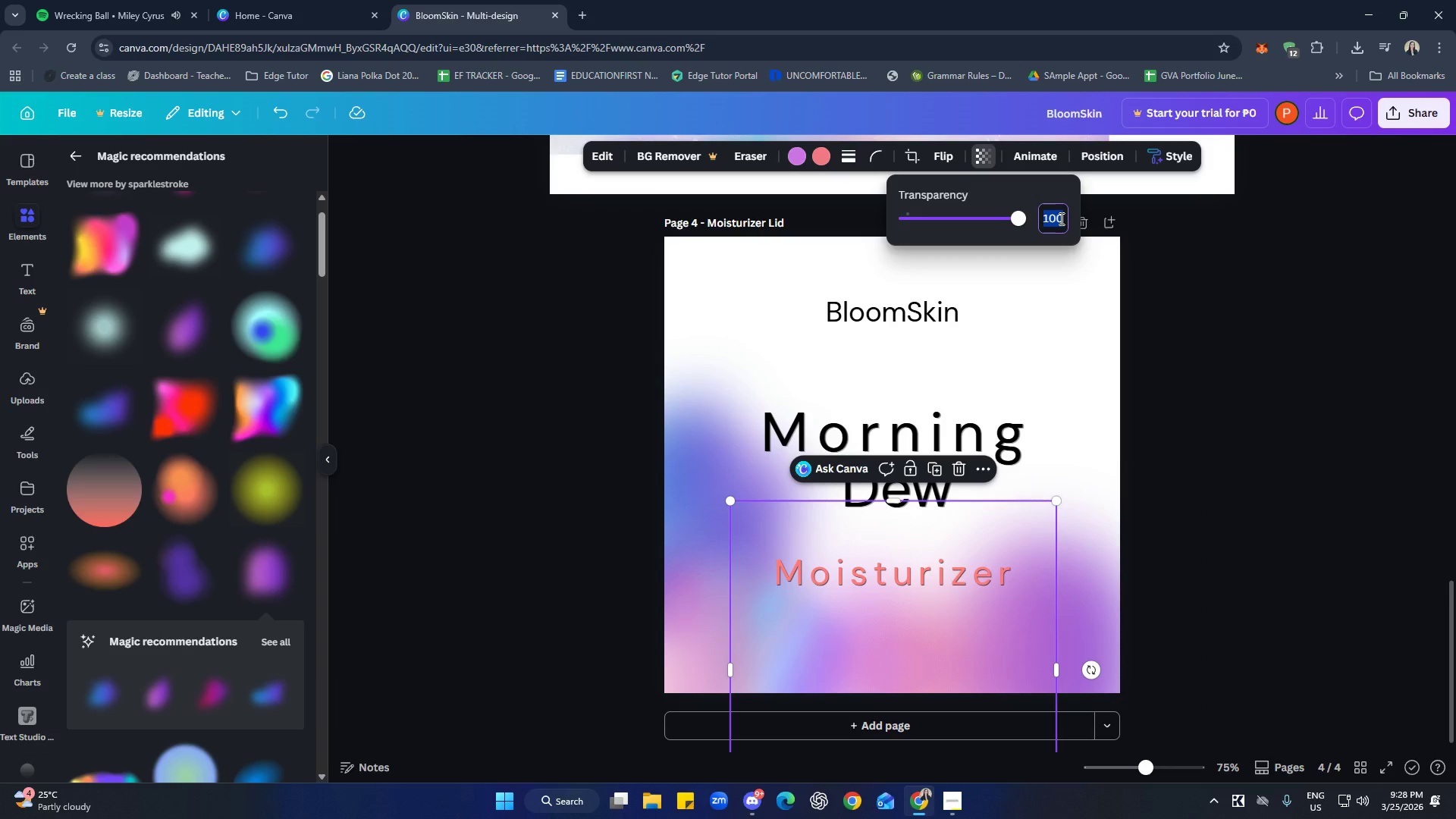 
type(85)
 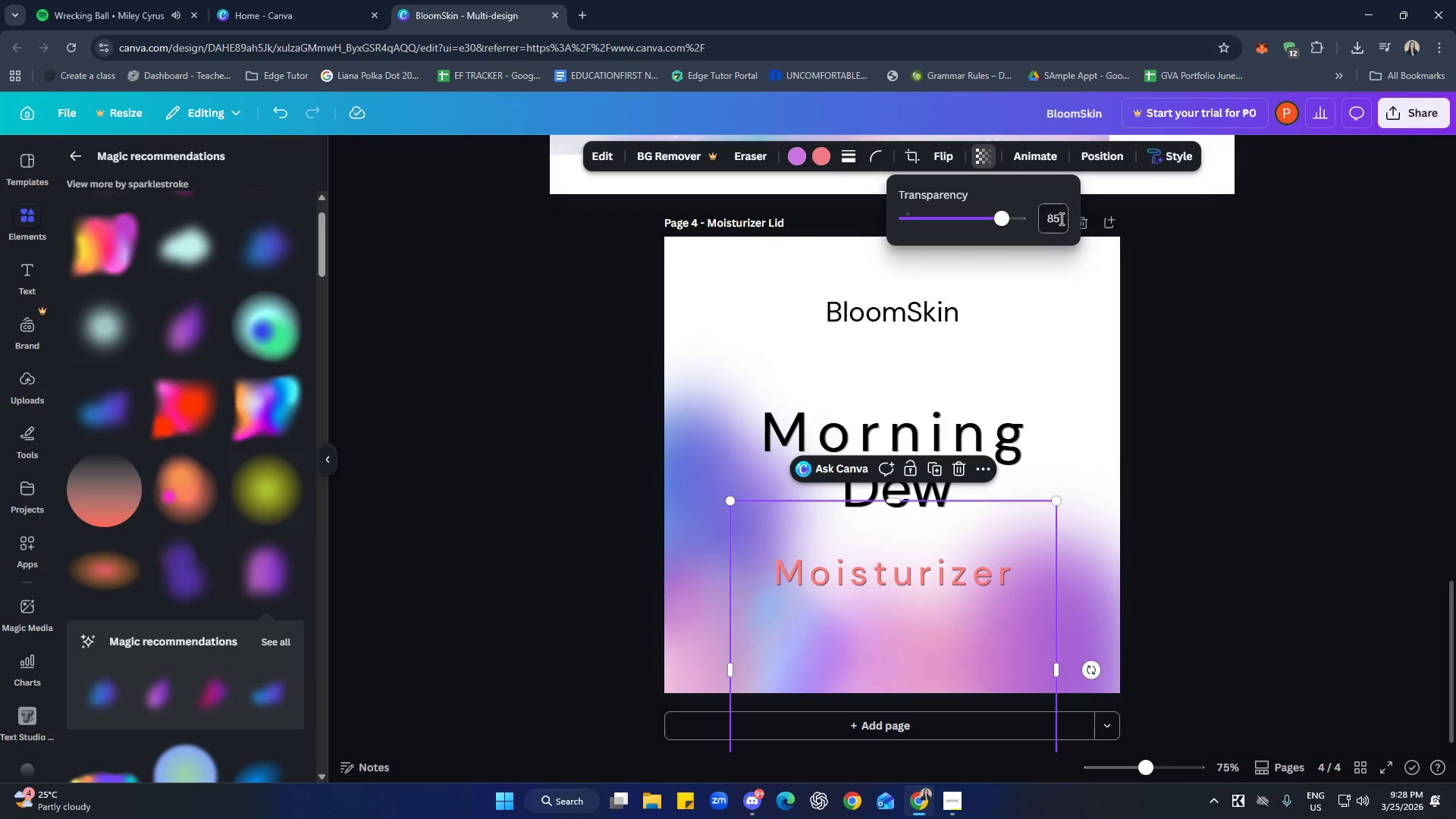 
key(Enter)
 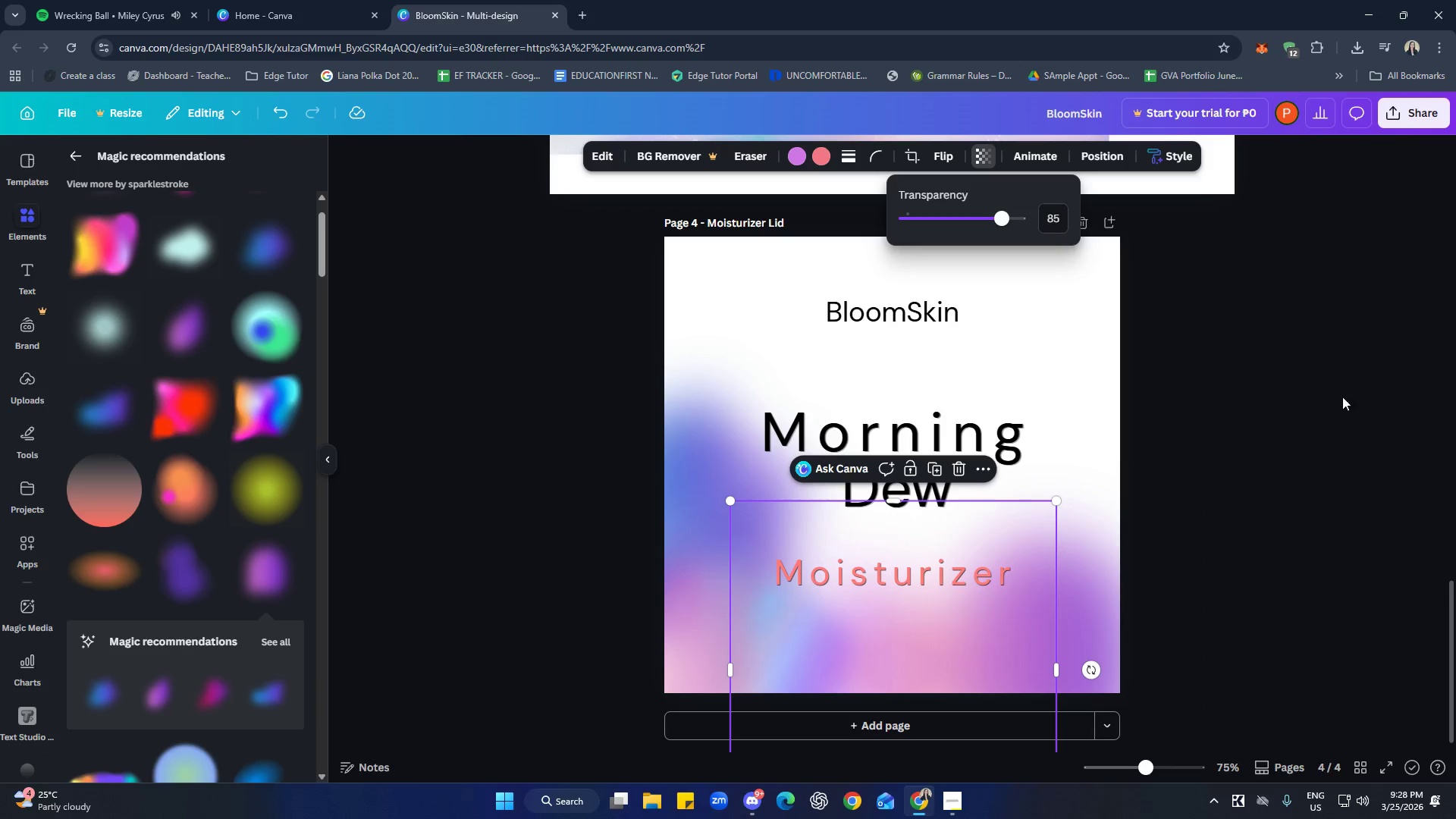 
double_click([1354, 403])
 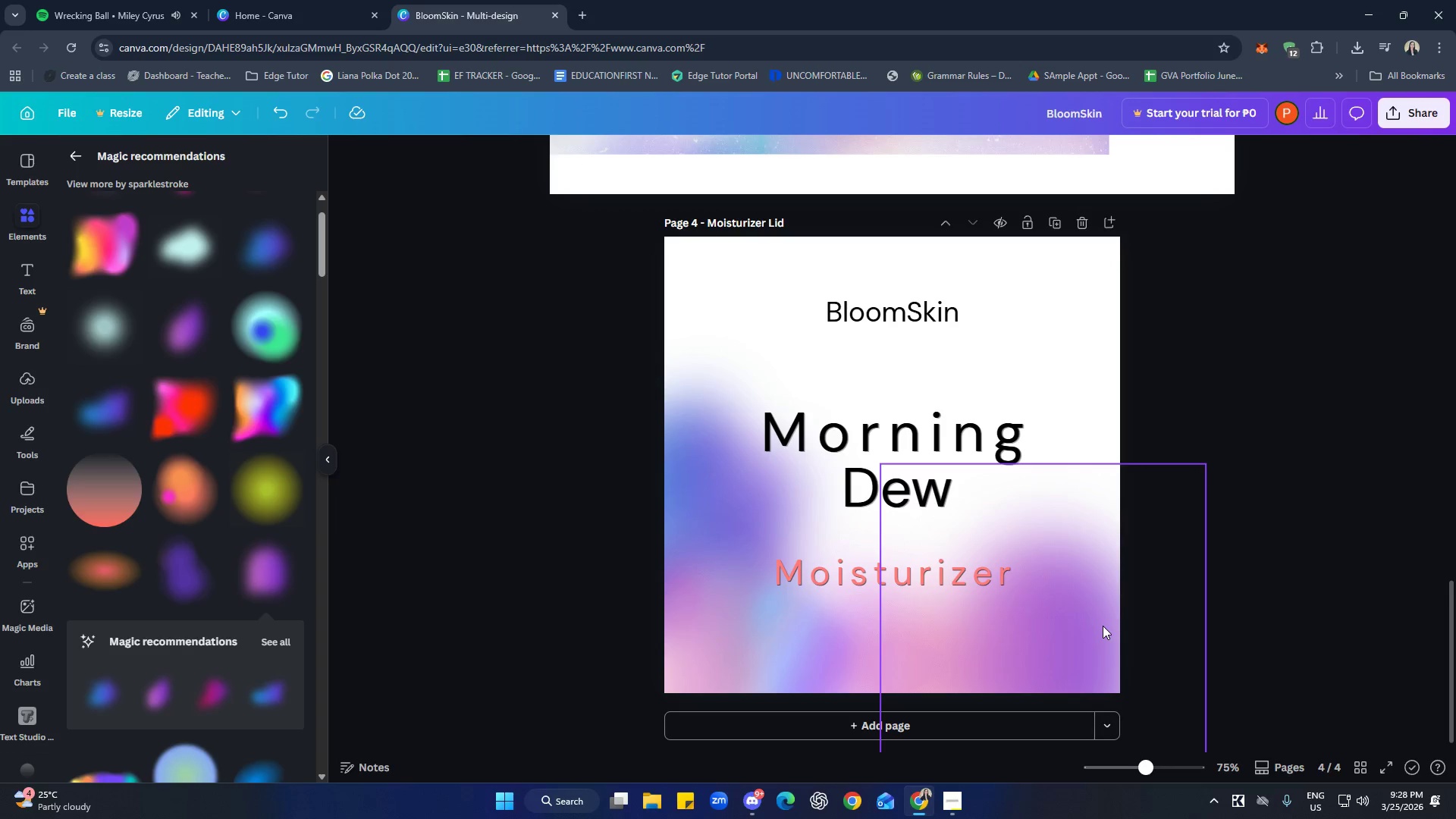 
left_click([1256, 595])
 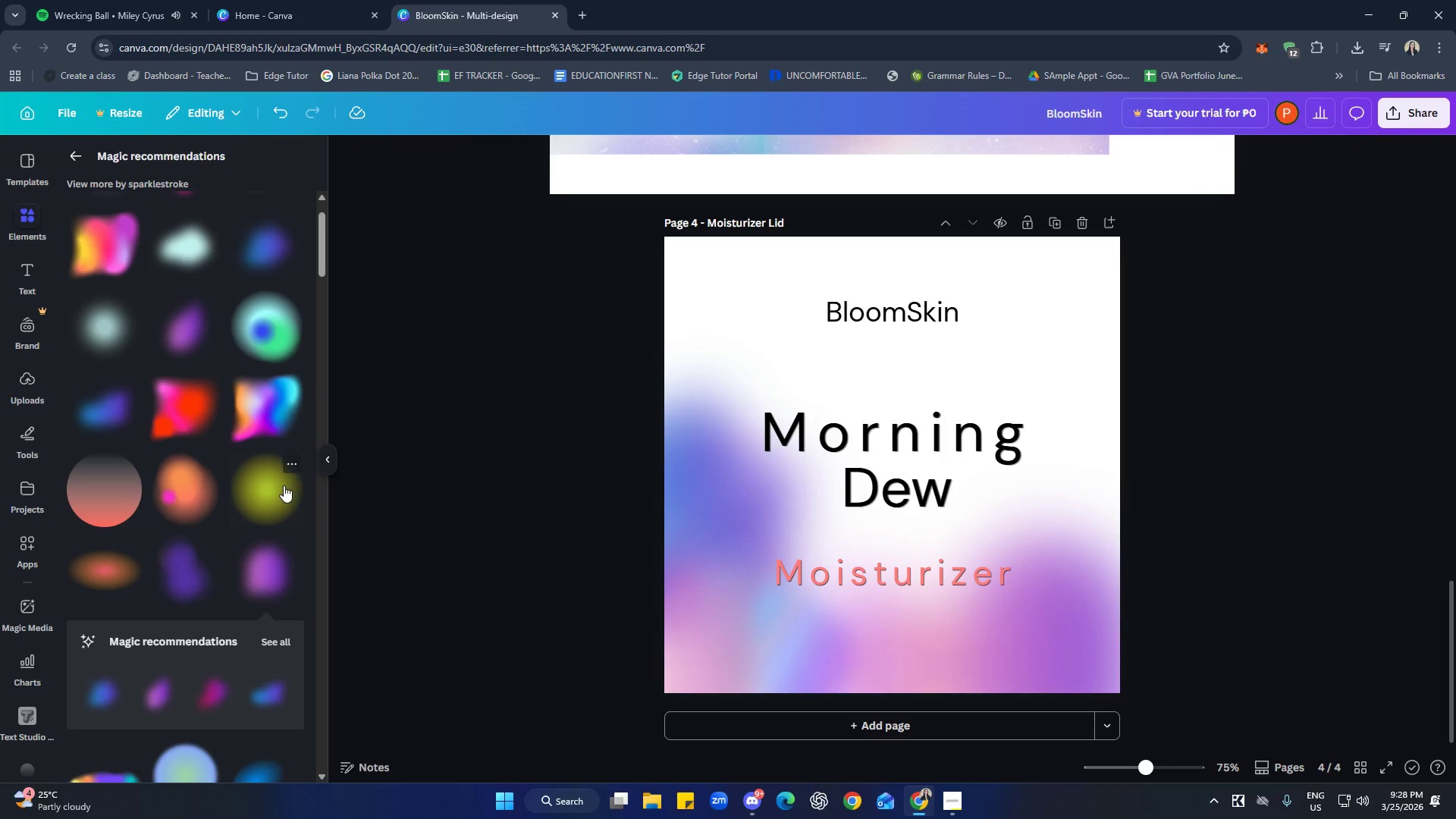 
scroll: coordinate [162, 310], scroll_direction: up, amount: 3.0
 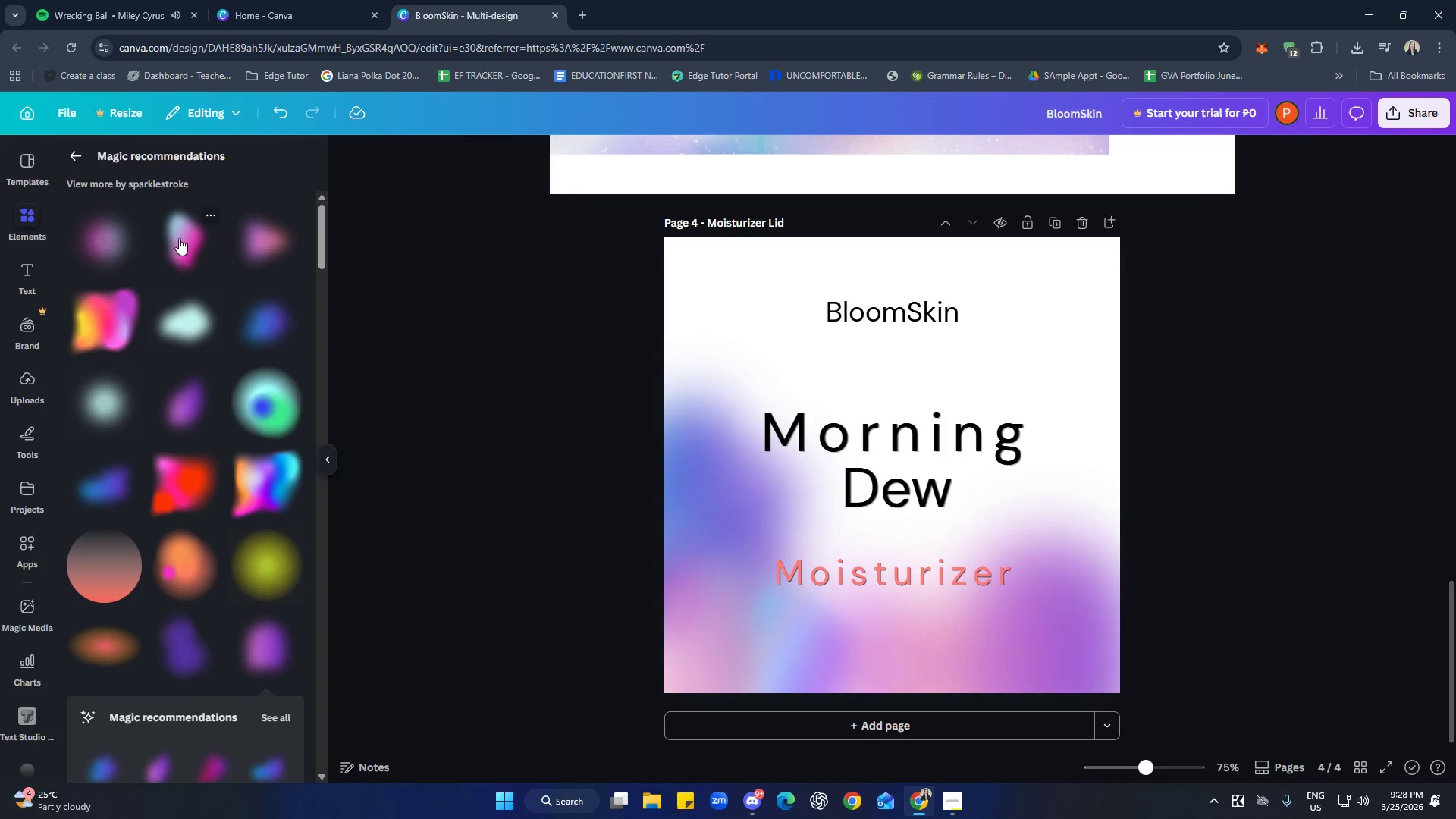 
left_click([178, 234])
 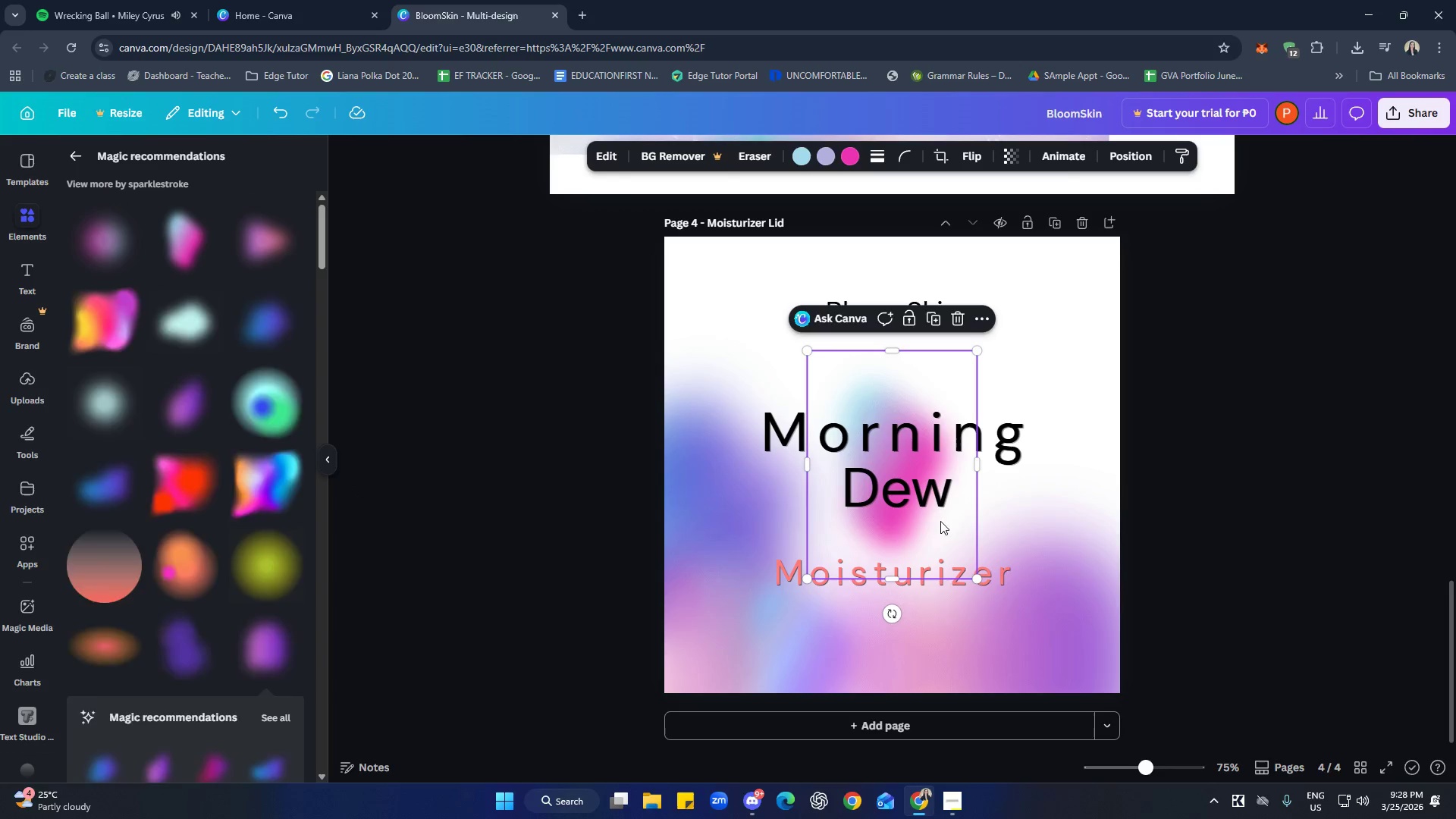 
left_click_drag(start_coordinate=[954, 531], to_coordinate=[1164, 620])
 